 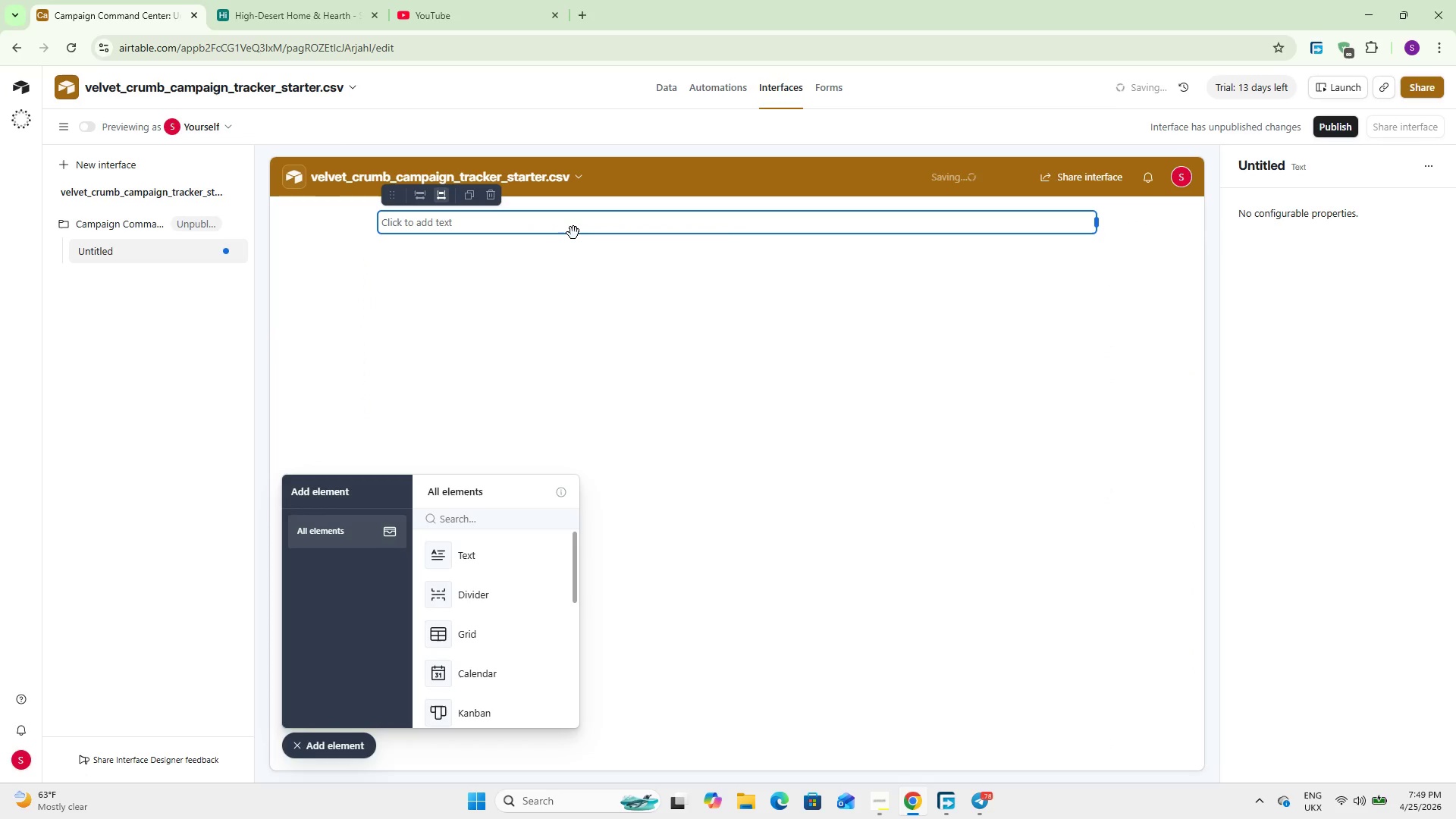 
left_click([555, 224])
 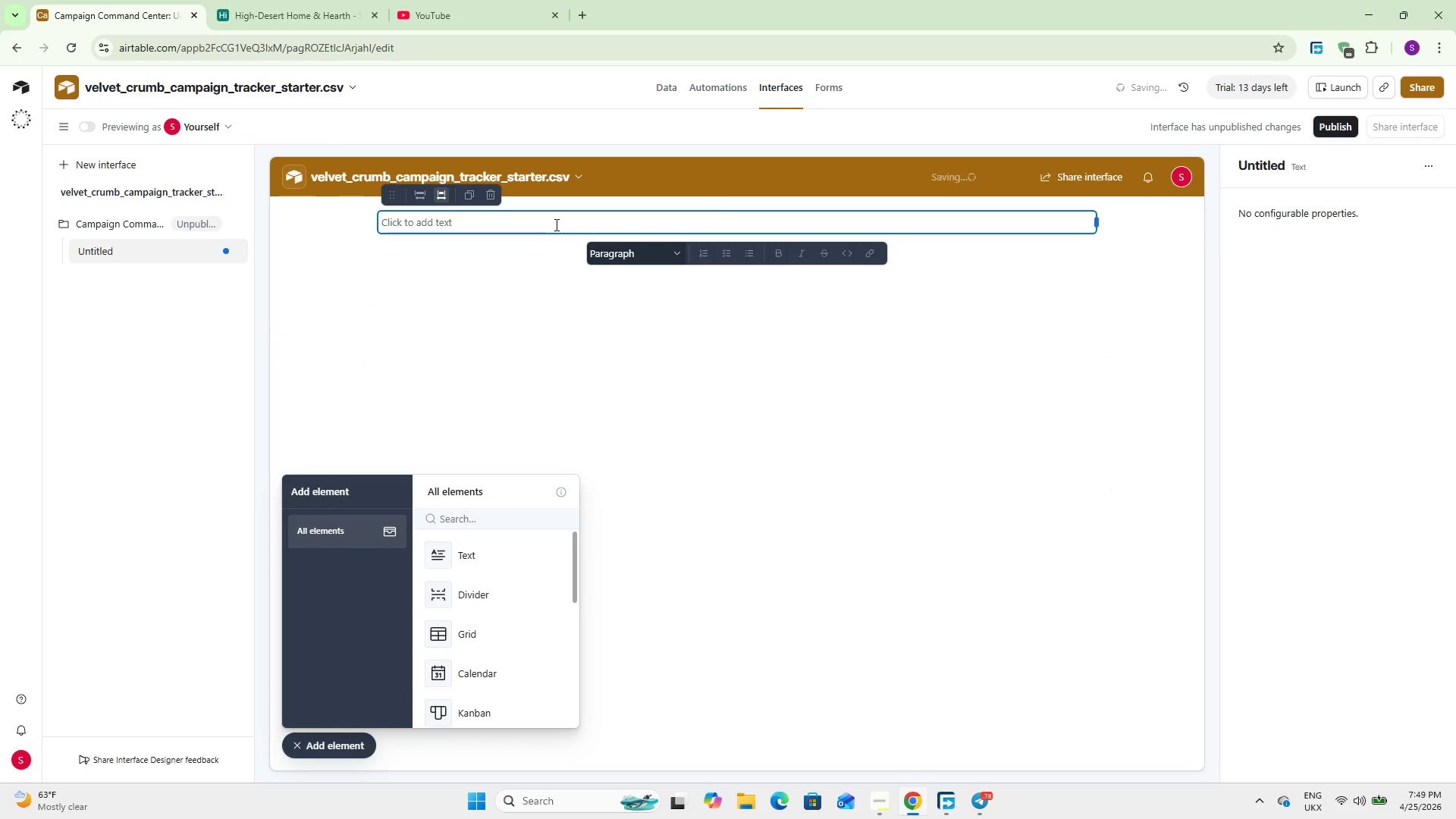 
wait(9.17)
 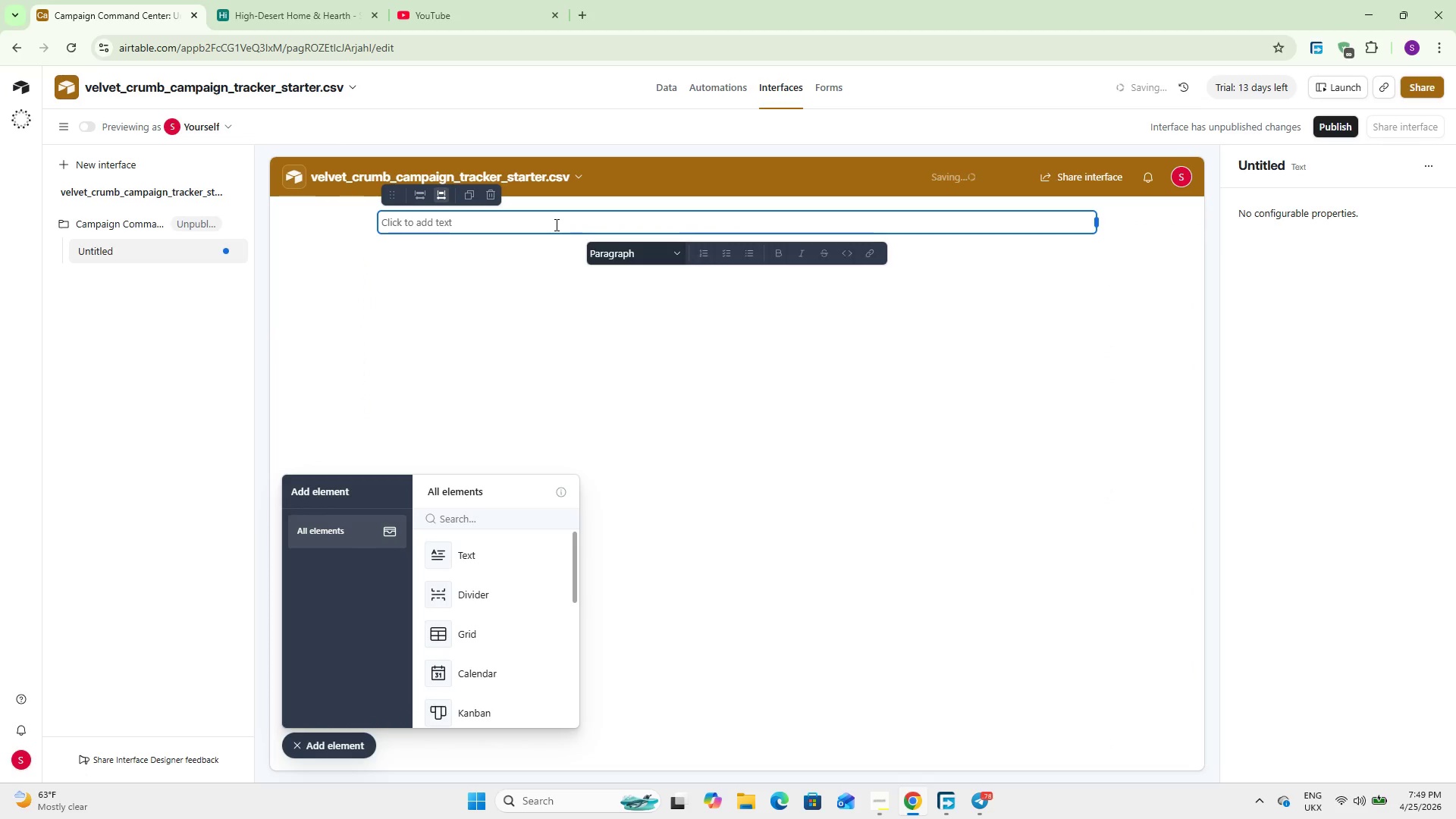 
type(Velvet Crumb {)
key(Backspace)
type(Patisserie - Global Flavor Series Command Center)
 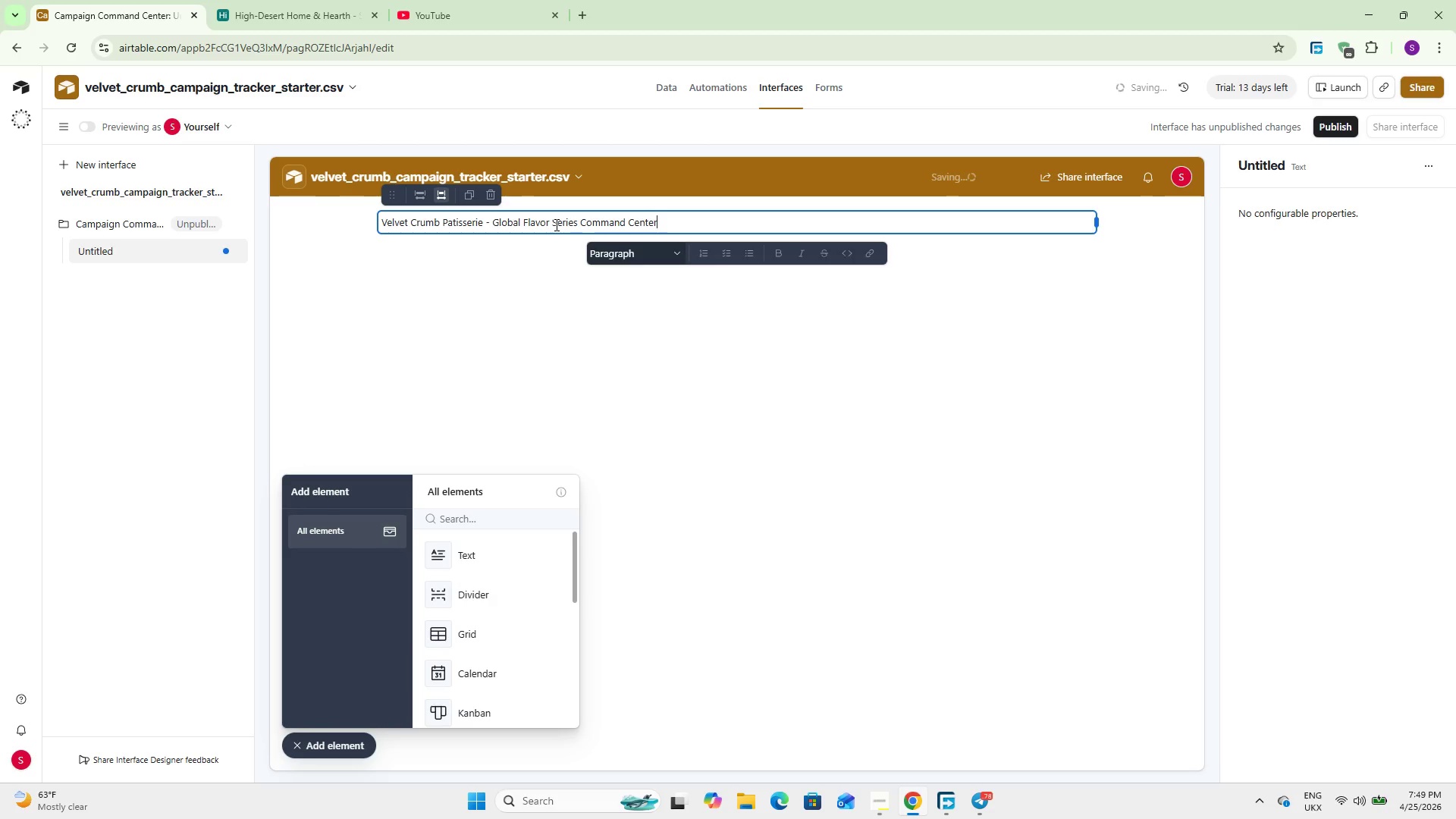 
left_click([632, 253])
 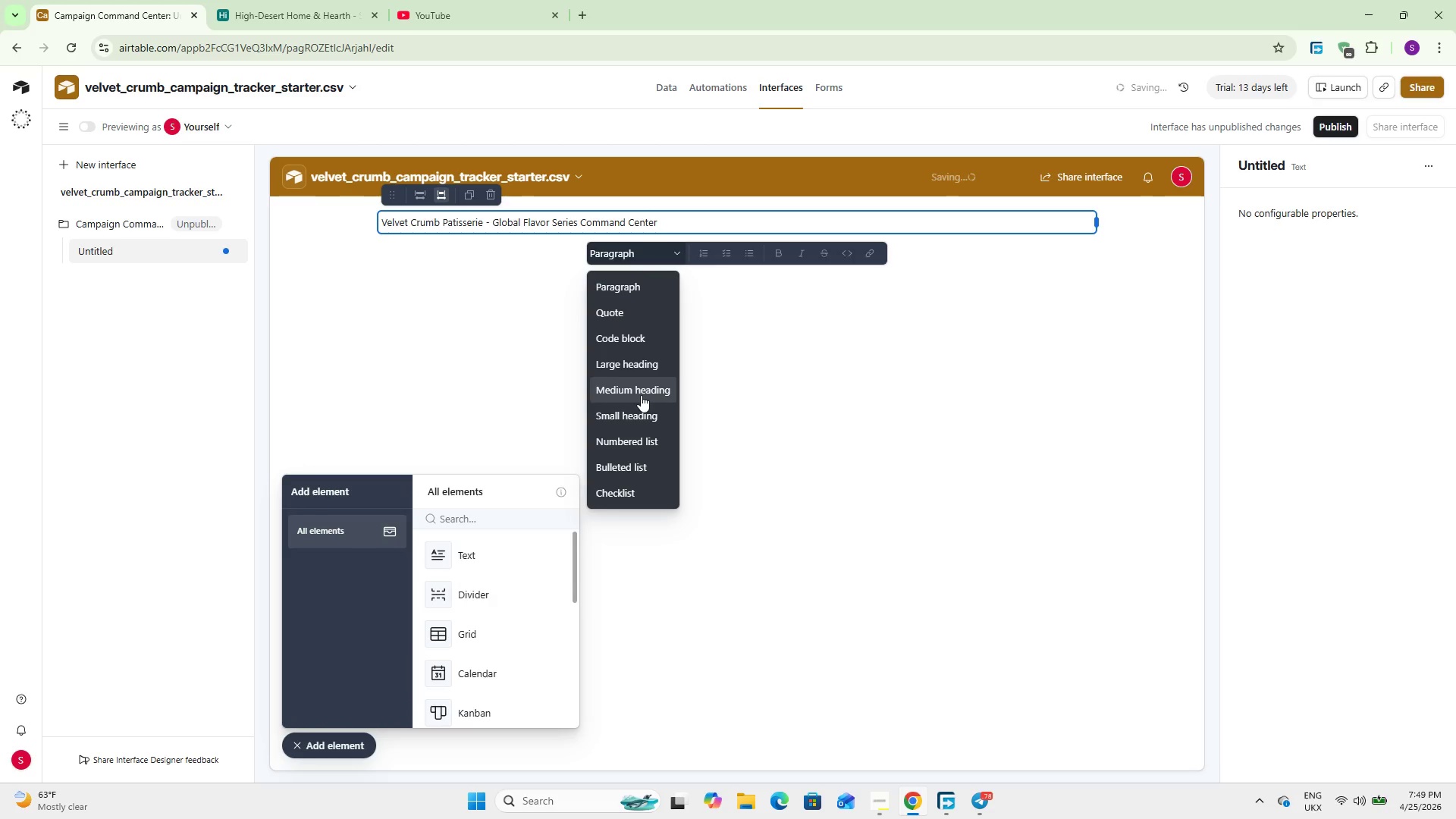 
left_click([642, 395])
 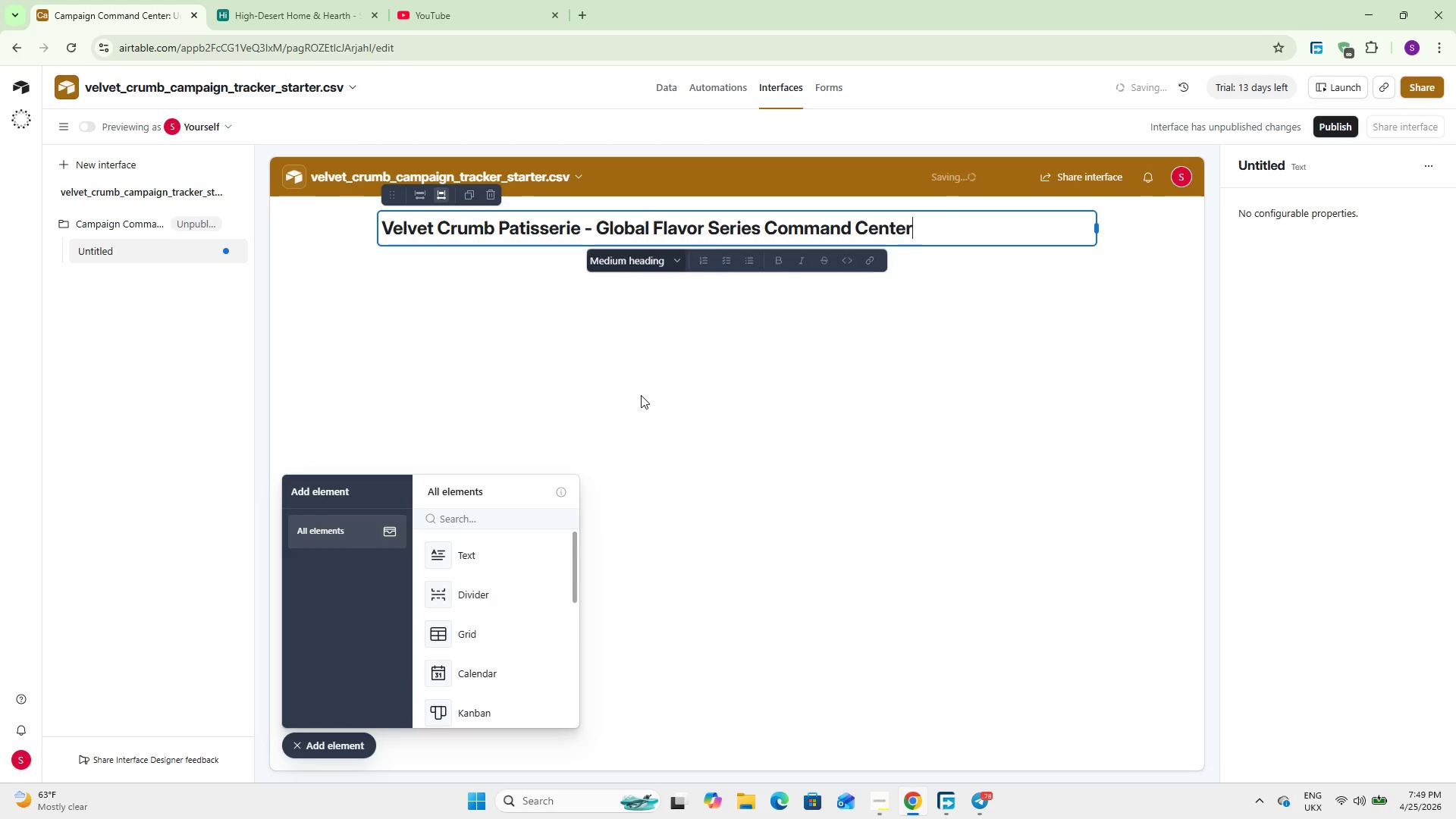 
left_click([641, 395])
 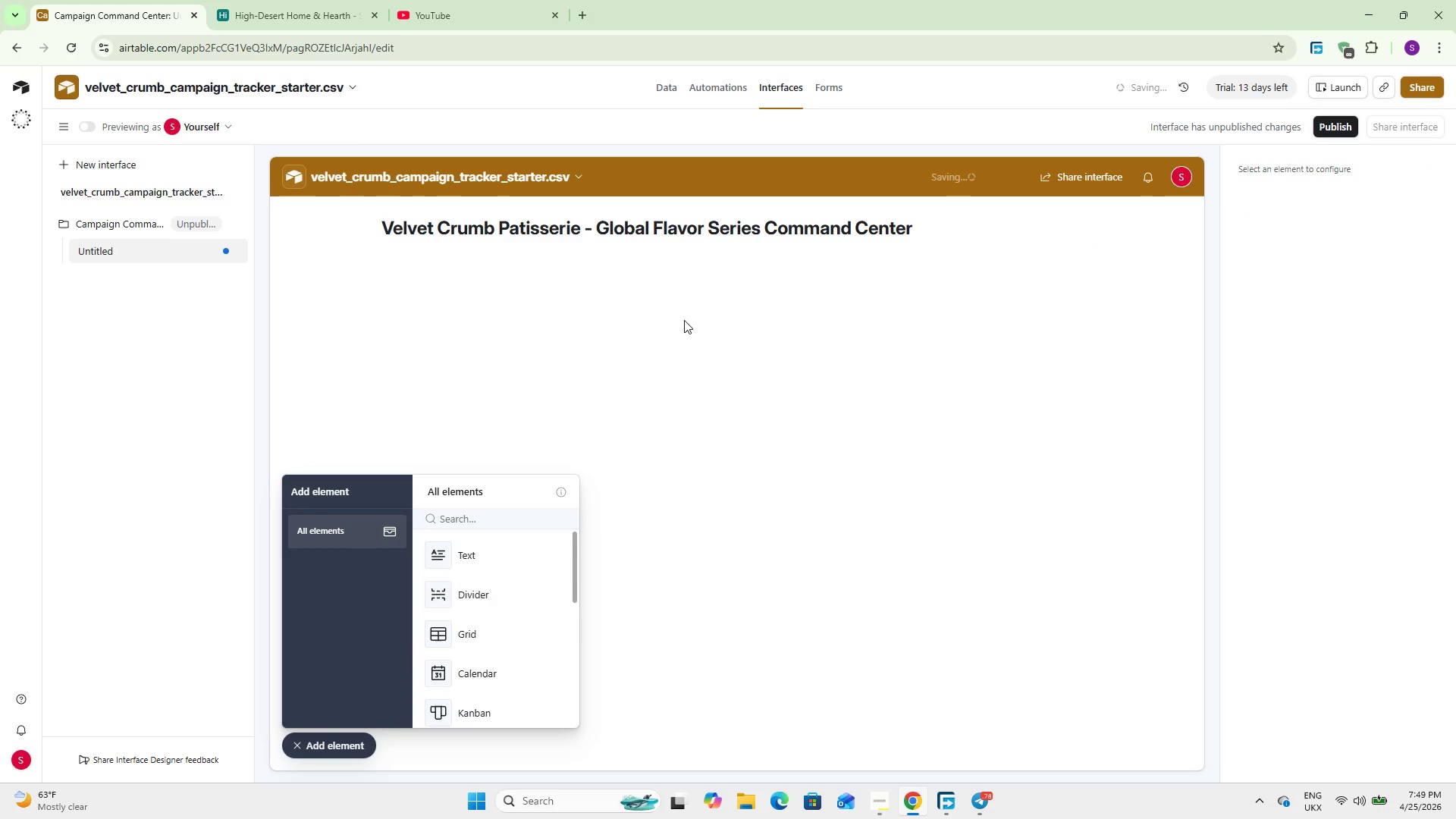 
left_click([695, 223])
 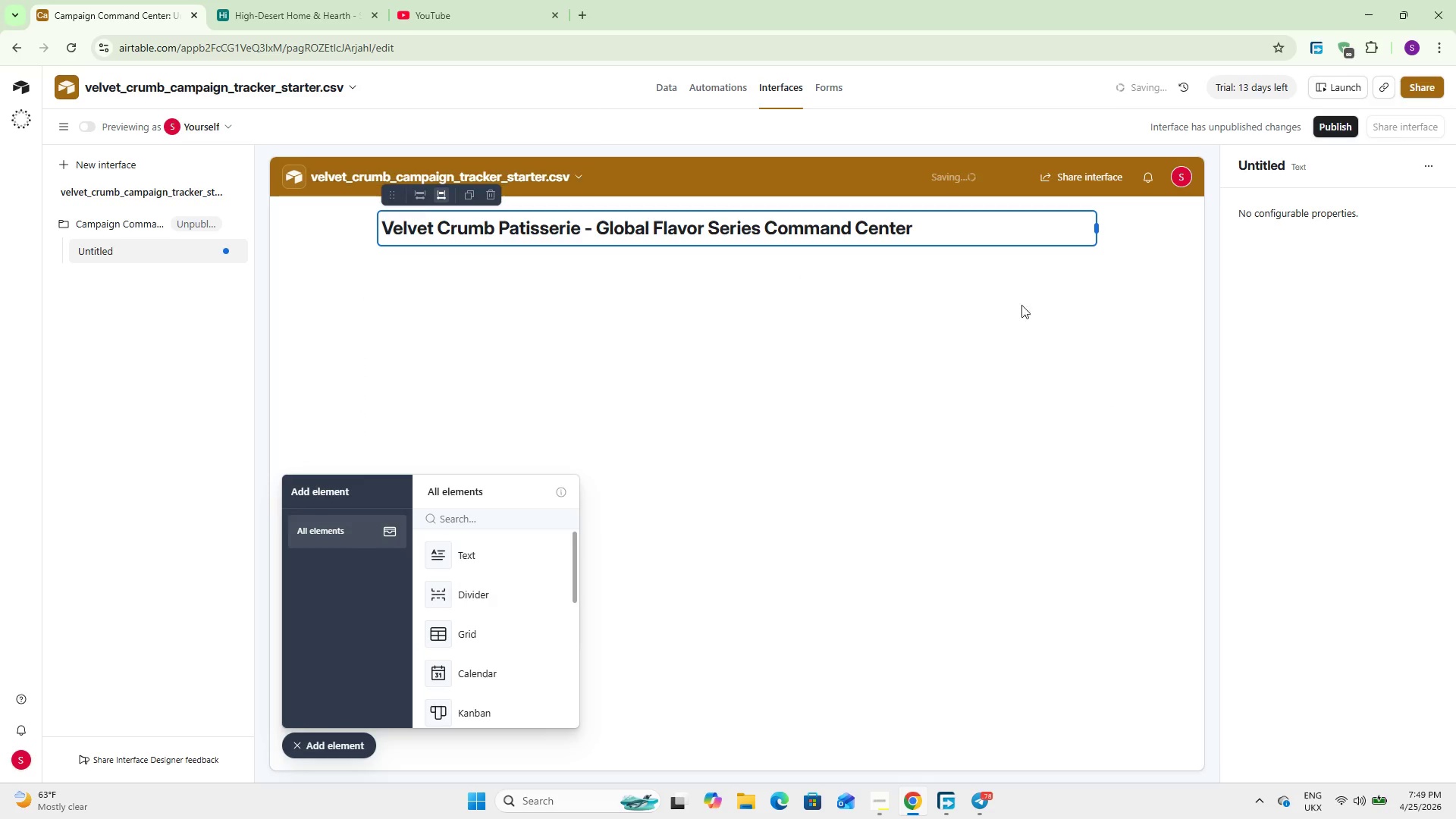 
left_click([1005, 231])
 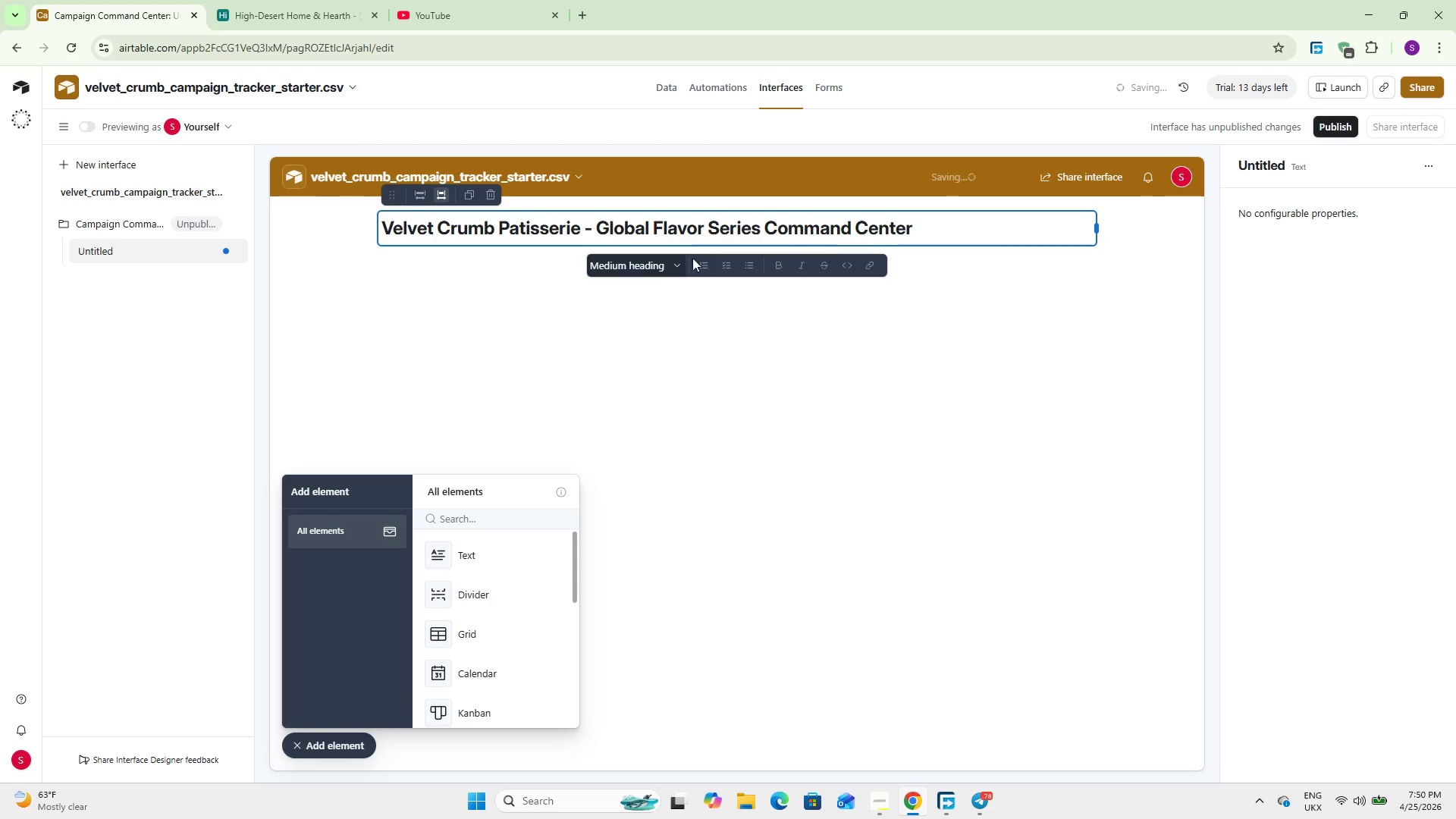 
left_click([647, 264])
 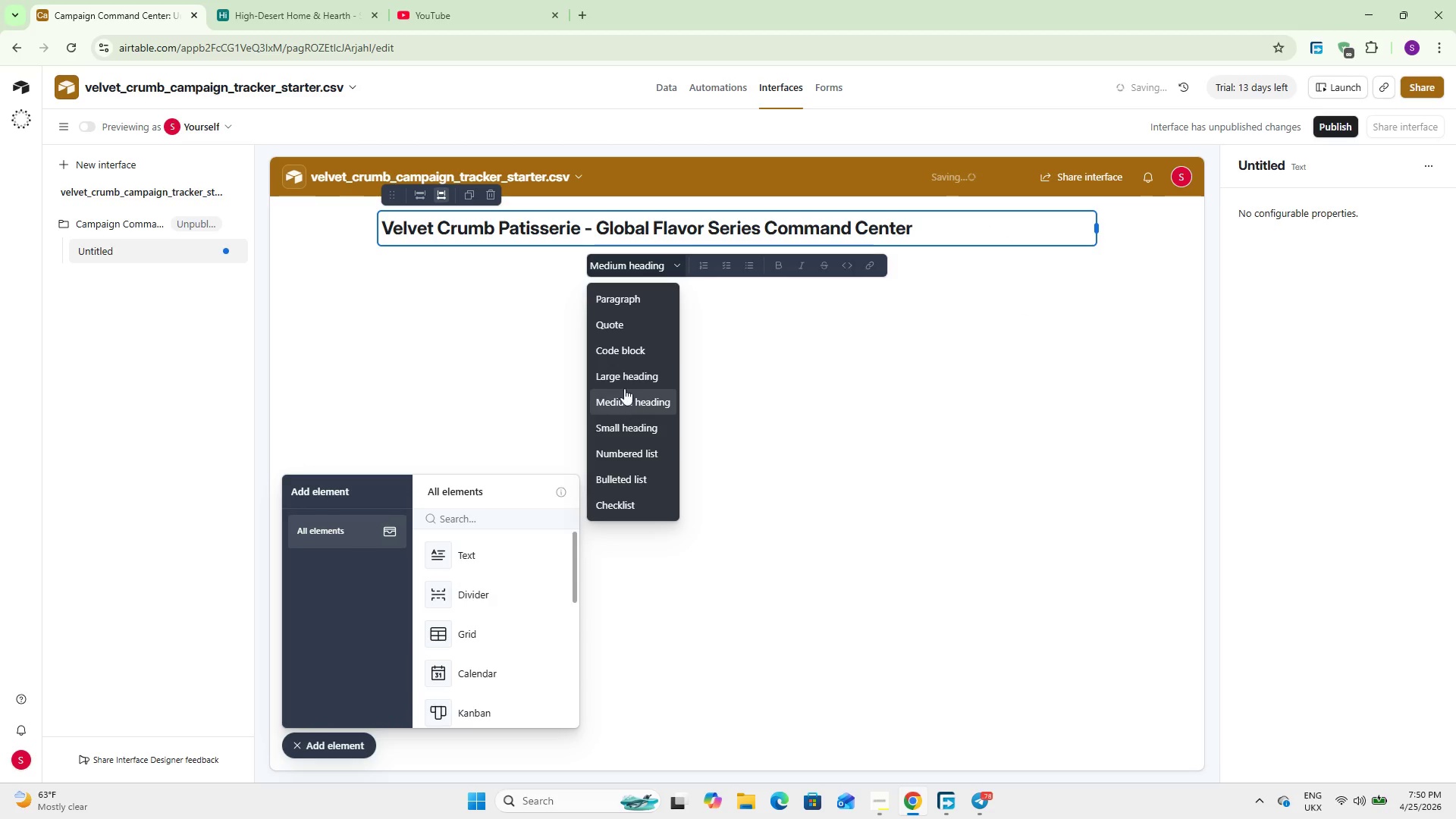 
left_click([624, 378])
 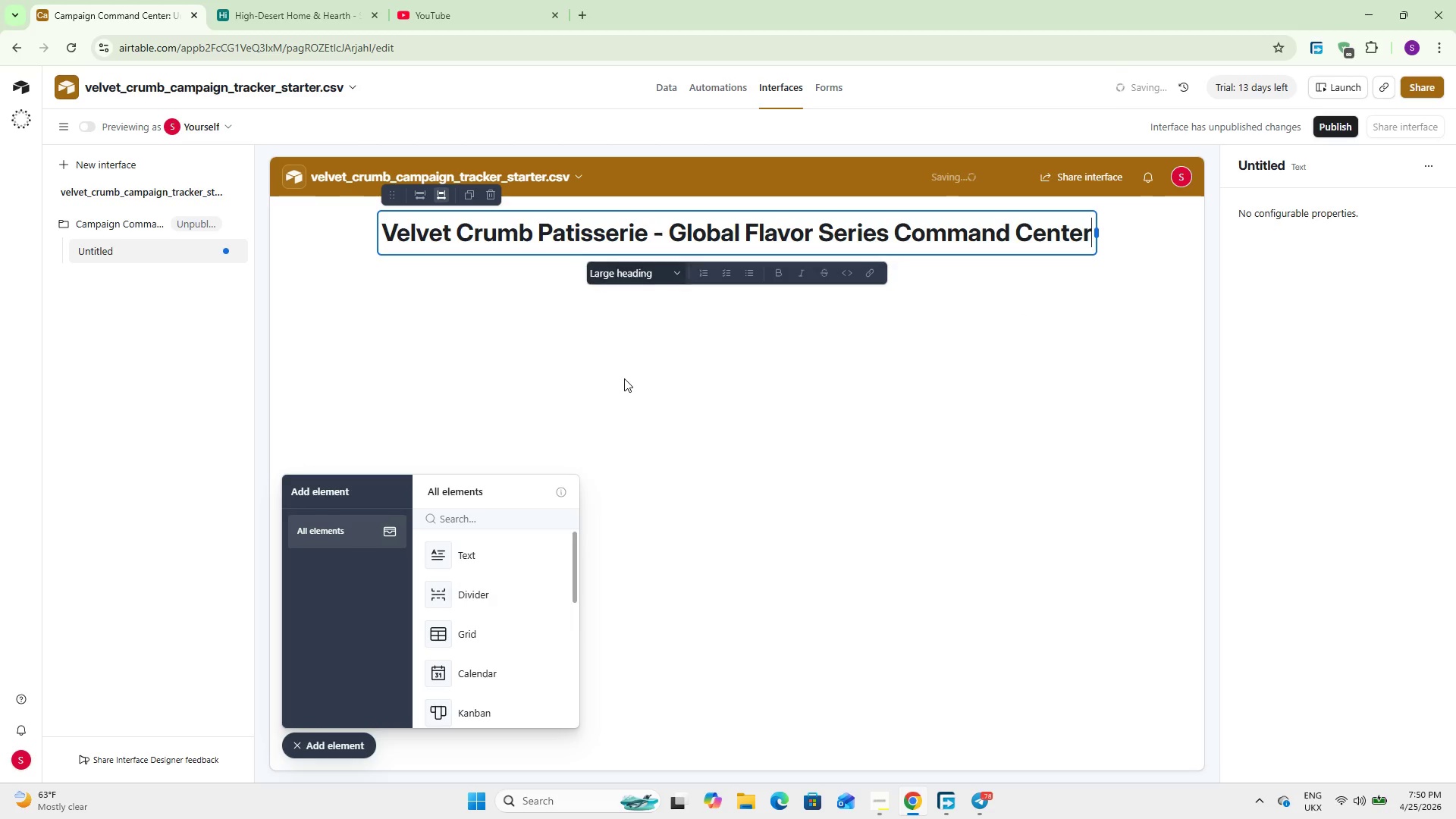 
left_click([582, 372])
 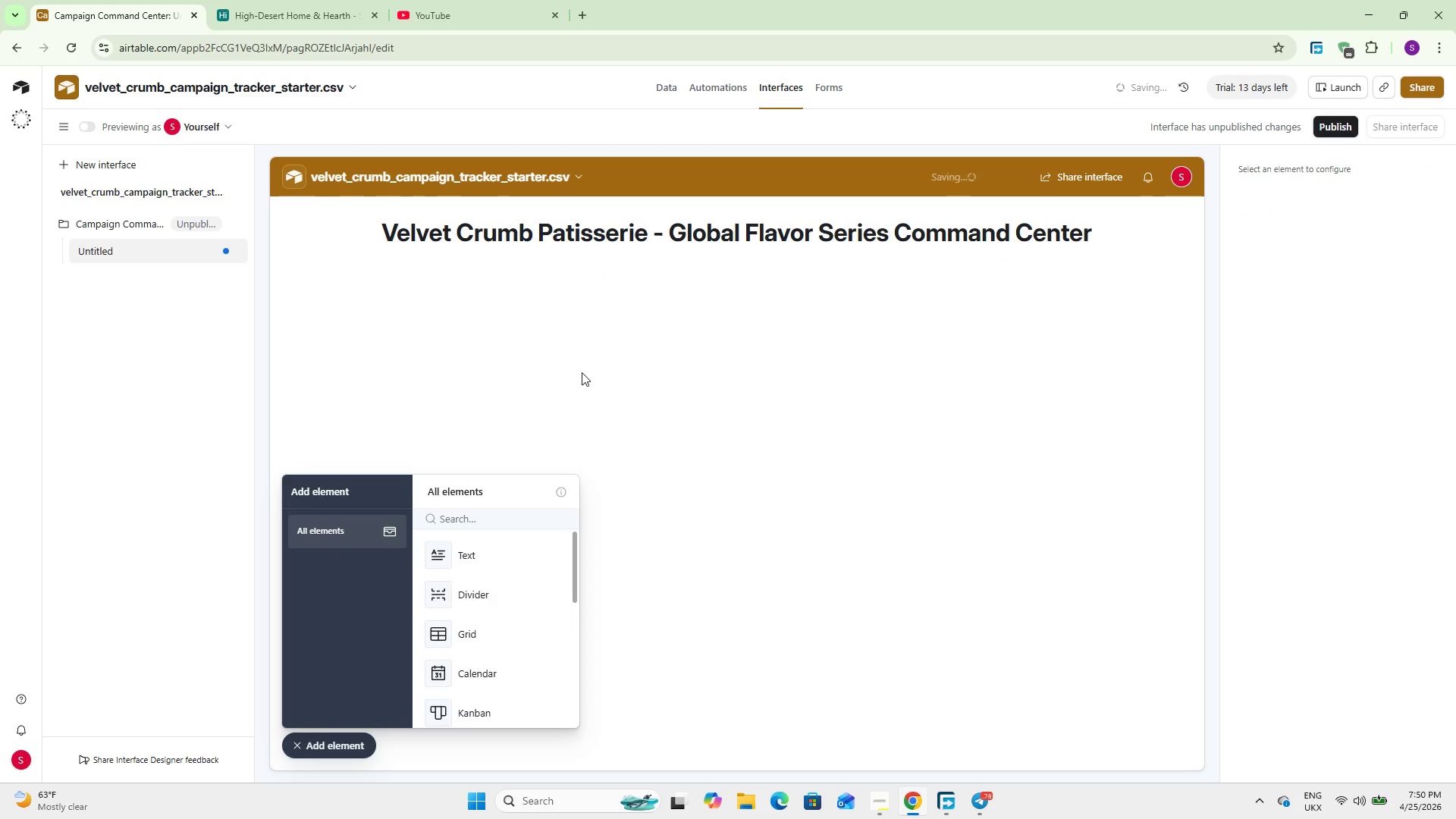 
wait(8.19)
 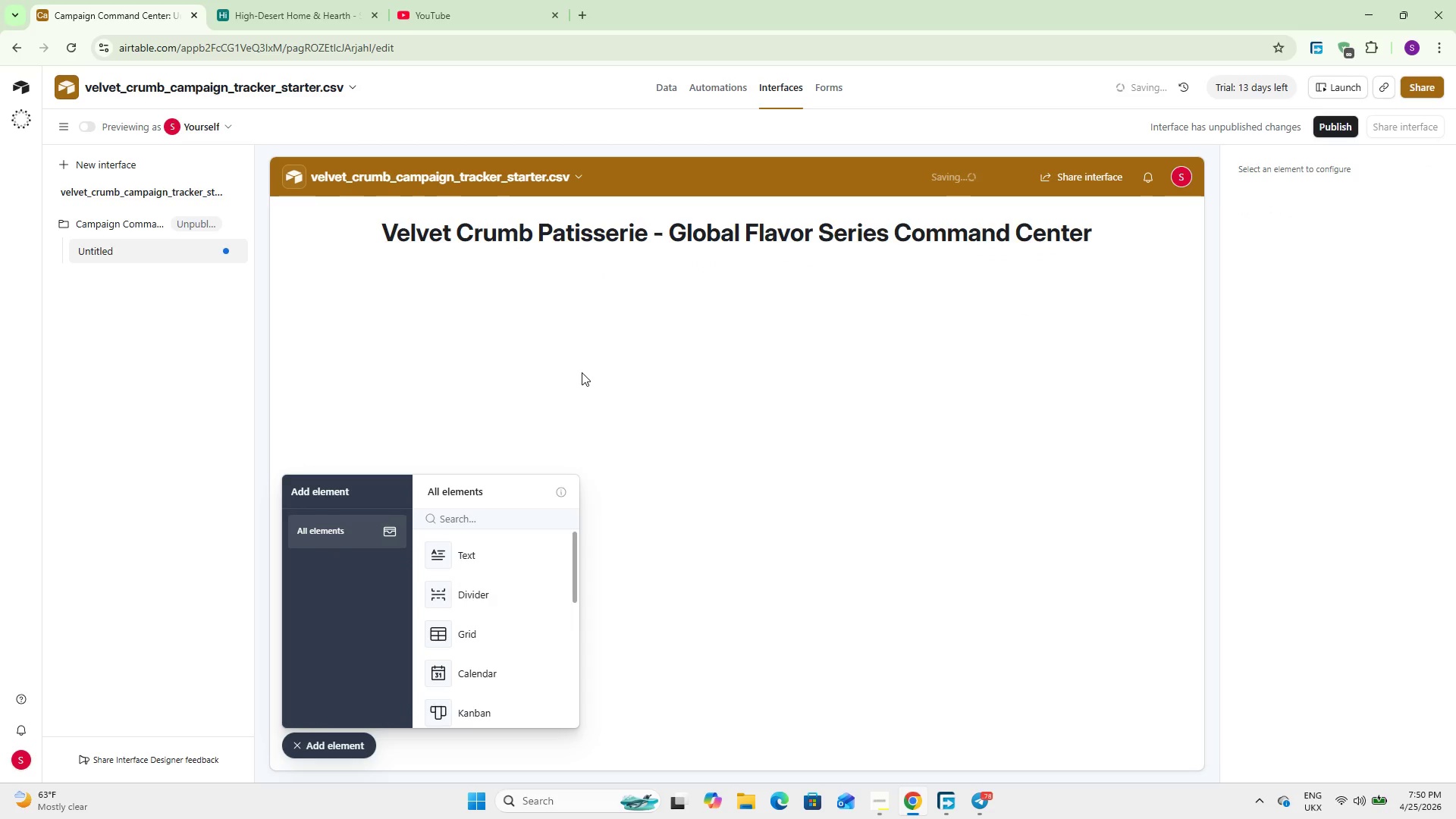 
left_click([503, 512])
 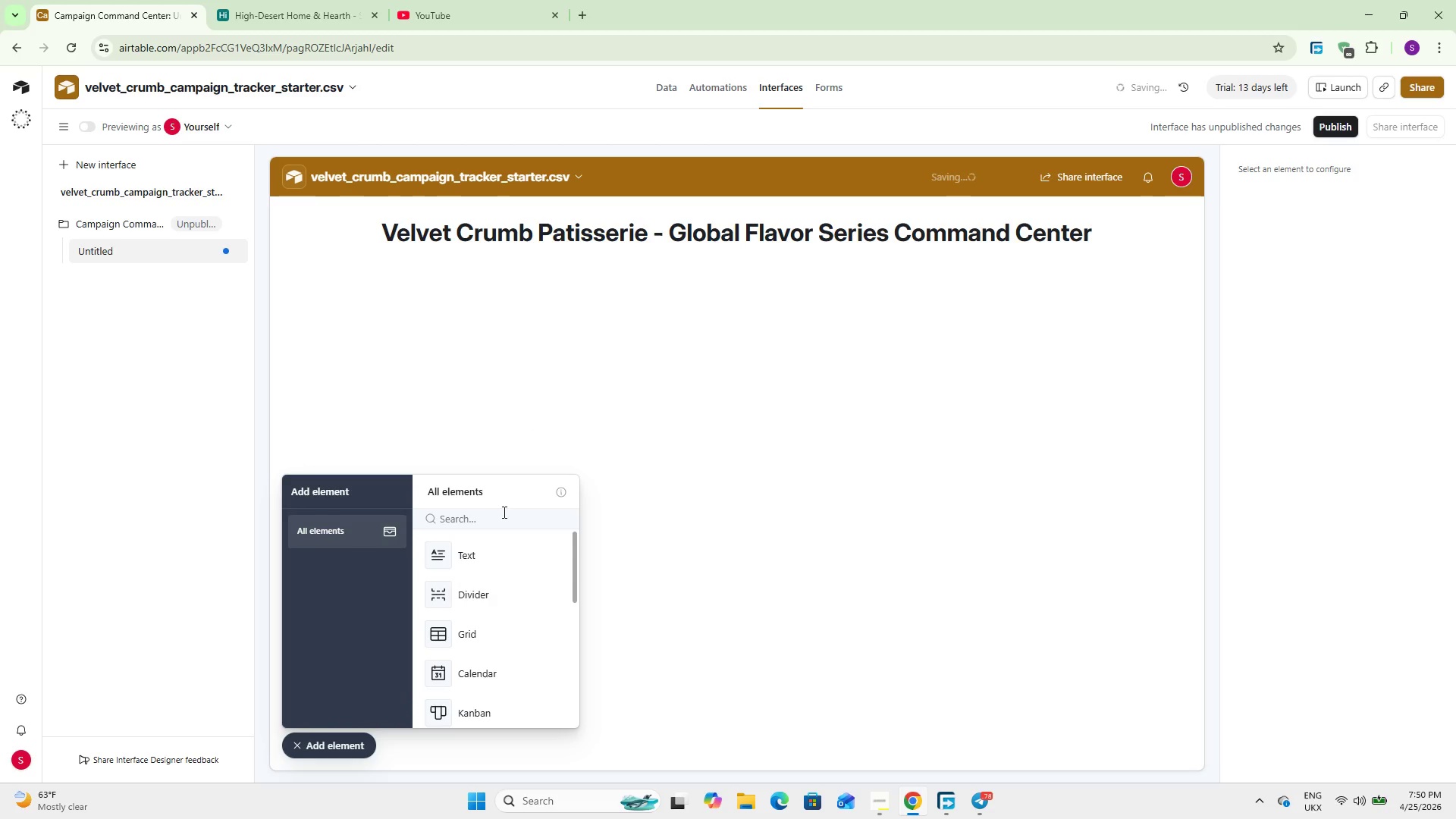 
type(nu)
 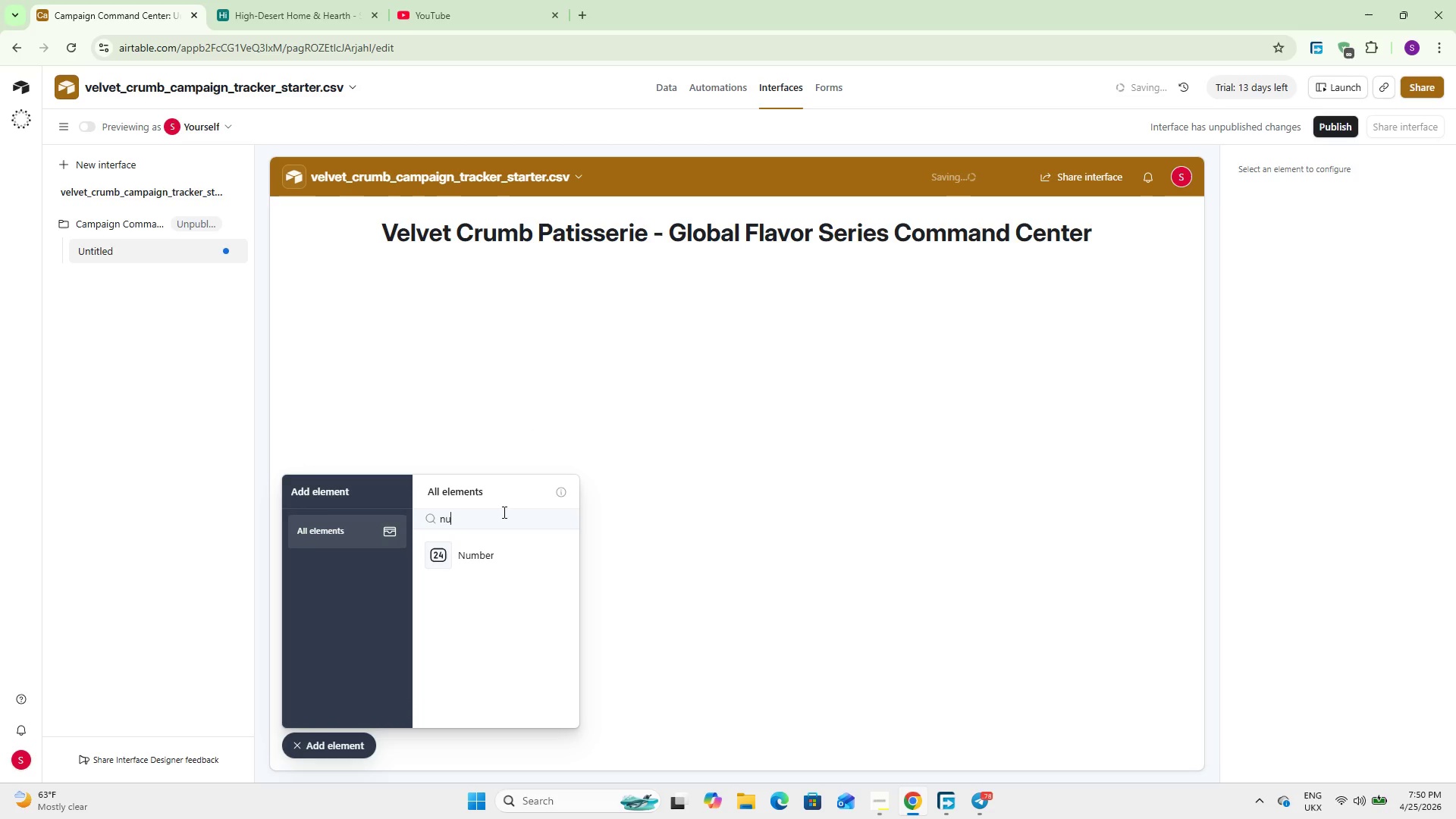 
key(Enter)
 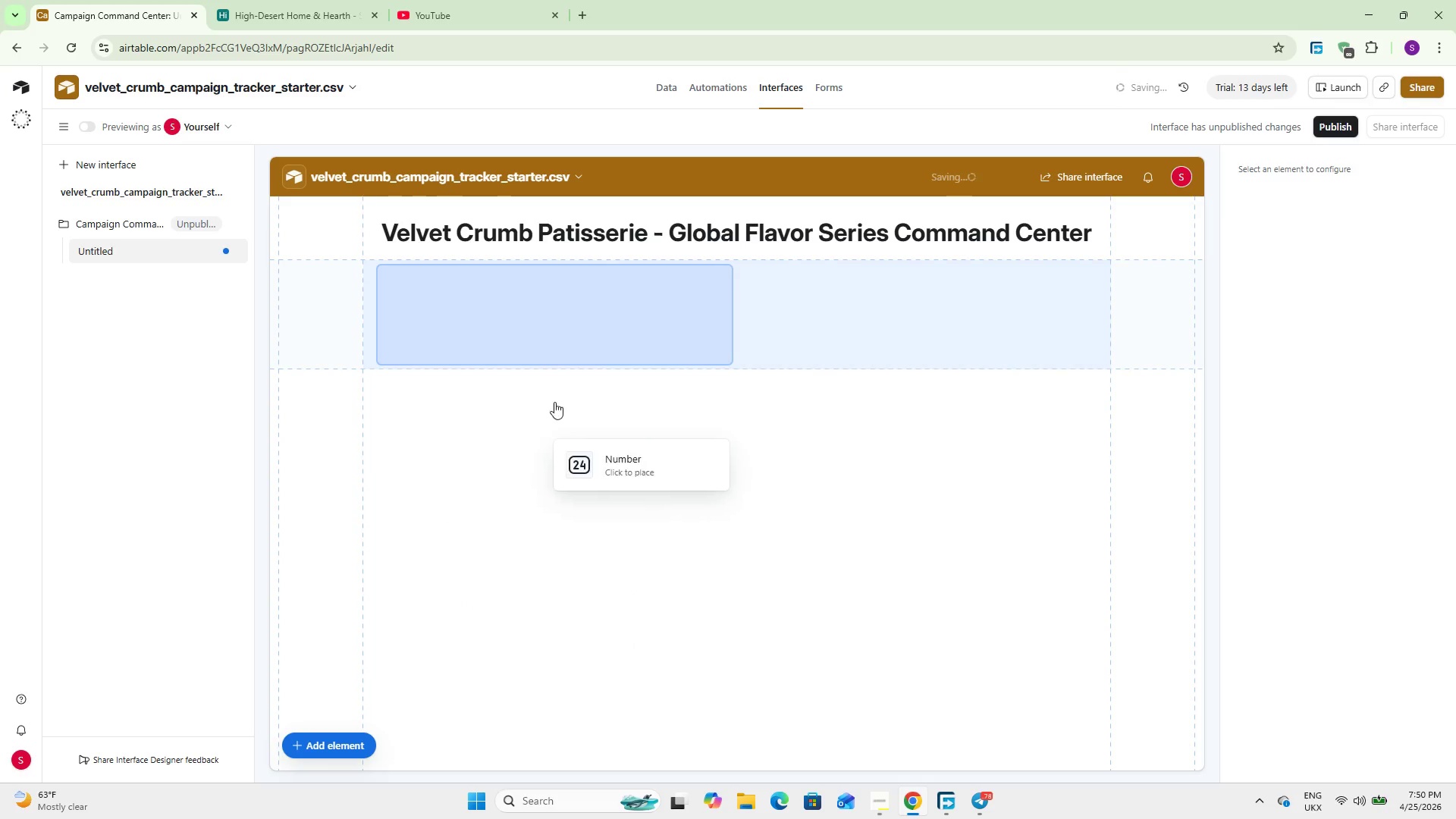 
left_click([473, 295])
 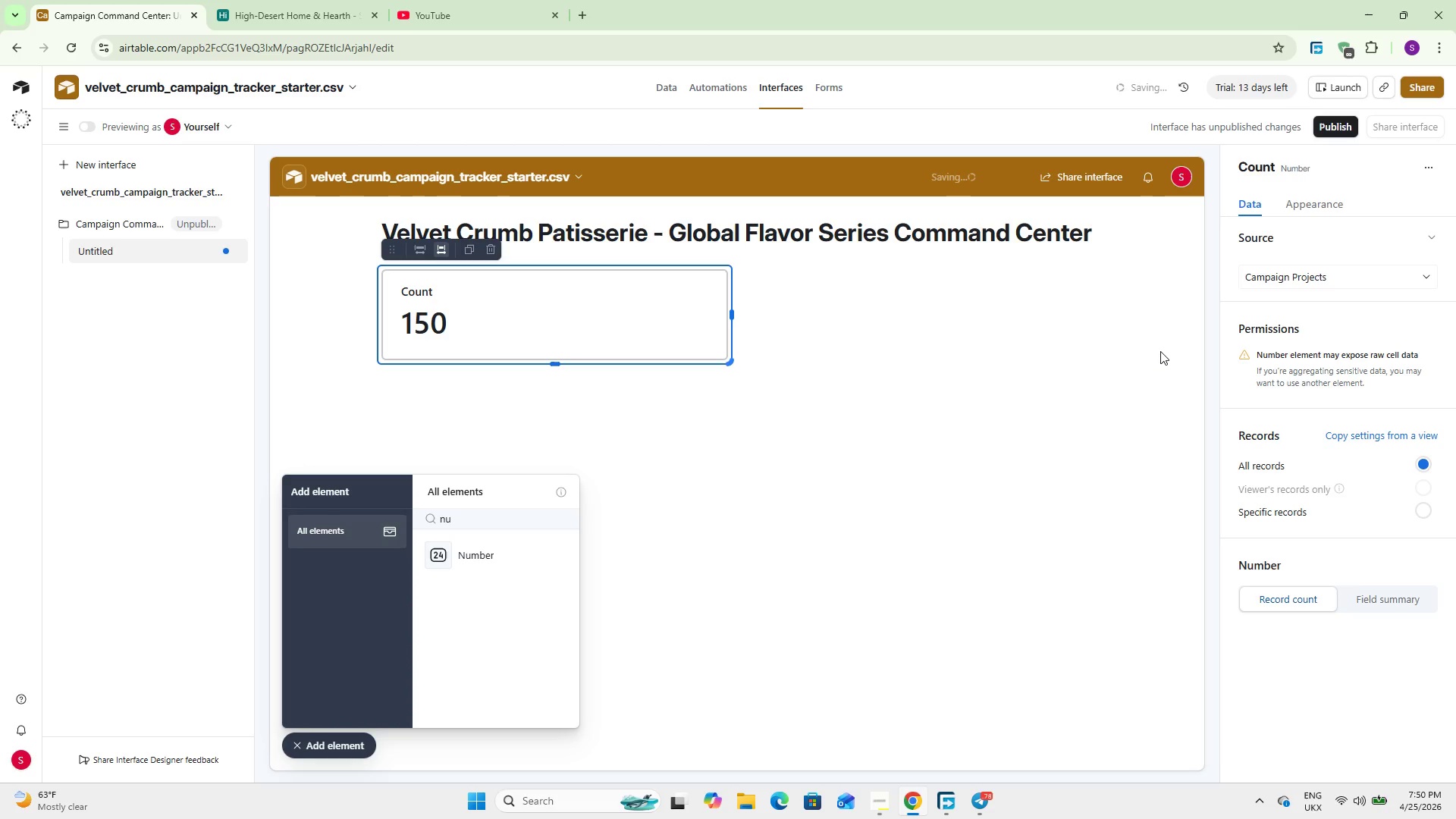 
wait(15.16)
 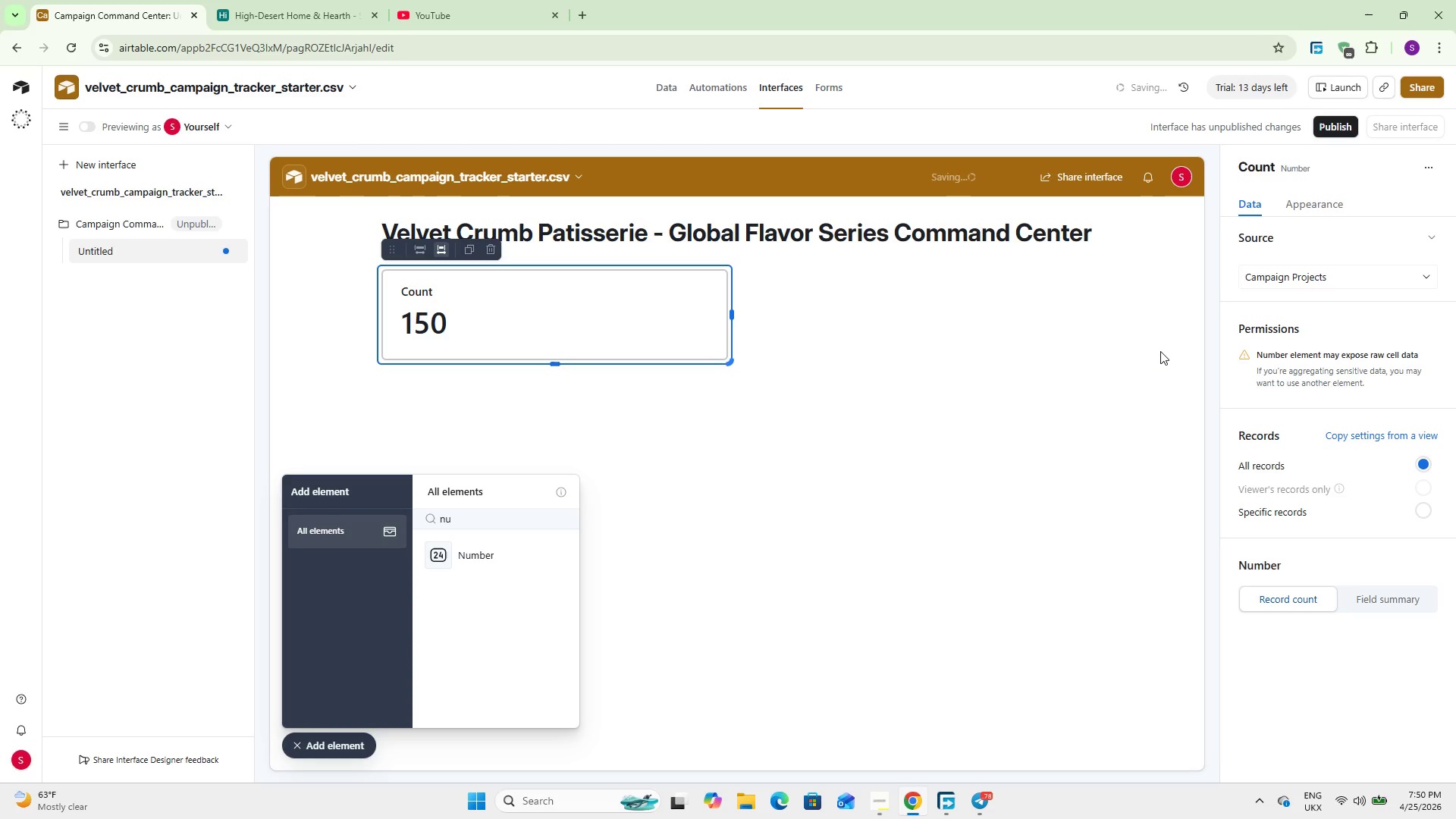 
left_click([1316, 500])
 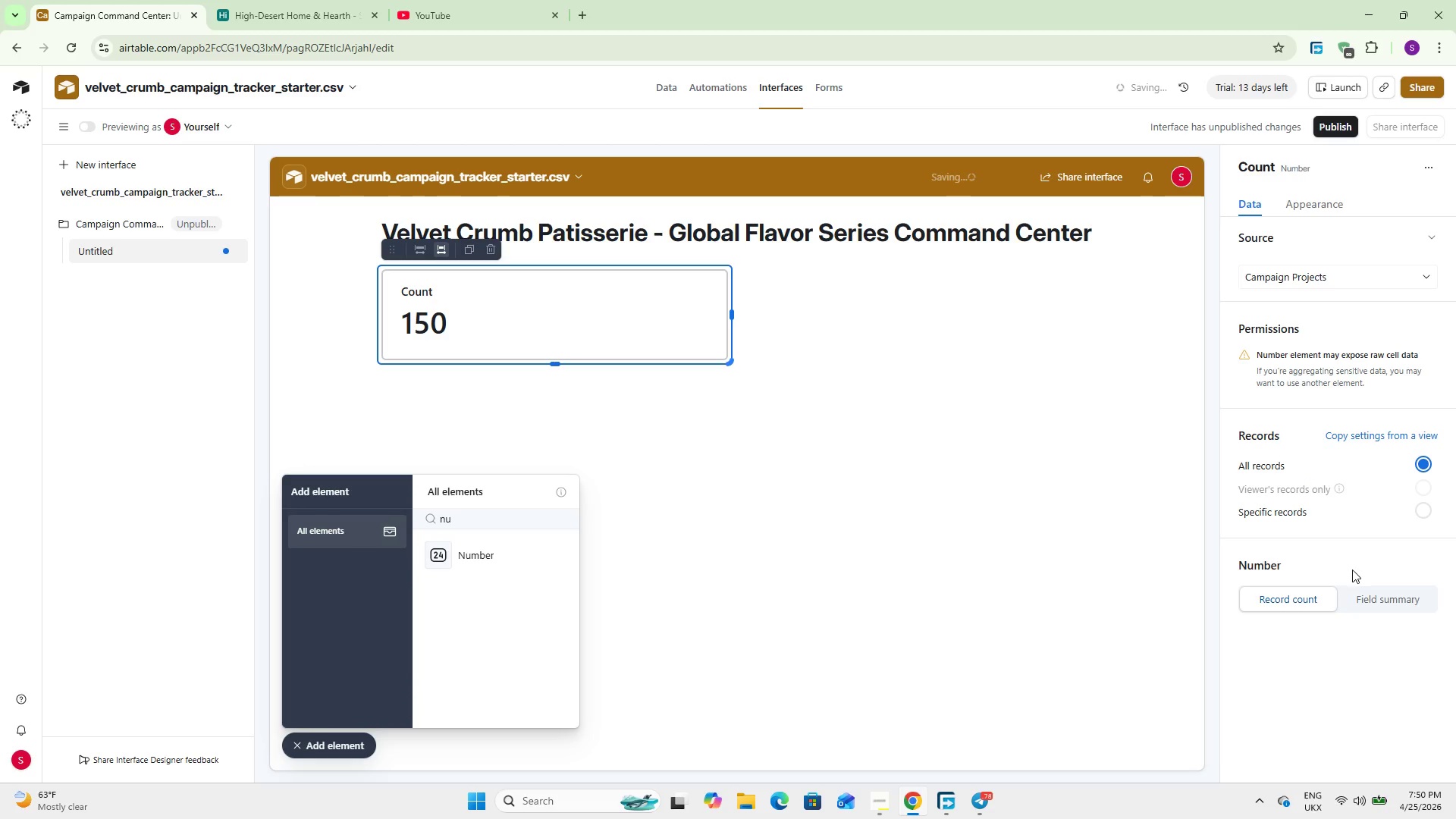 
left_click([1366, 598])
 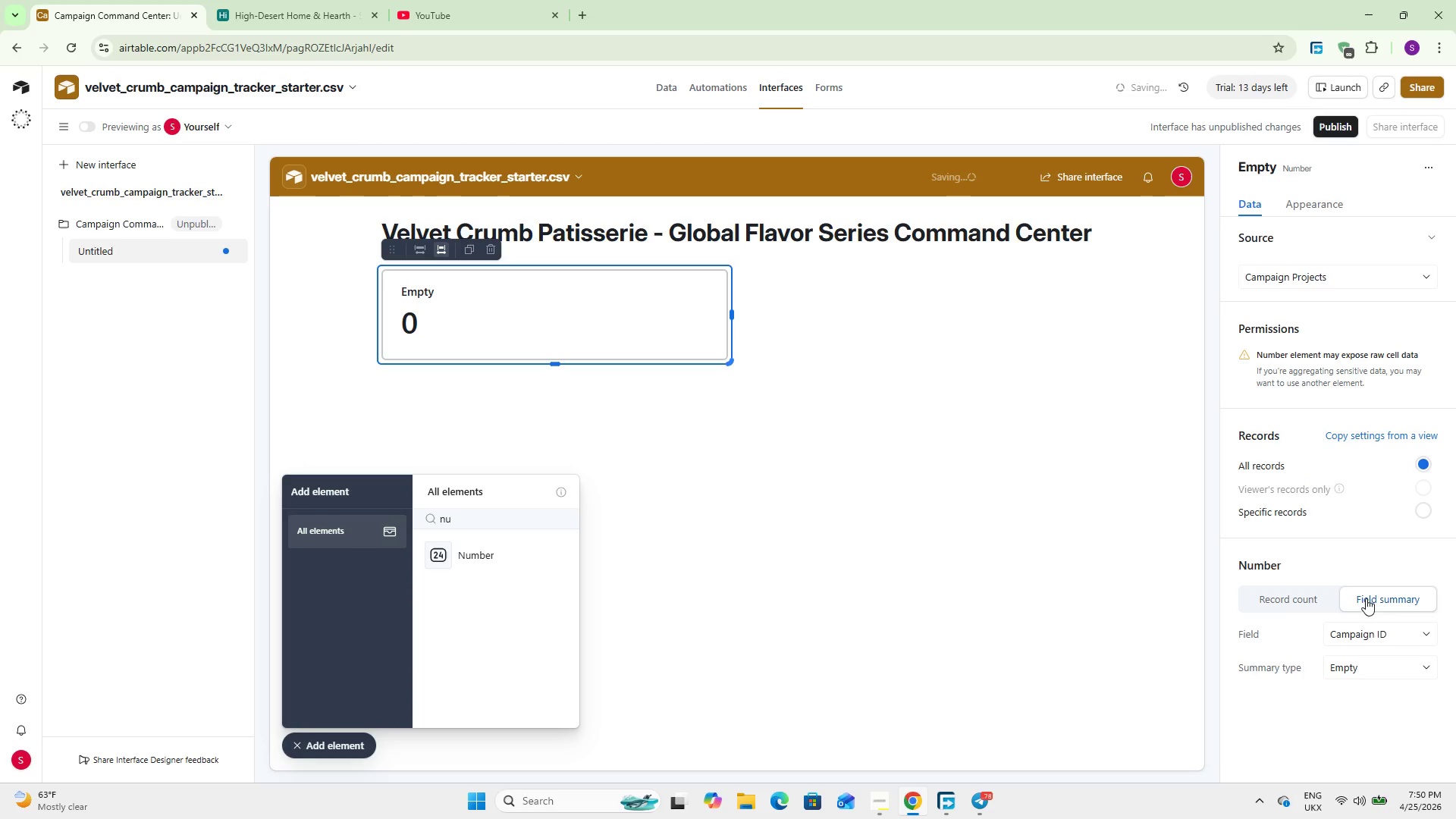 
left_click([1364, 623])
 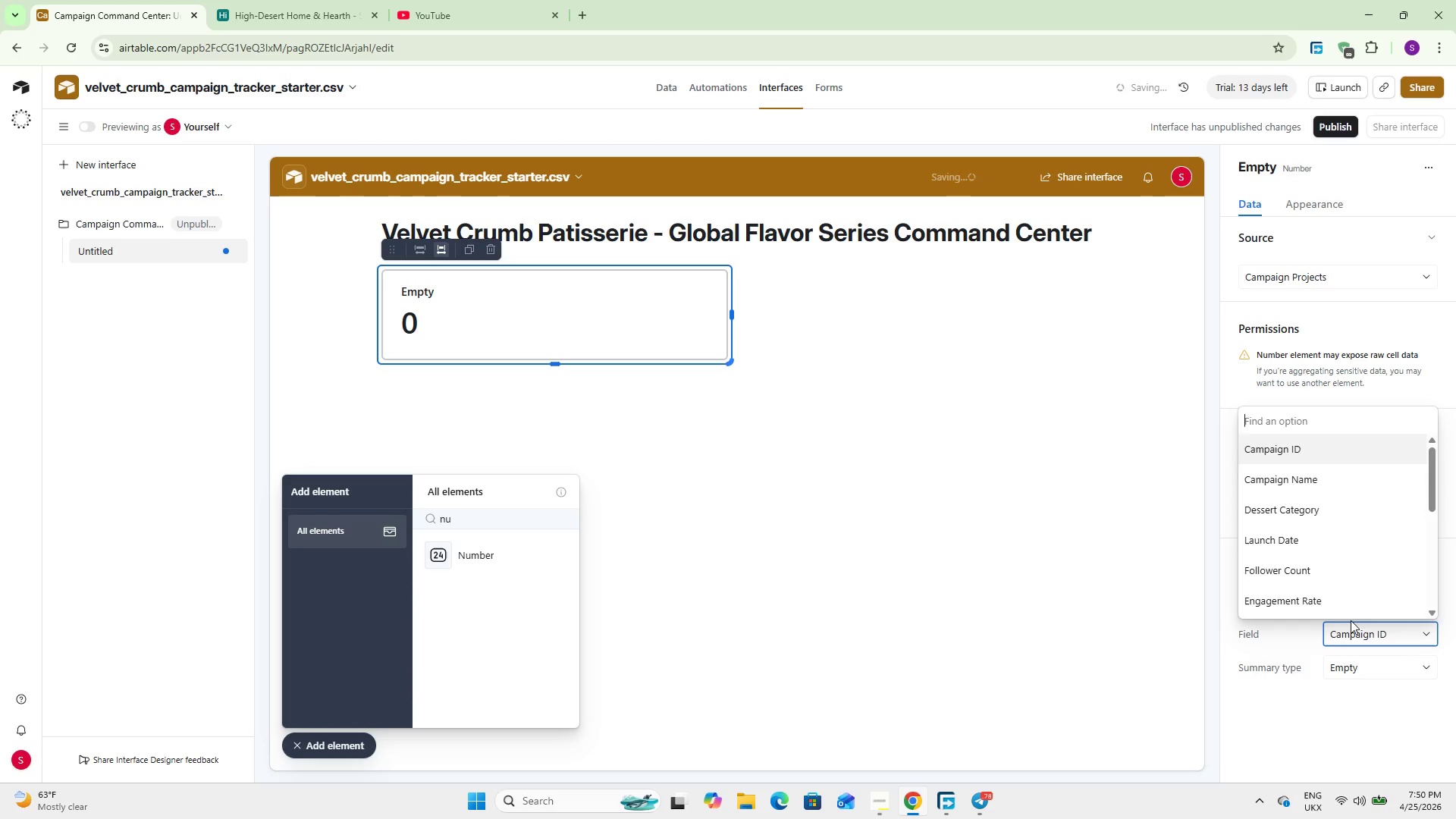 
left_click([1297, 569])
 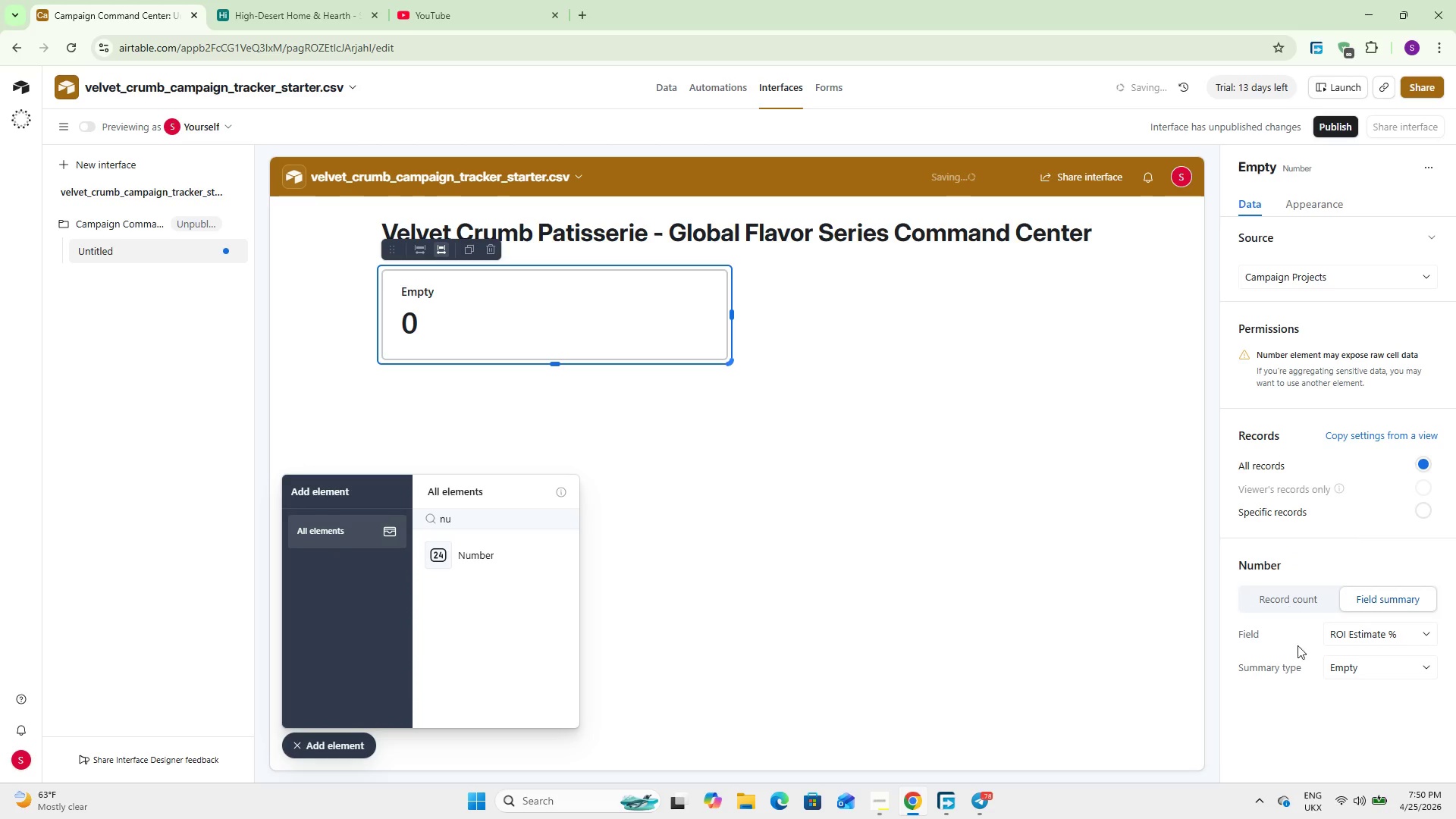 
scroll: coordinate [1292, 524], scroll_direction: down, amount: 14.0
 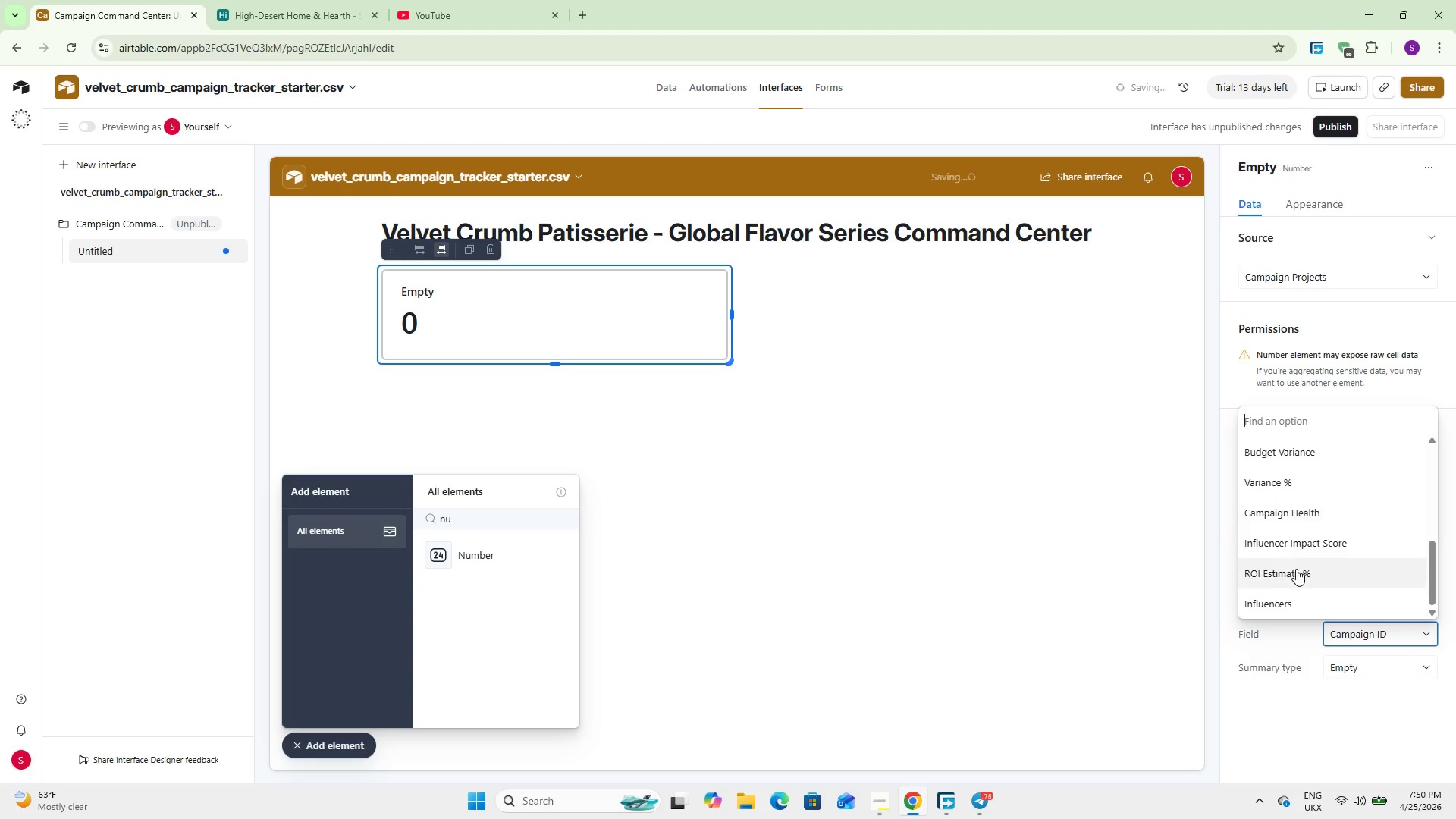 
left_click([1370, 670])
 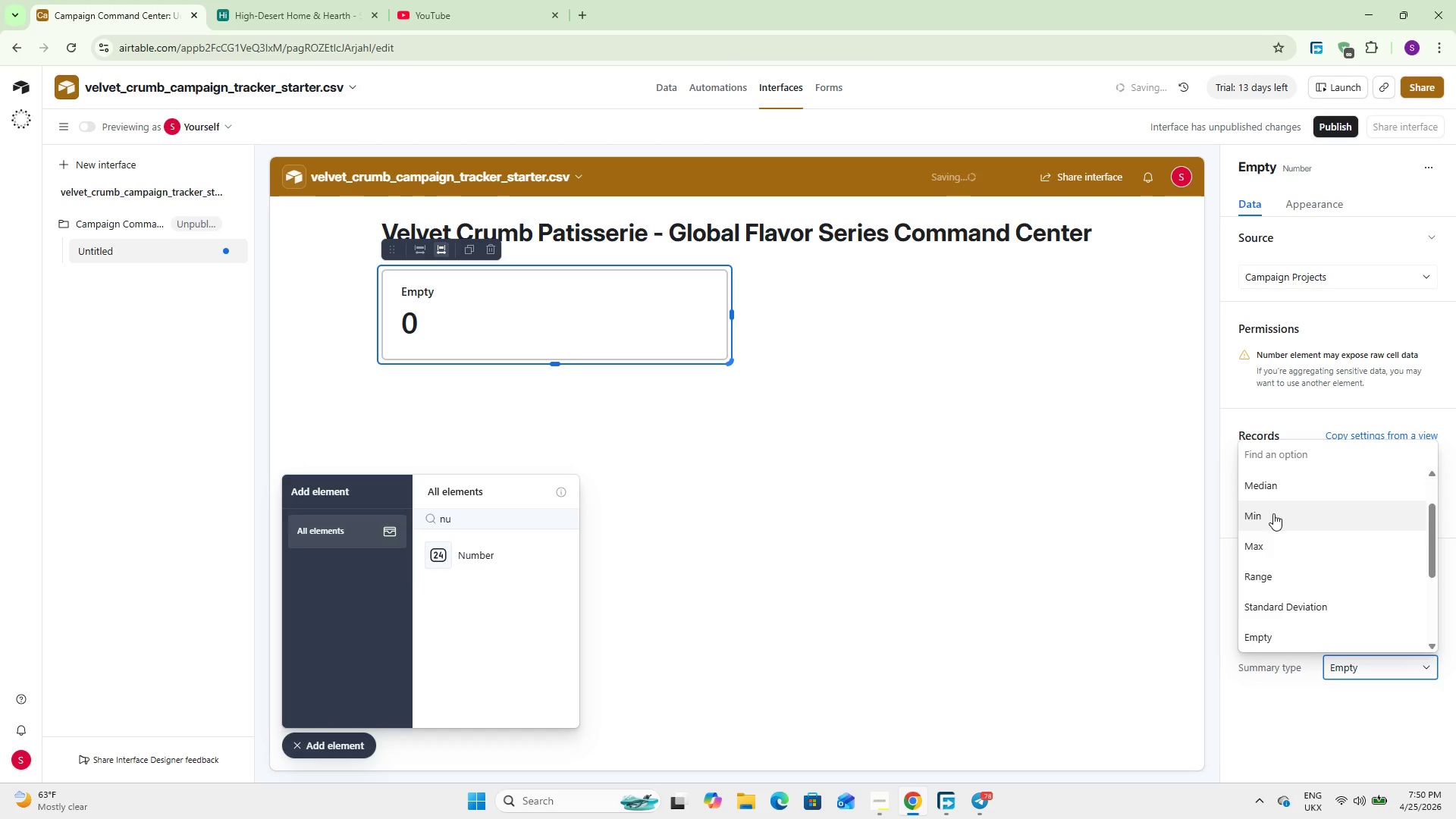 
scroll: coordinate [1294, 571], scroll_direction: down, amount: 4.0
 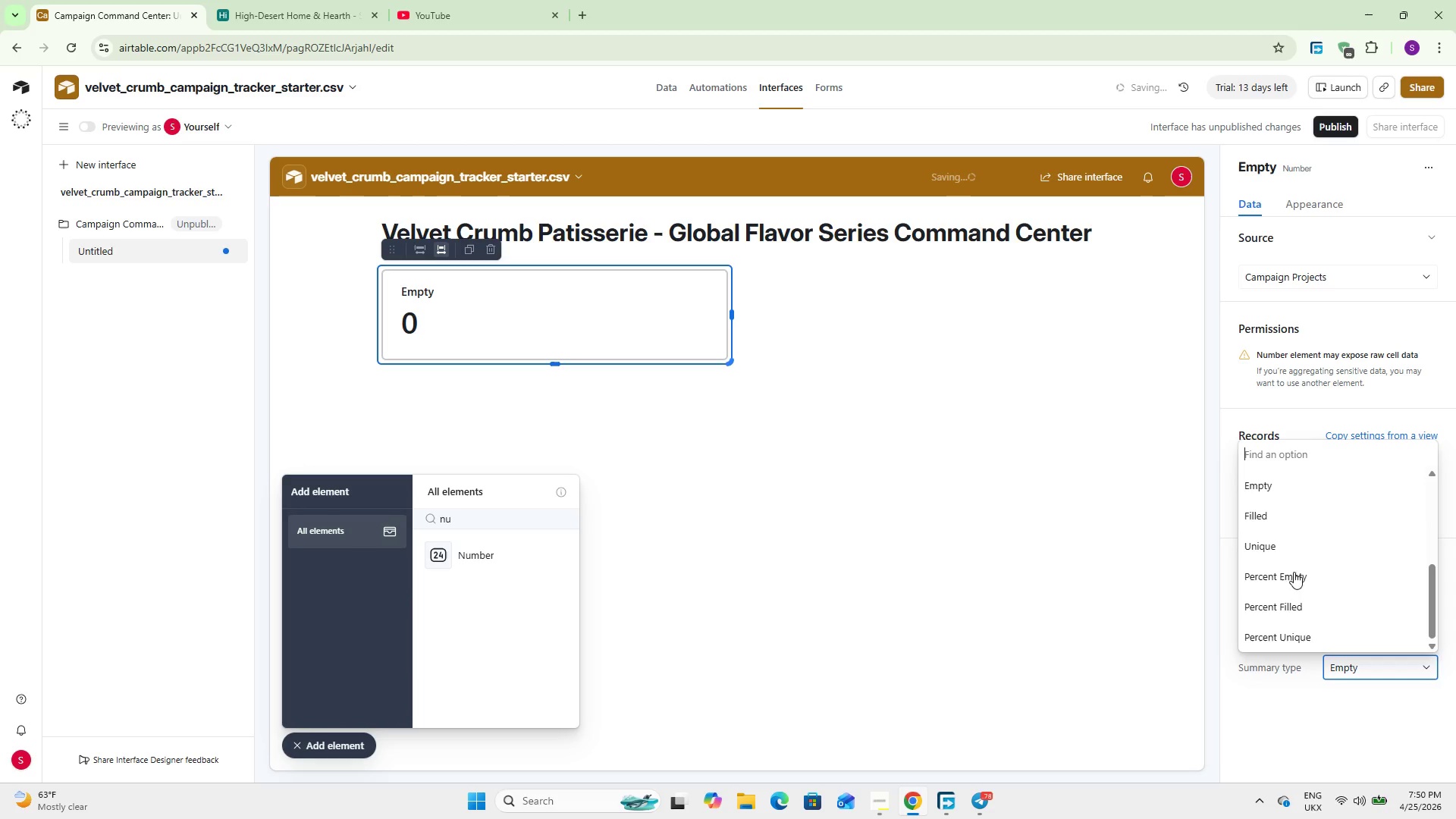 
scroll: coordinate [1291, 578], scroll_direction: up, amount: 1.0
 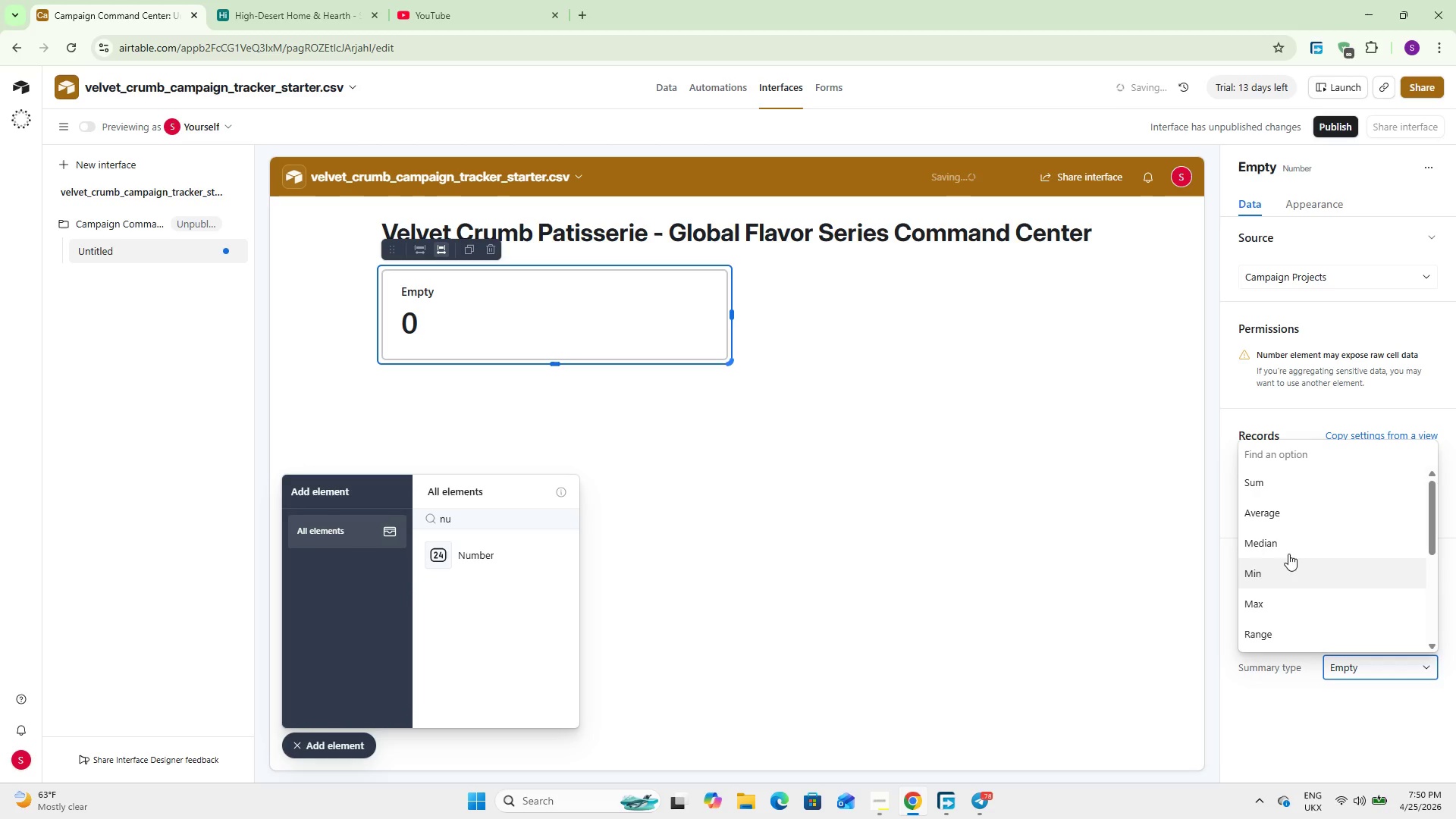 
left_click([1288, 519])
 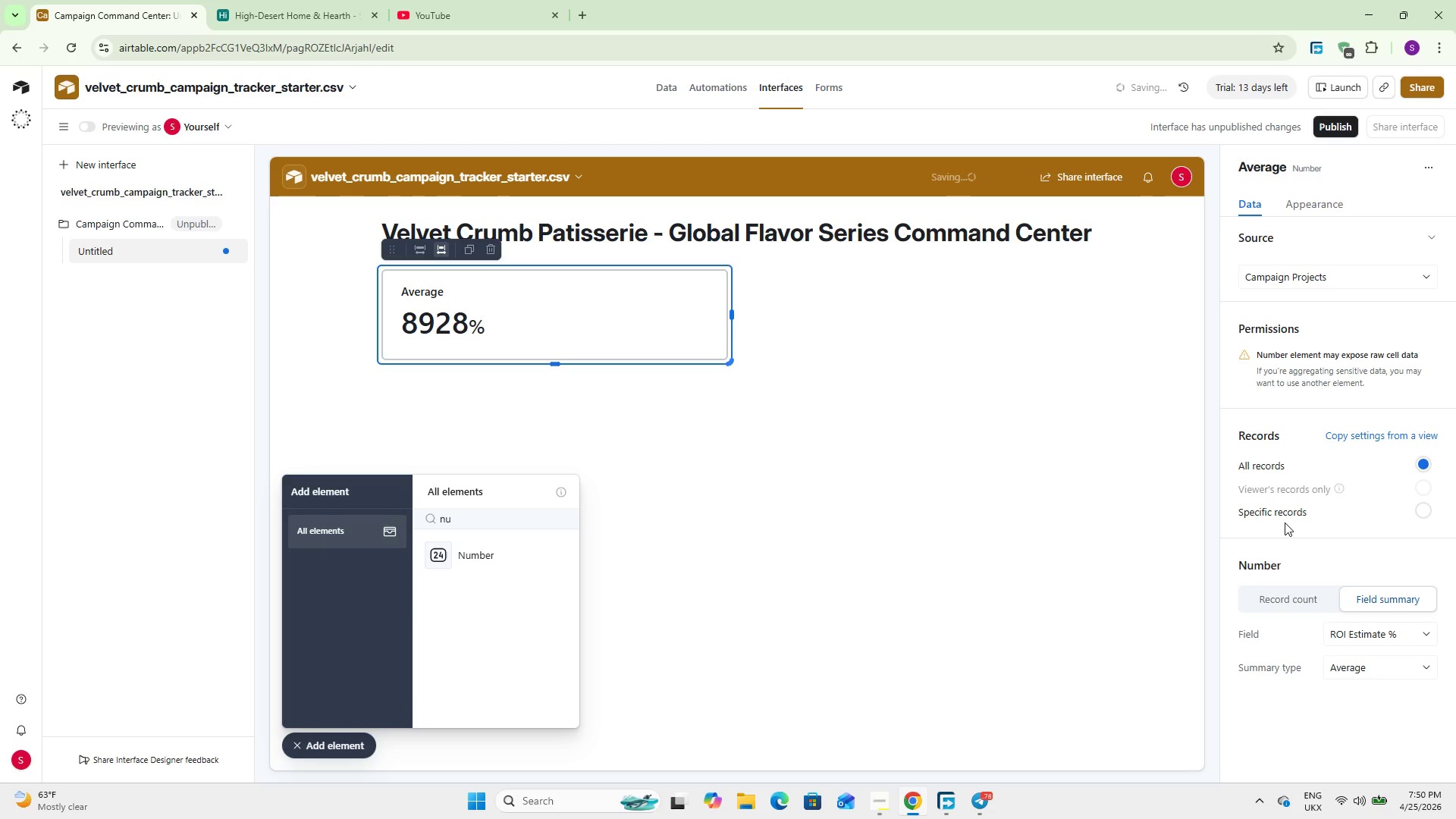 
wait(9.14)
 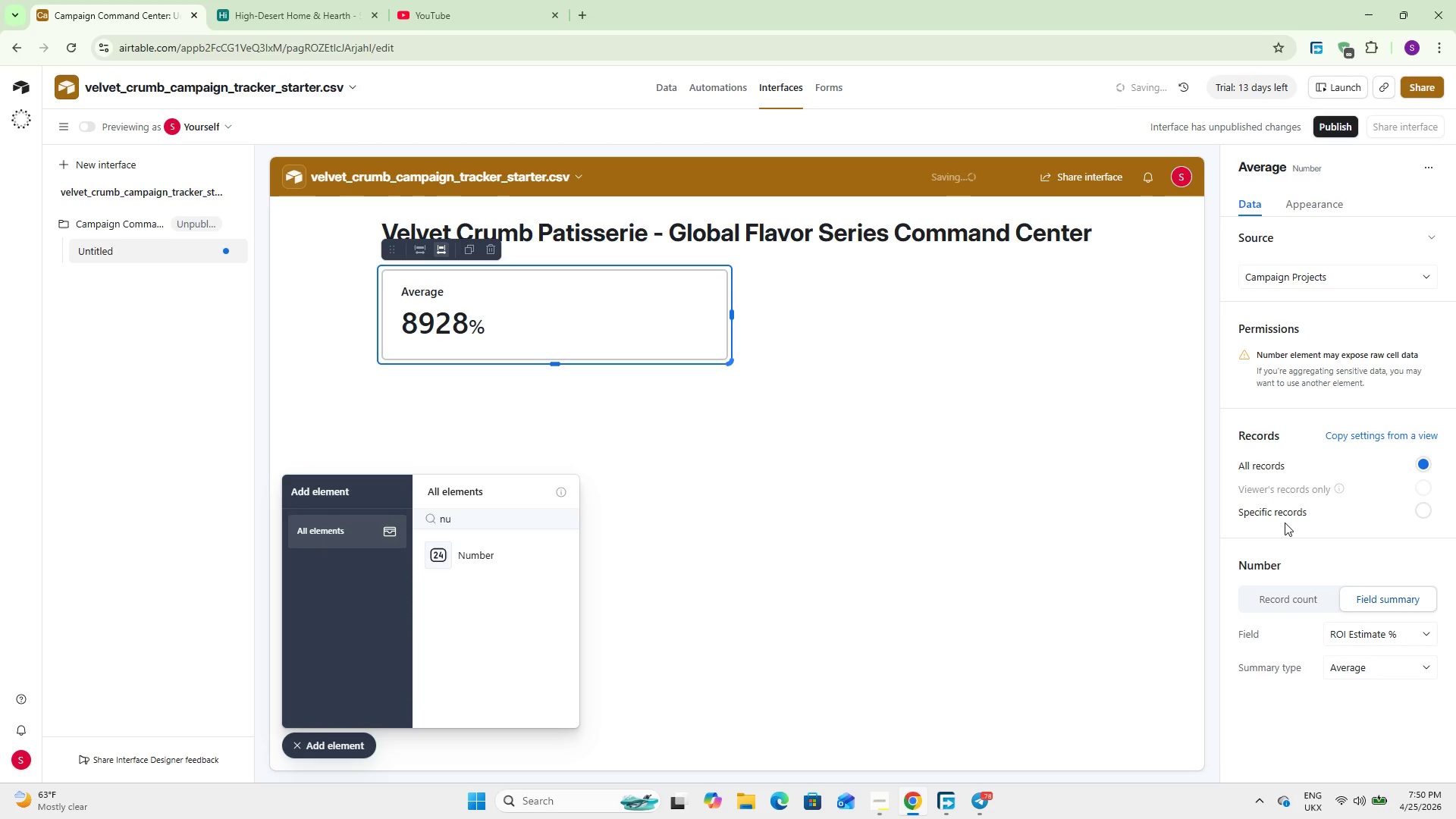 
scroll: coordinate [1338, 327], scroll_direction: up, amount: 5.0
 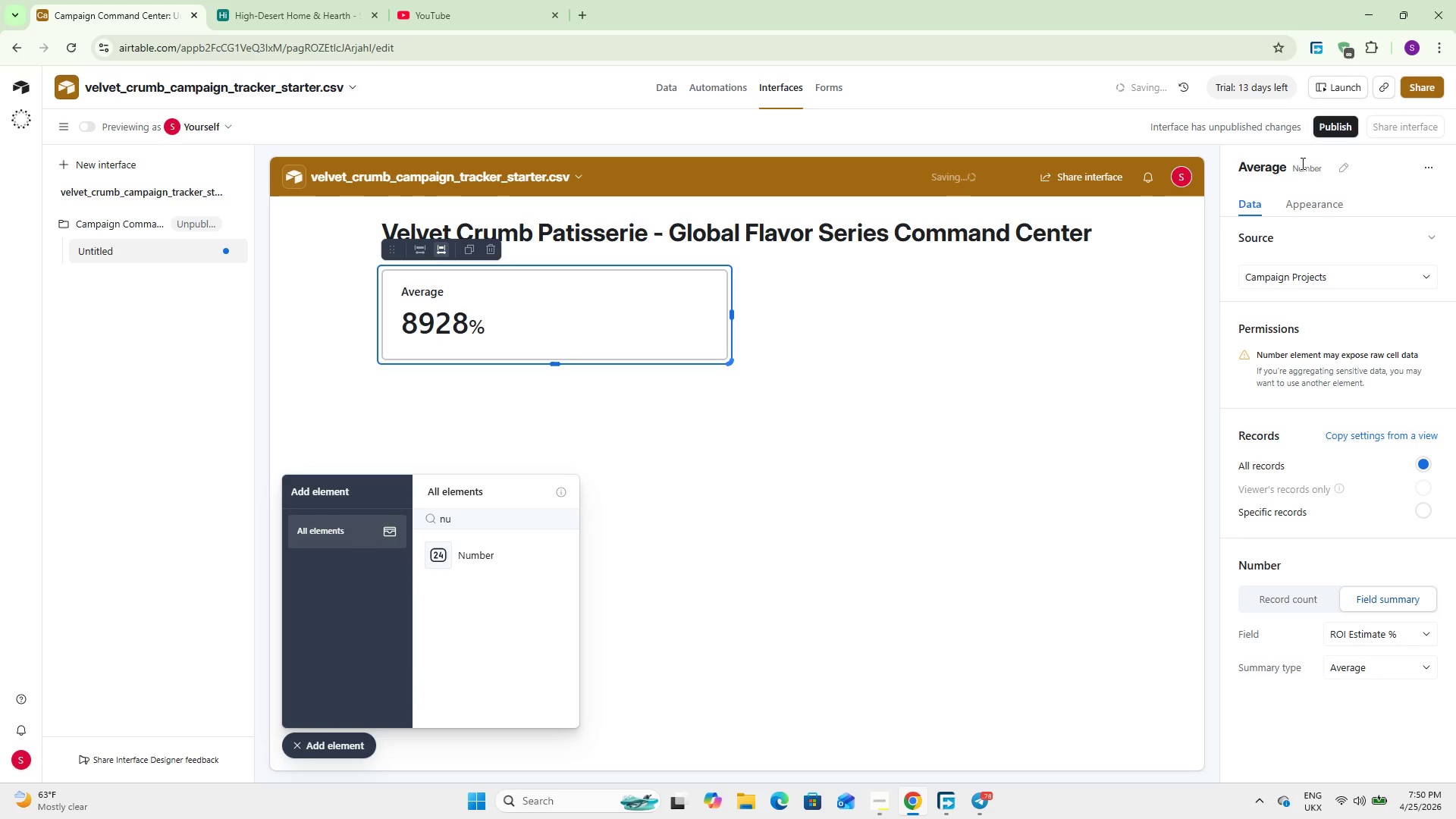 
double_click([1273, 168])
 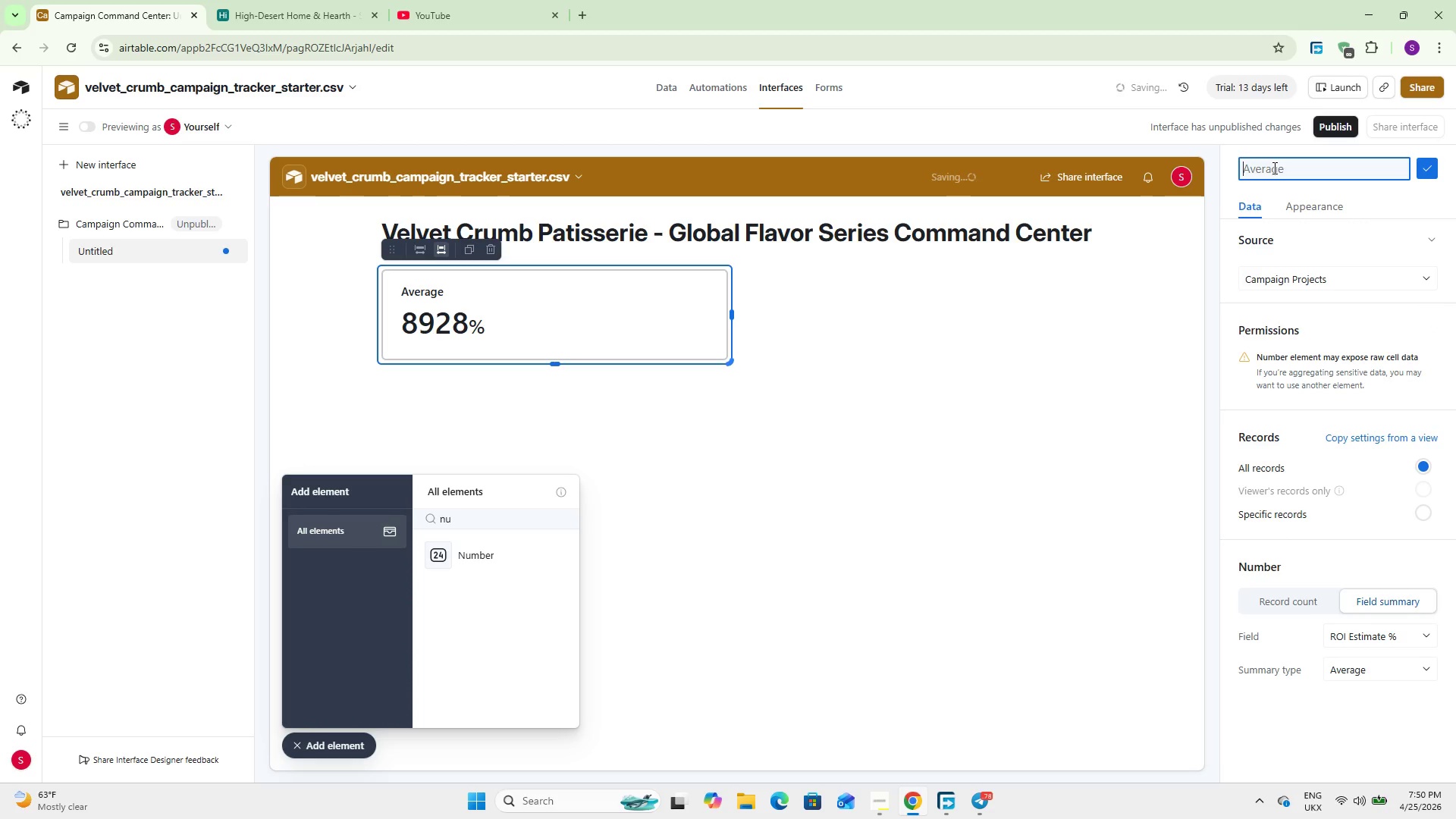 
type(Avg)
 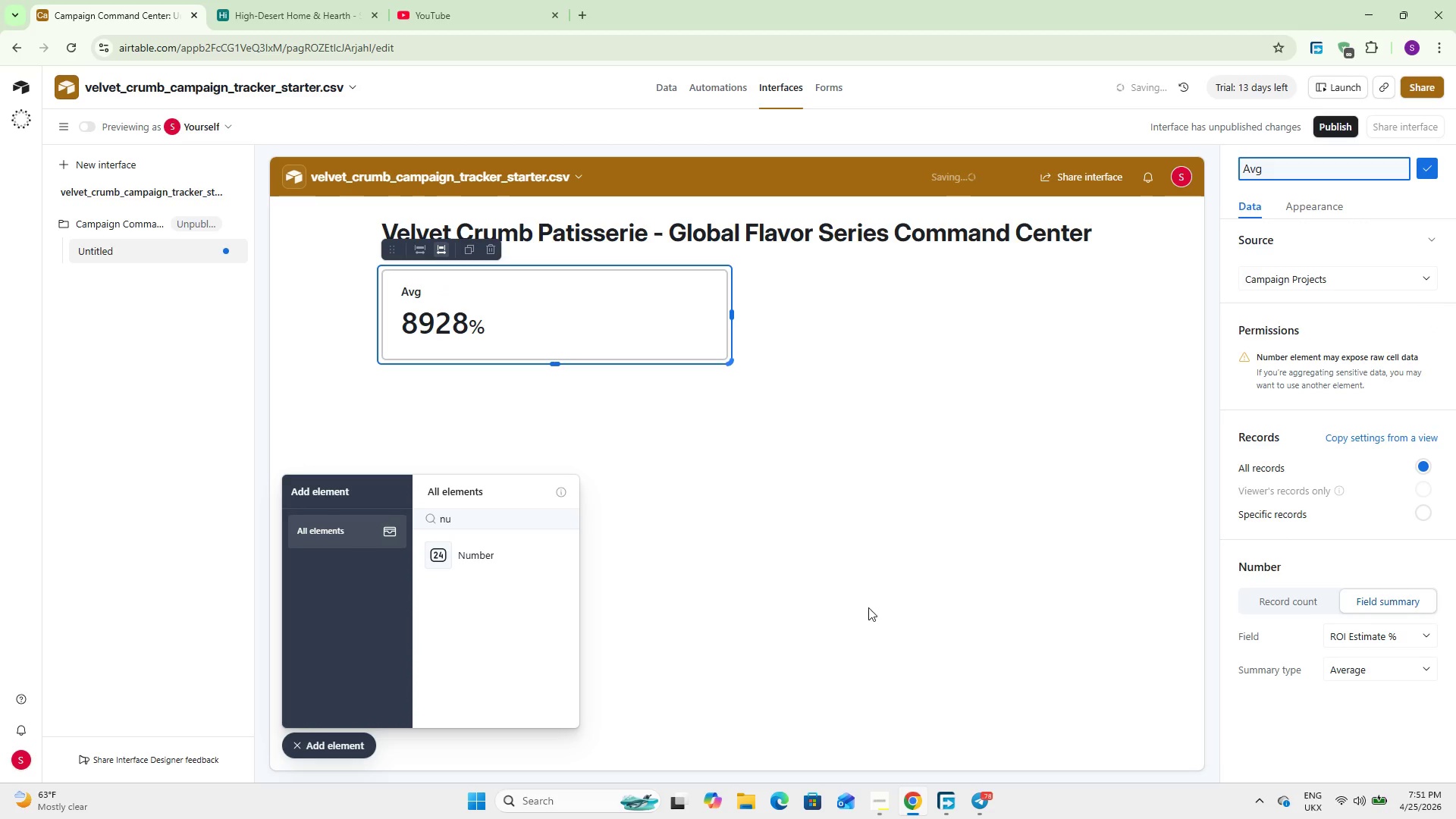 
type( Campaign ROI)
 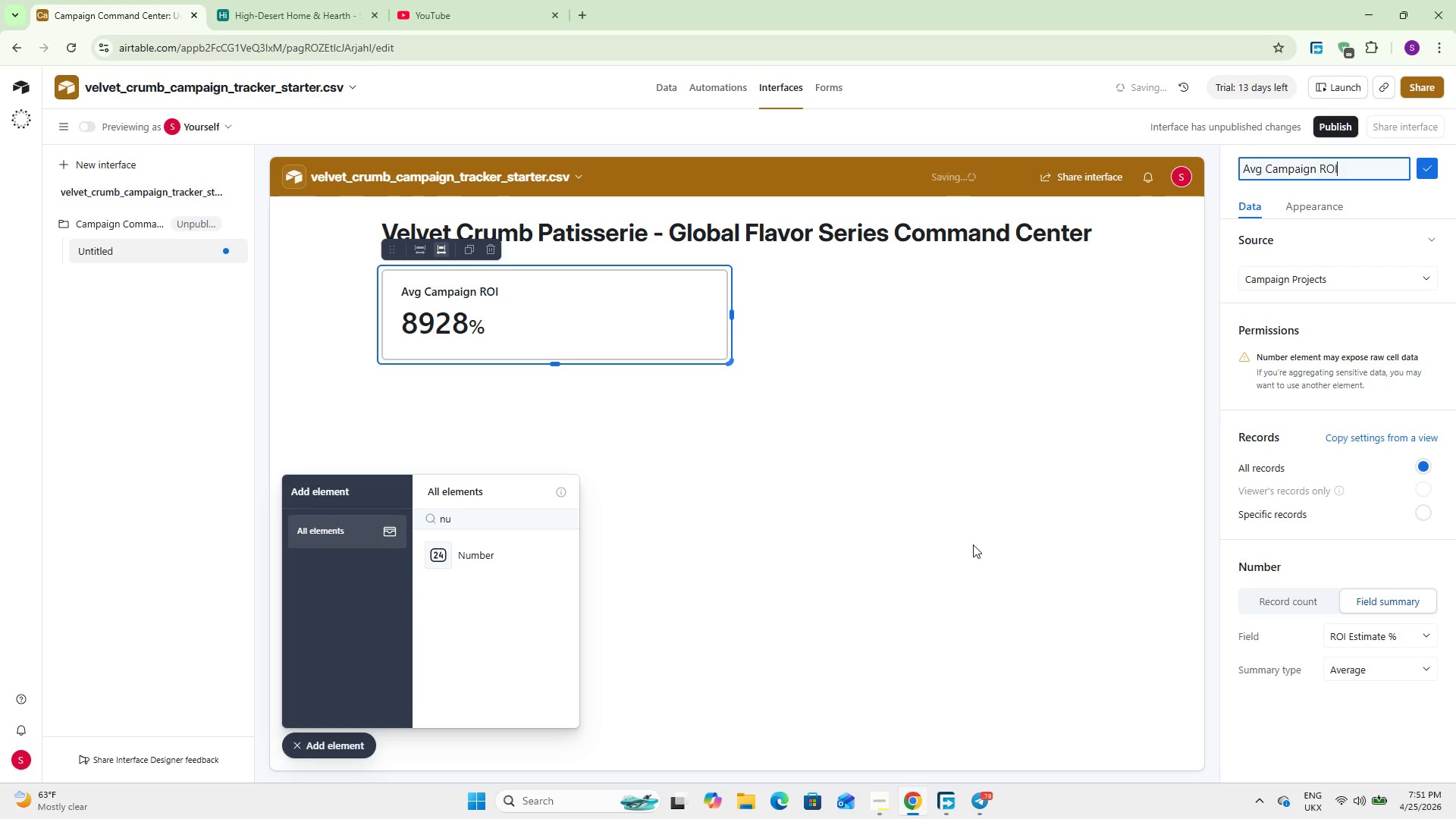 
left_click([973, 544])
 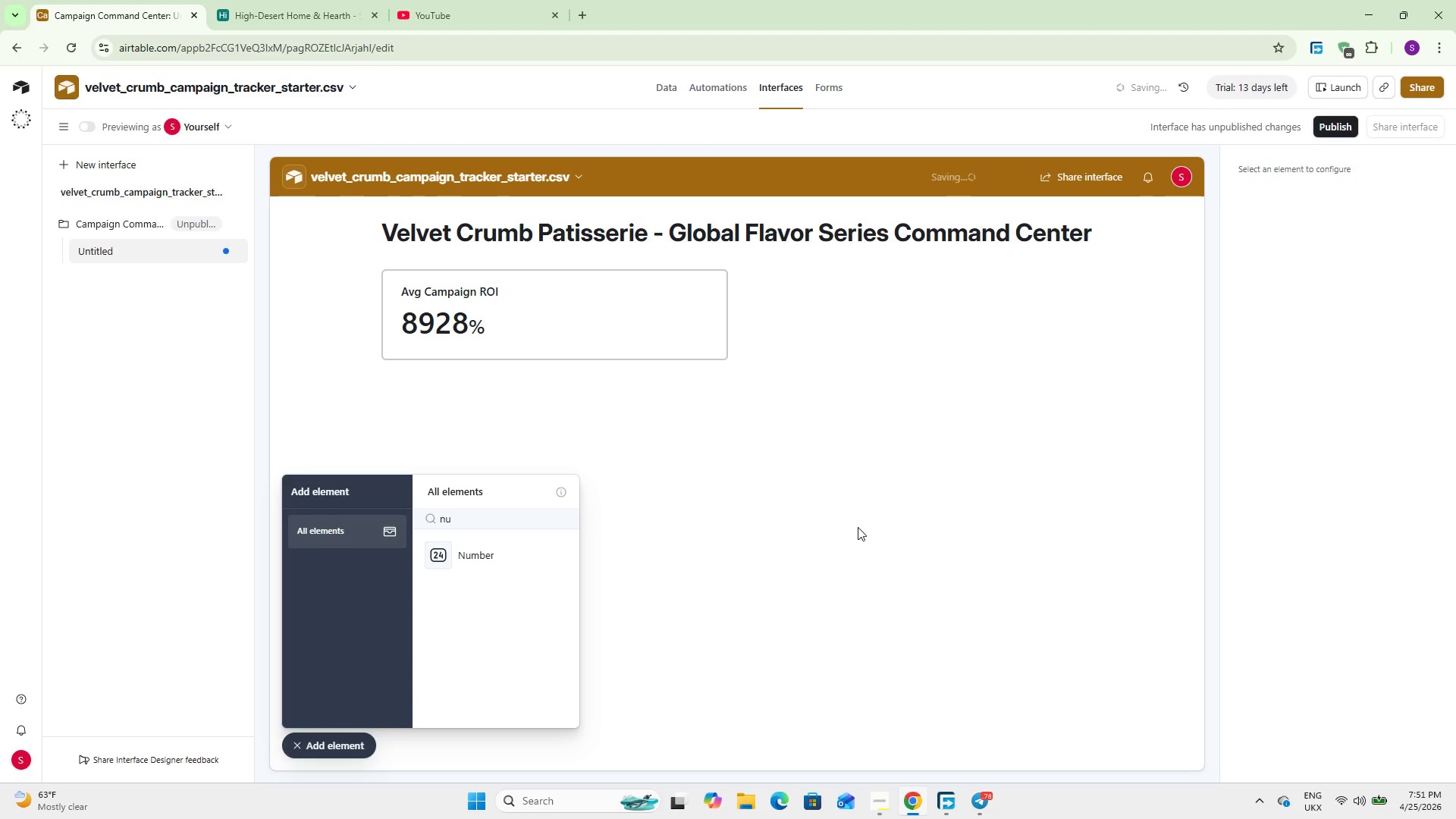 
wait(7.62)
 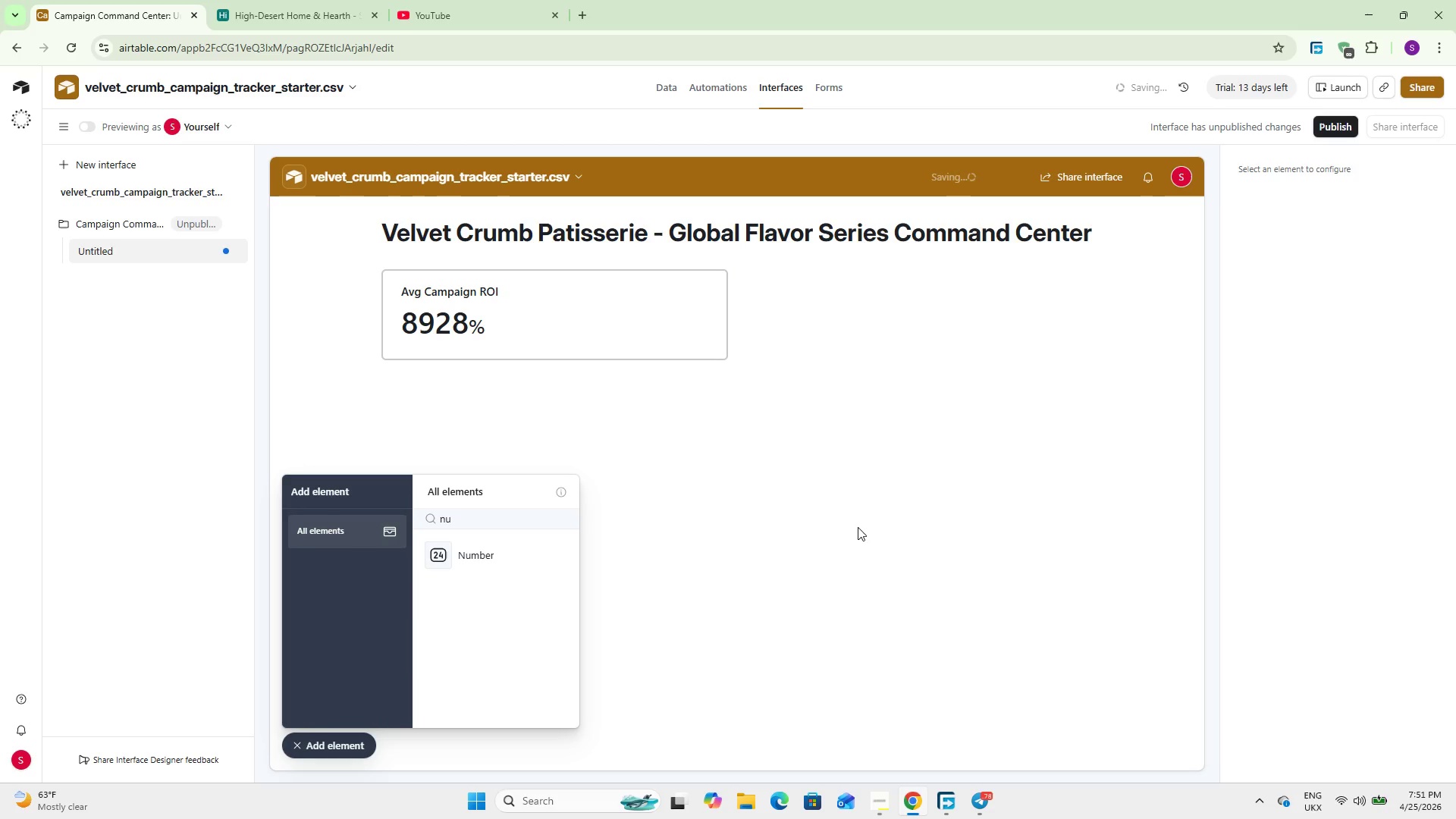 
left_click([639, 326])
 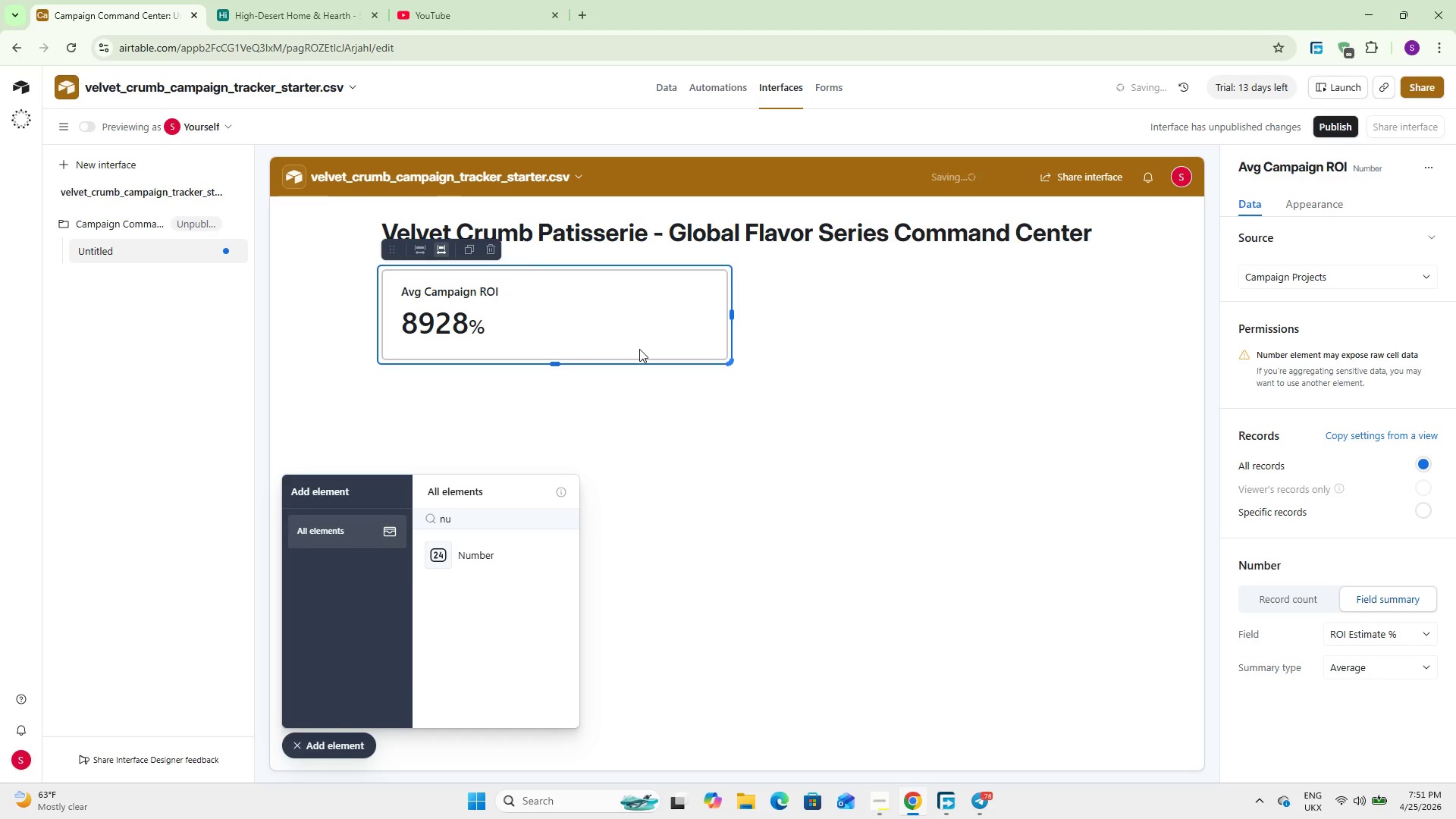 
wait(19.38)
 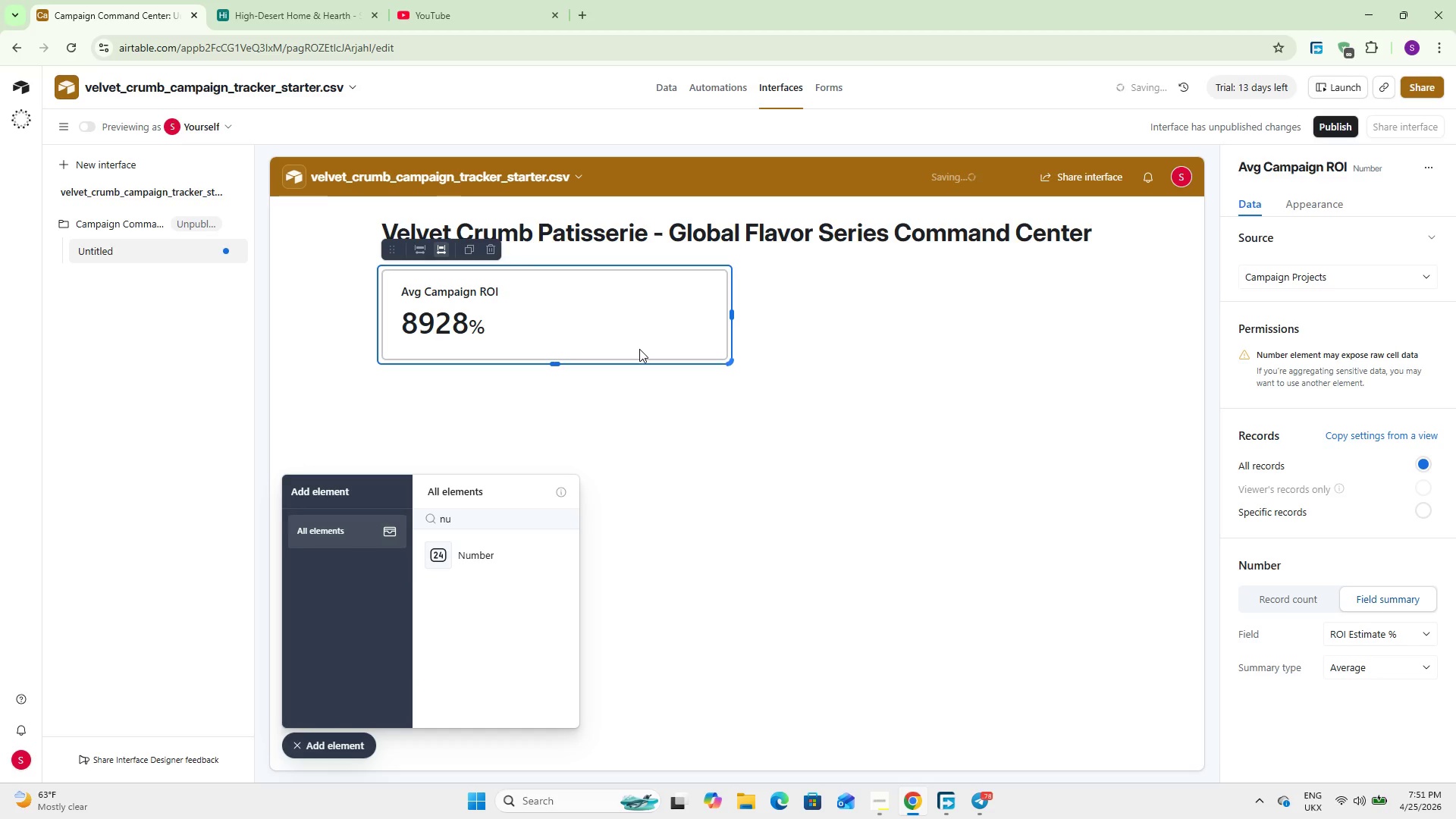 
left_click([872, 305])
 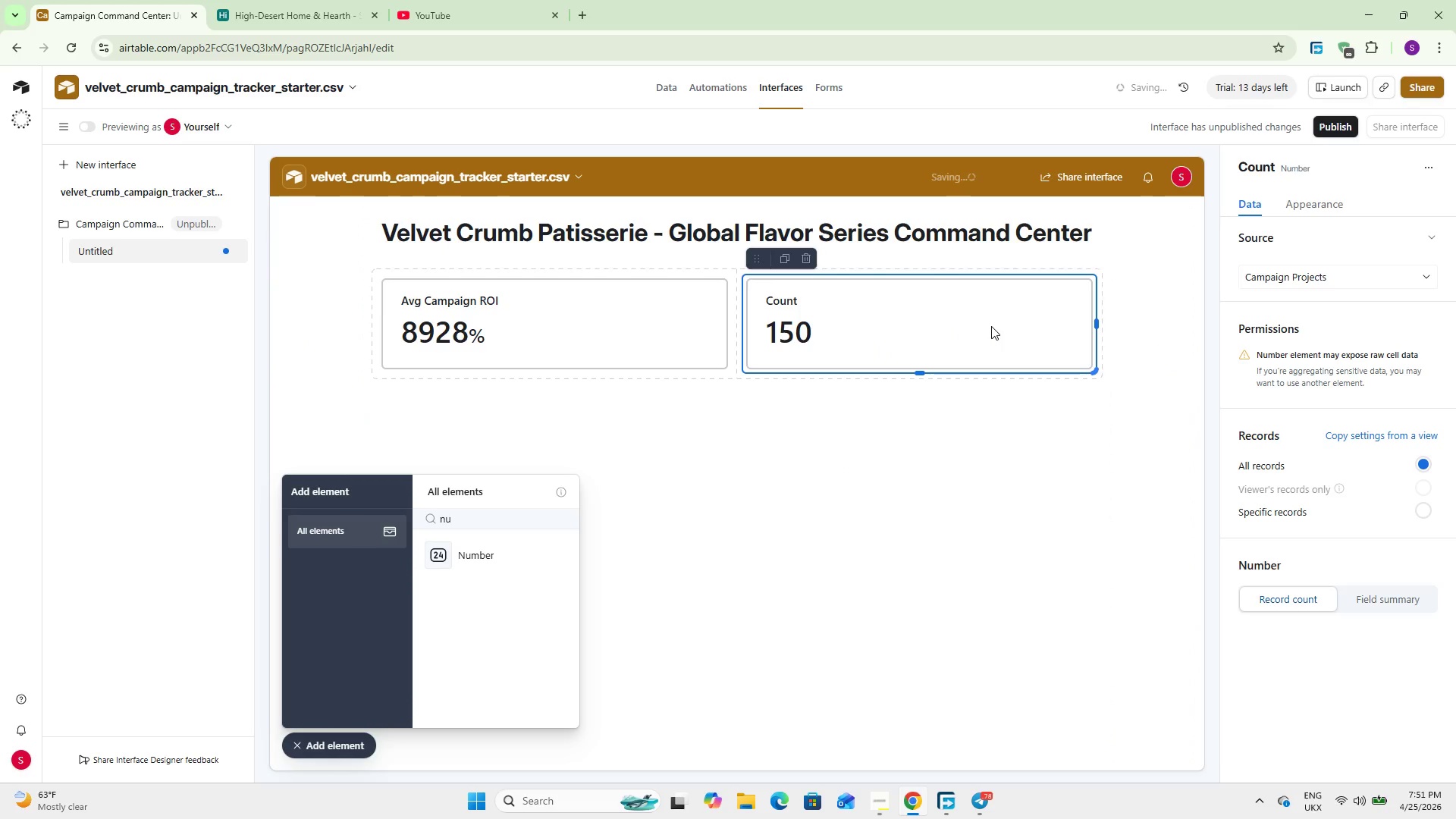 
wait(7.38)
 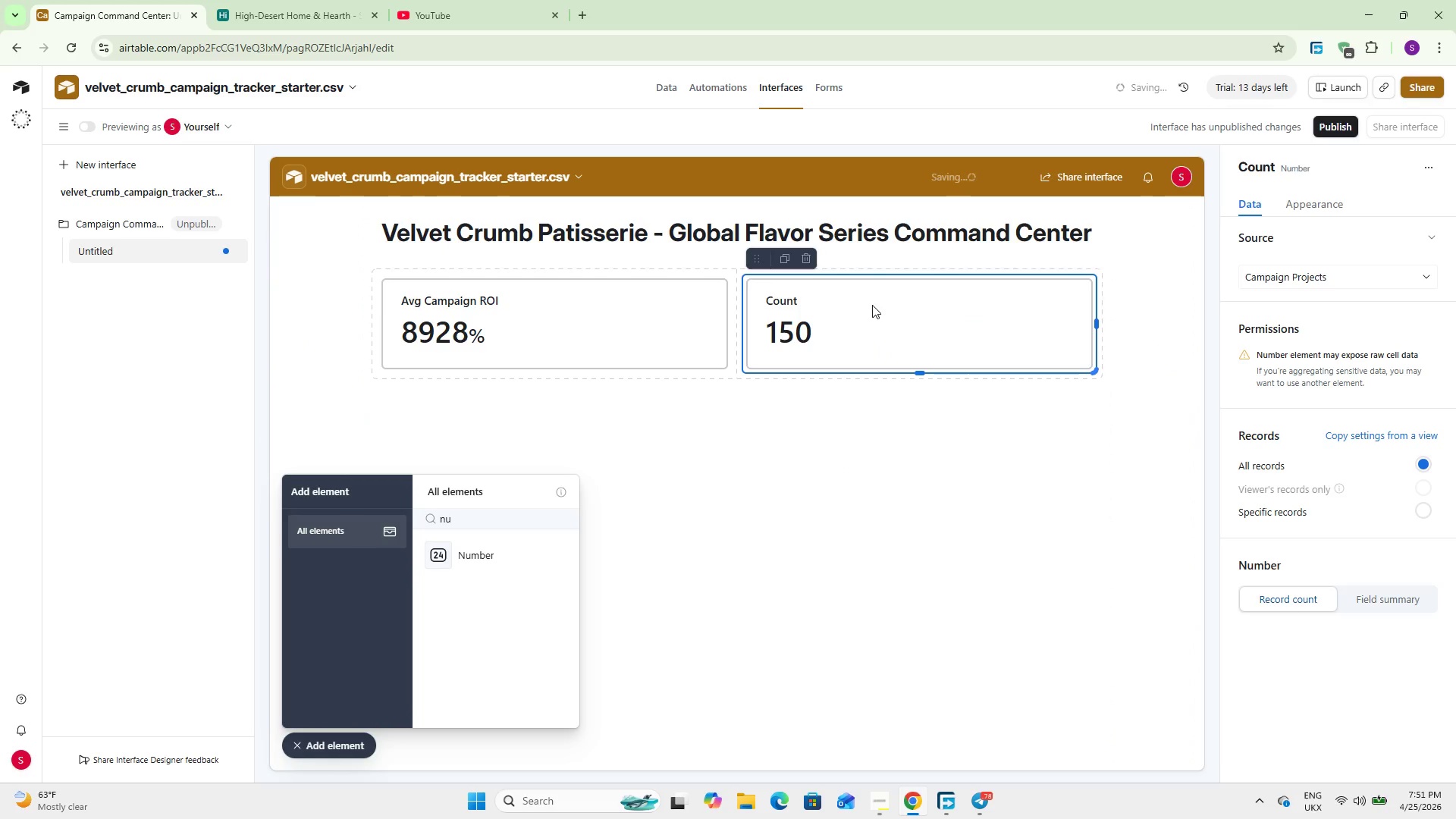 
left_click([1391, 595])
 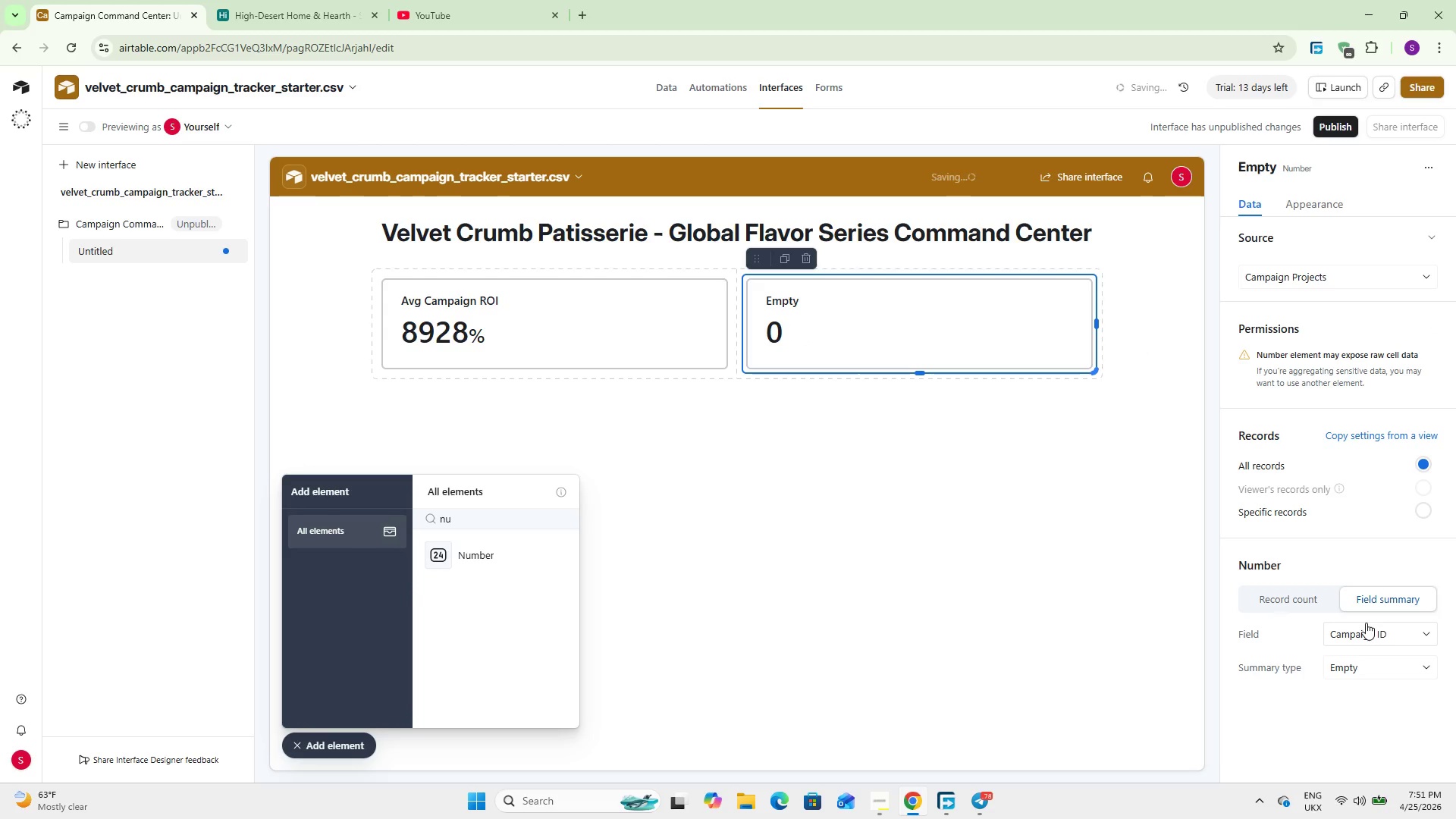 
left_click([1366, 634])
 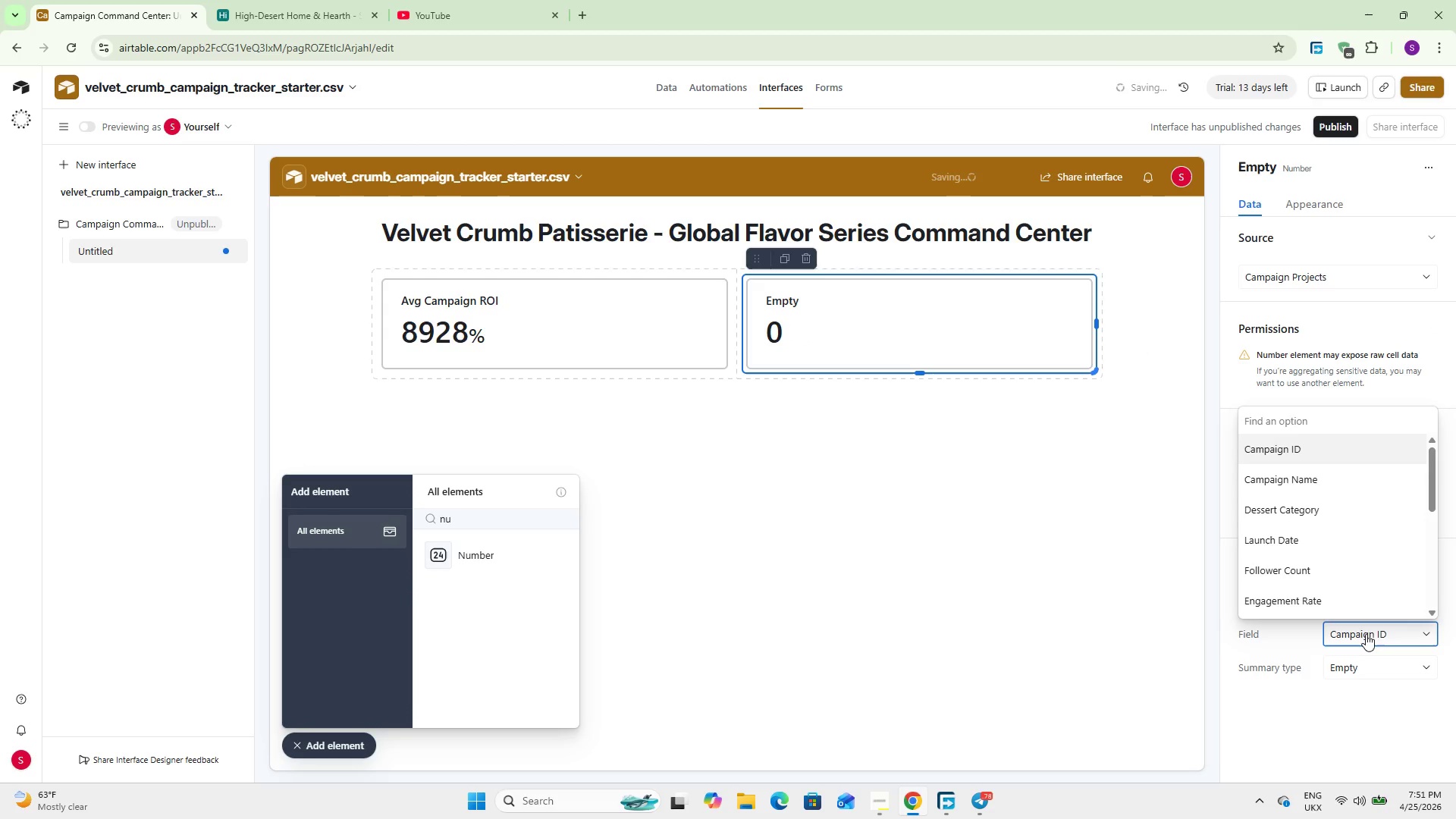 
scroll: coordinate [1302, 588], scroll_direction: down, amount: 6.0
 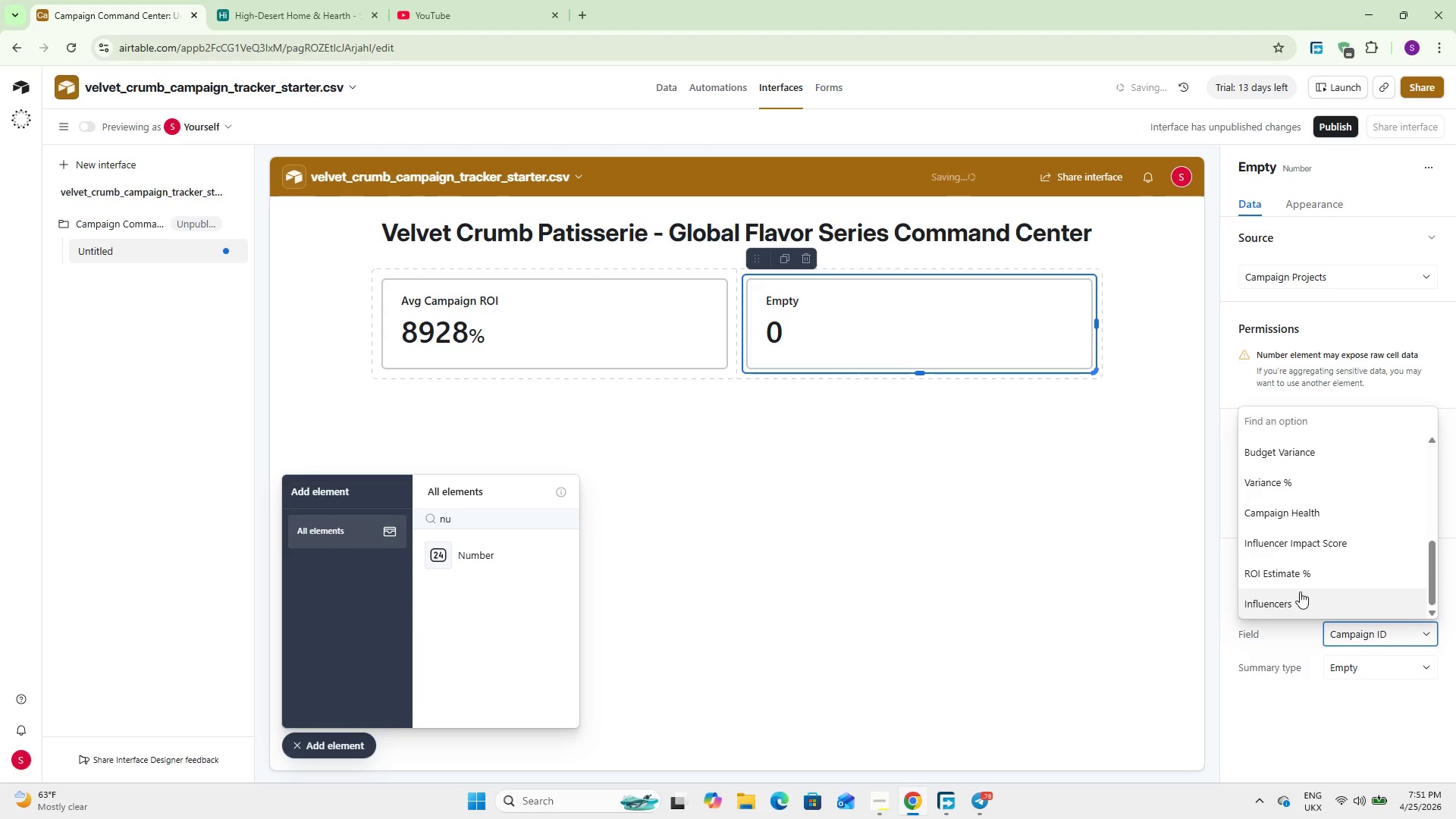 
scroll: coordinate [1300, 592], scroll_direction: up, amount: 1.0
 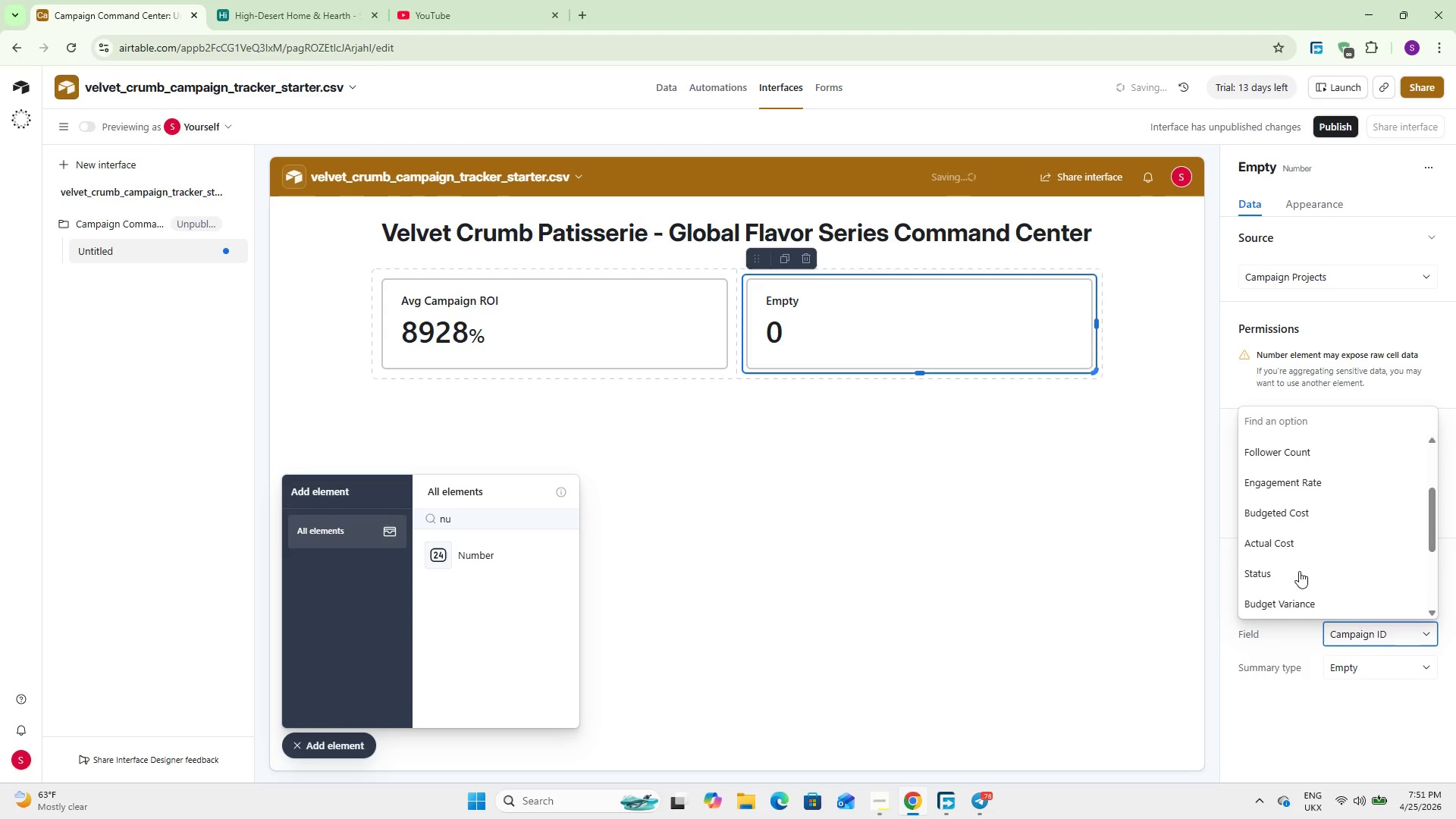 
left_click([1292, 515])
 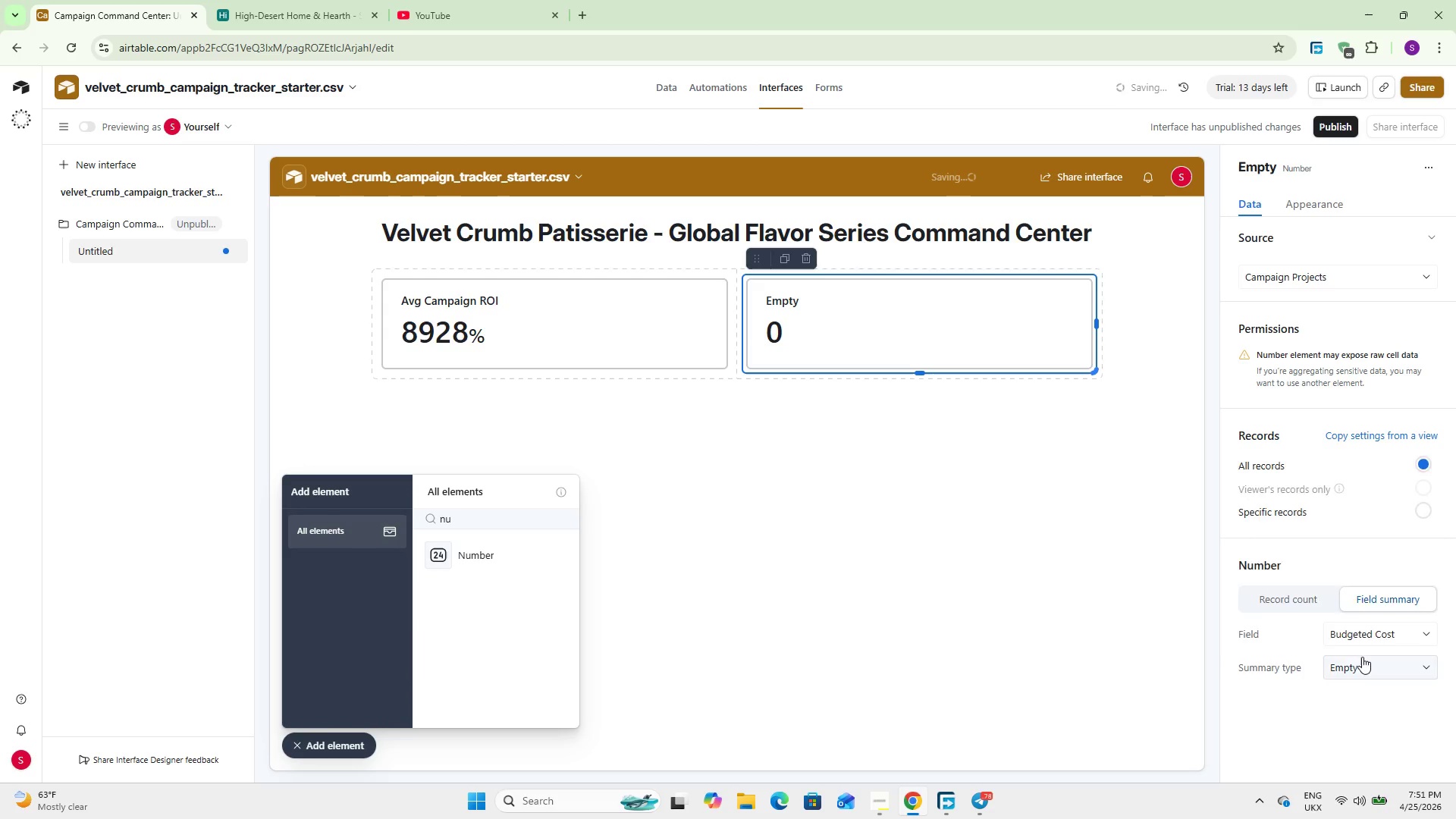 
wait(5.34)
 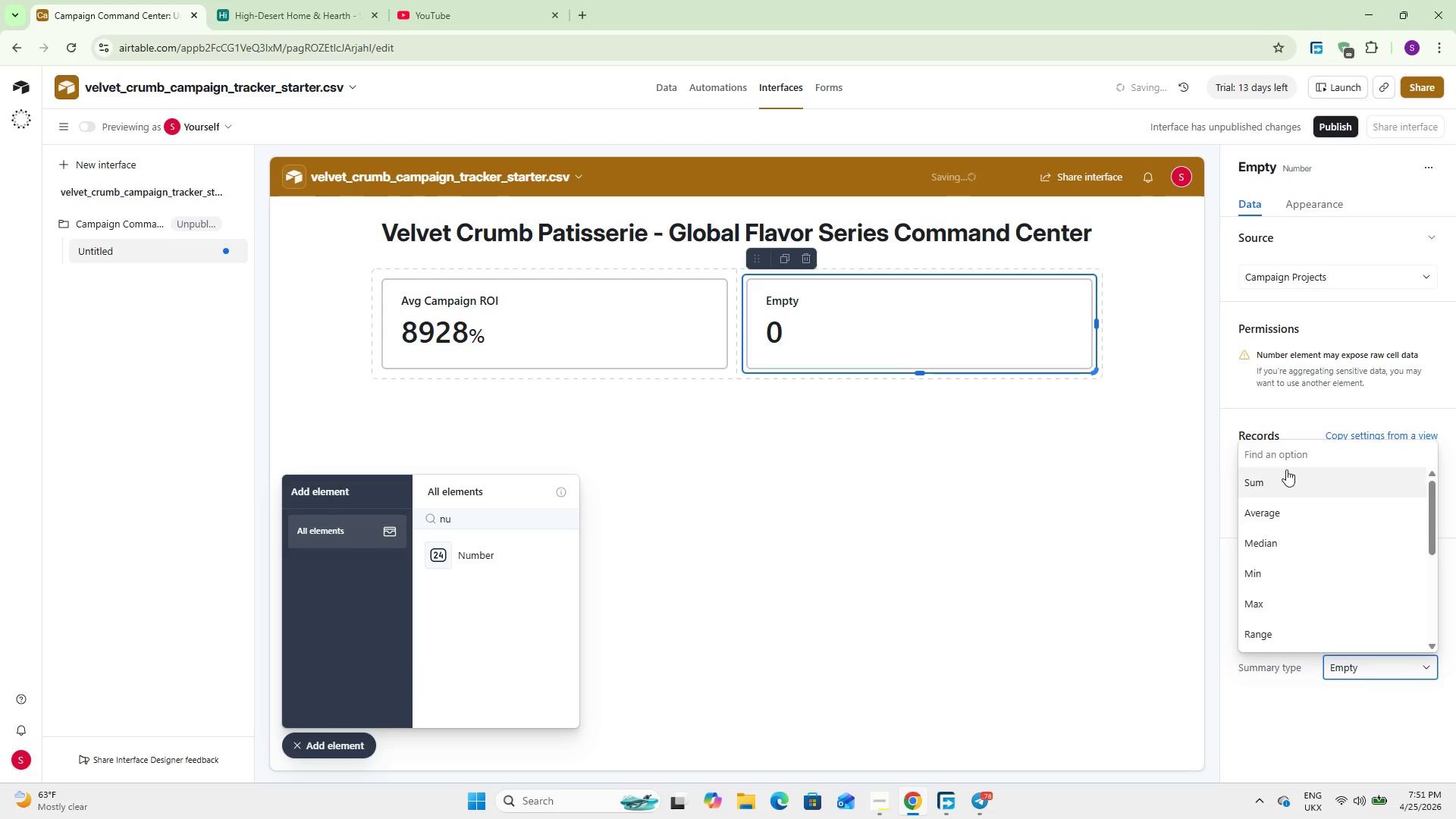 
left_click([1286, 469])
 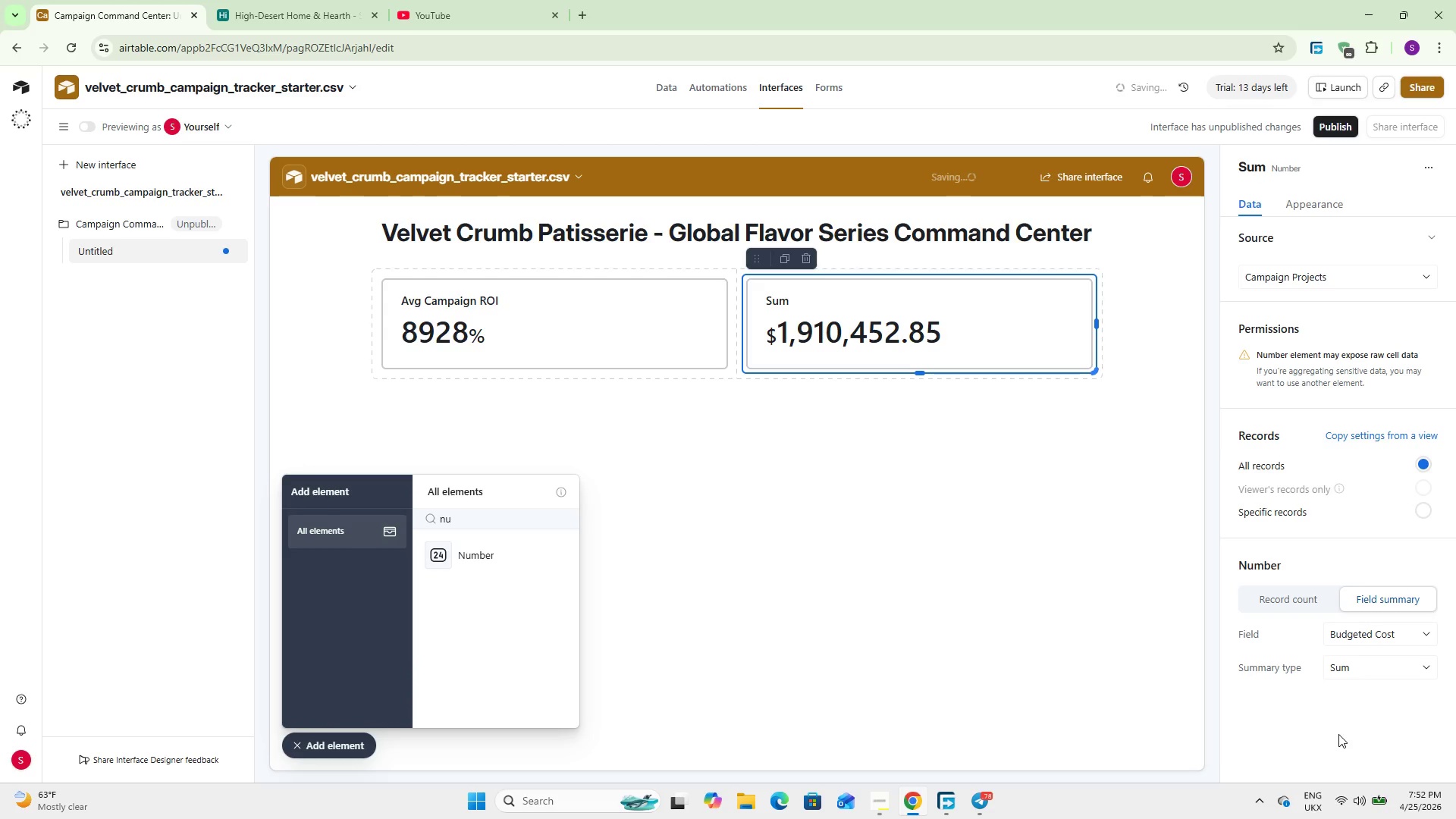 
scroll: coordinate [1284, 532], scroll_direction: up, amount: 8.0
 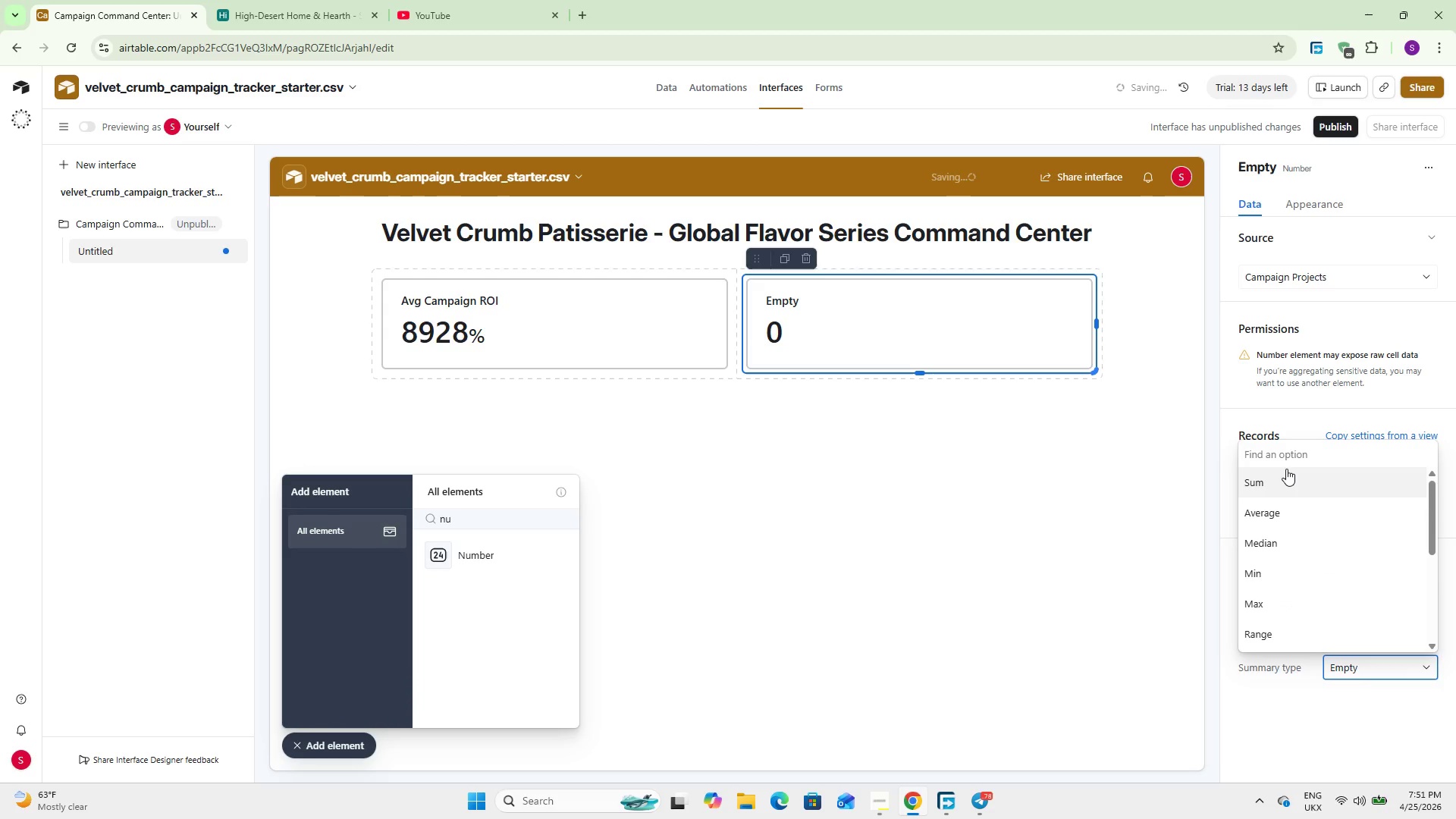 
wait(8.08)
 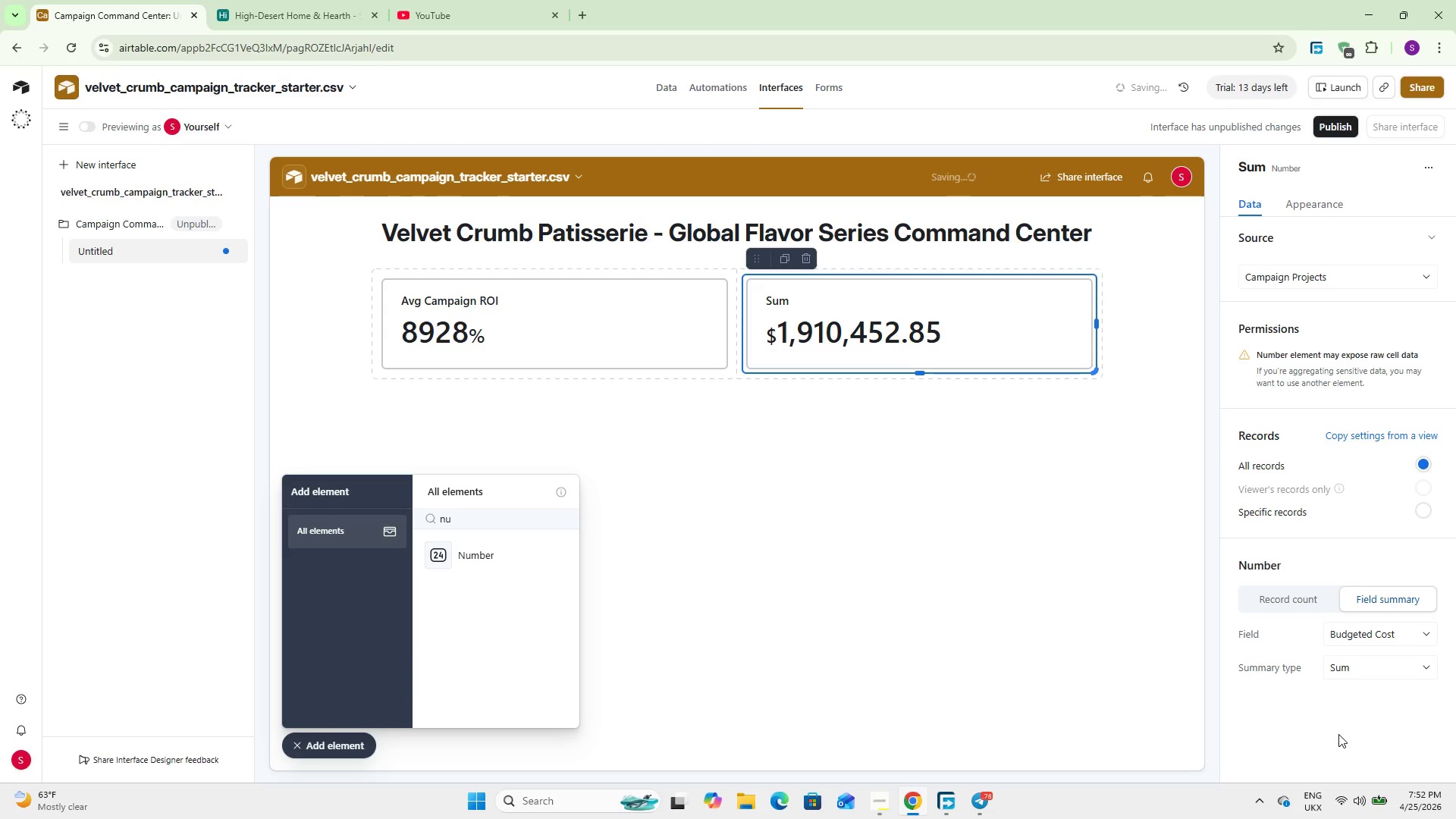 
double_click([1298, 163])
 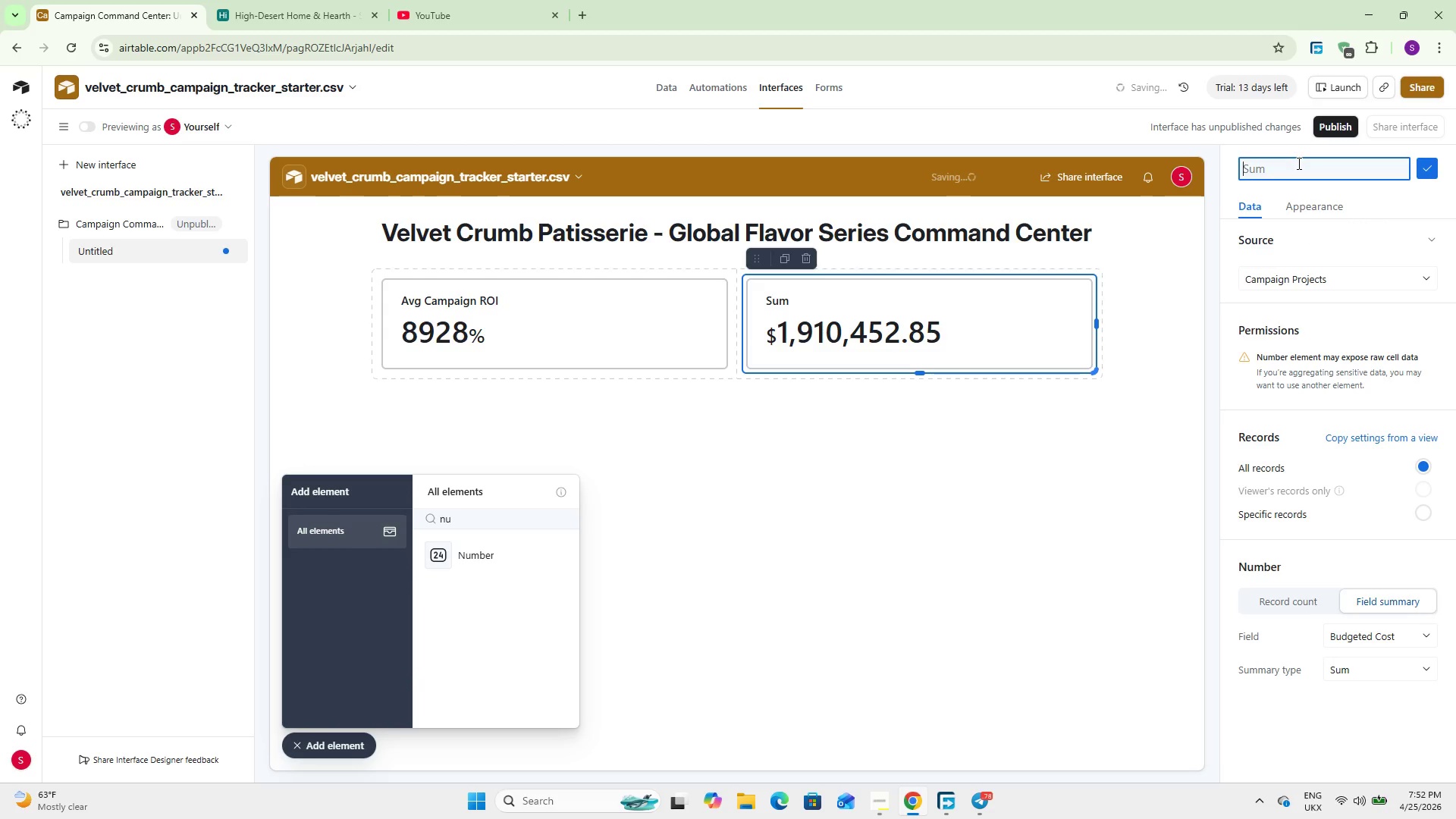 
type(Total Budg)
key(Backspace)
type(get Allocated)
 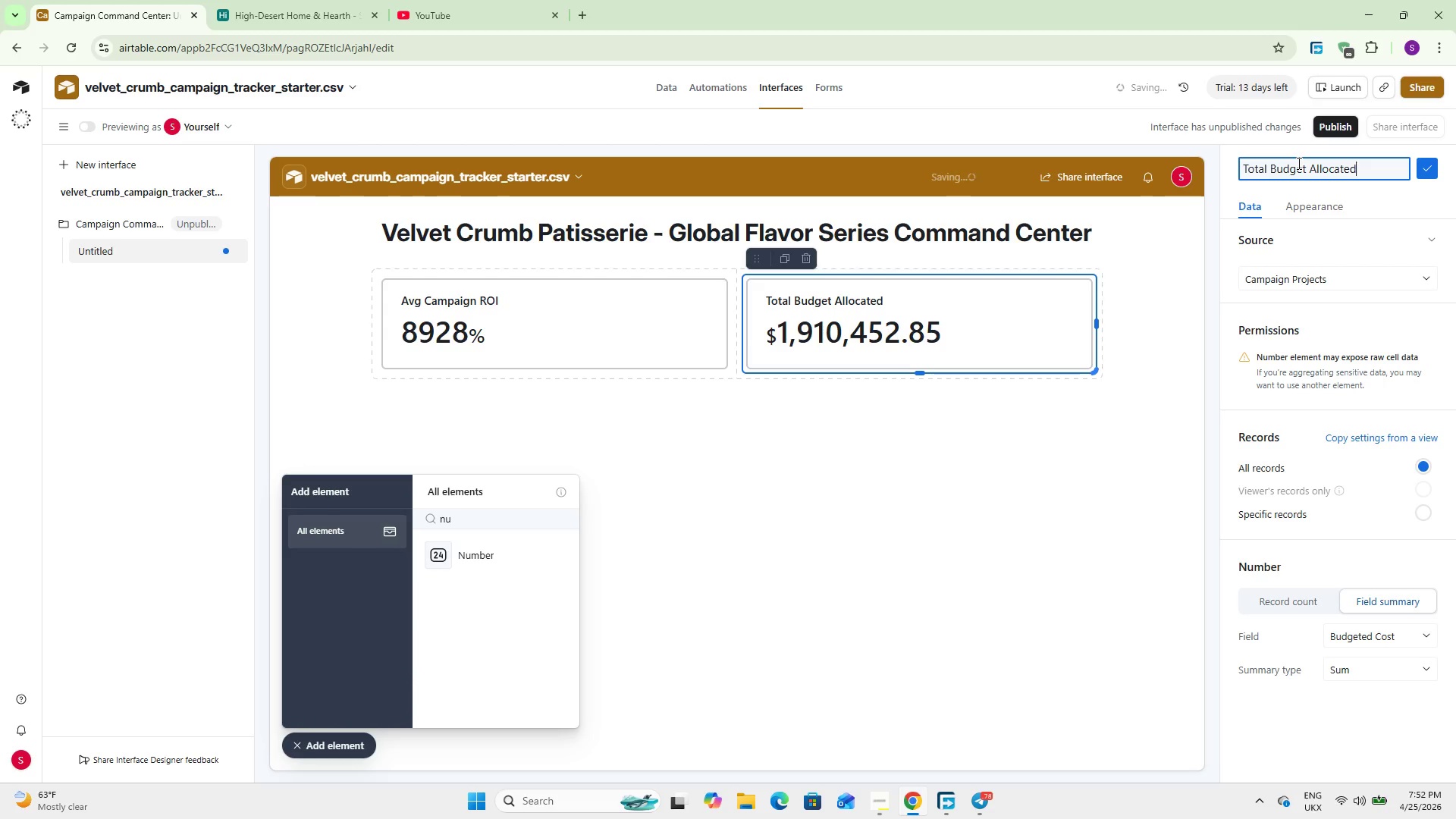 
left_click([930, 477])
 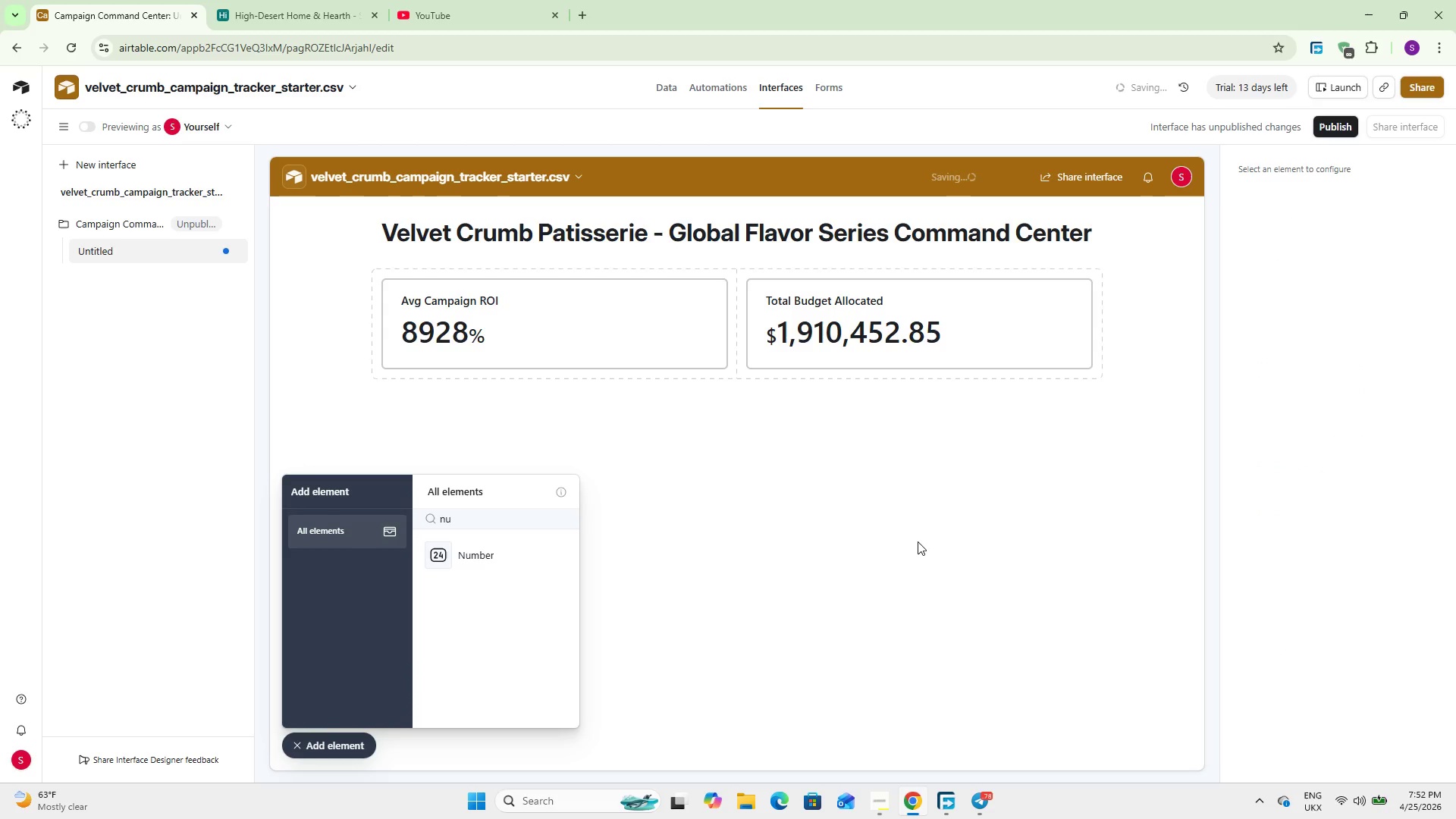 
wait(6.73)
 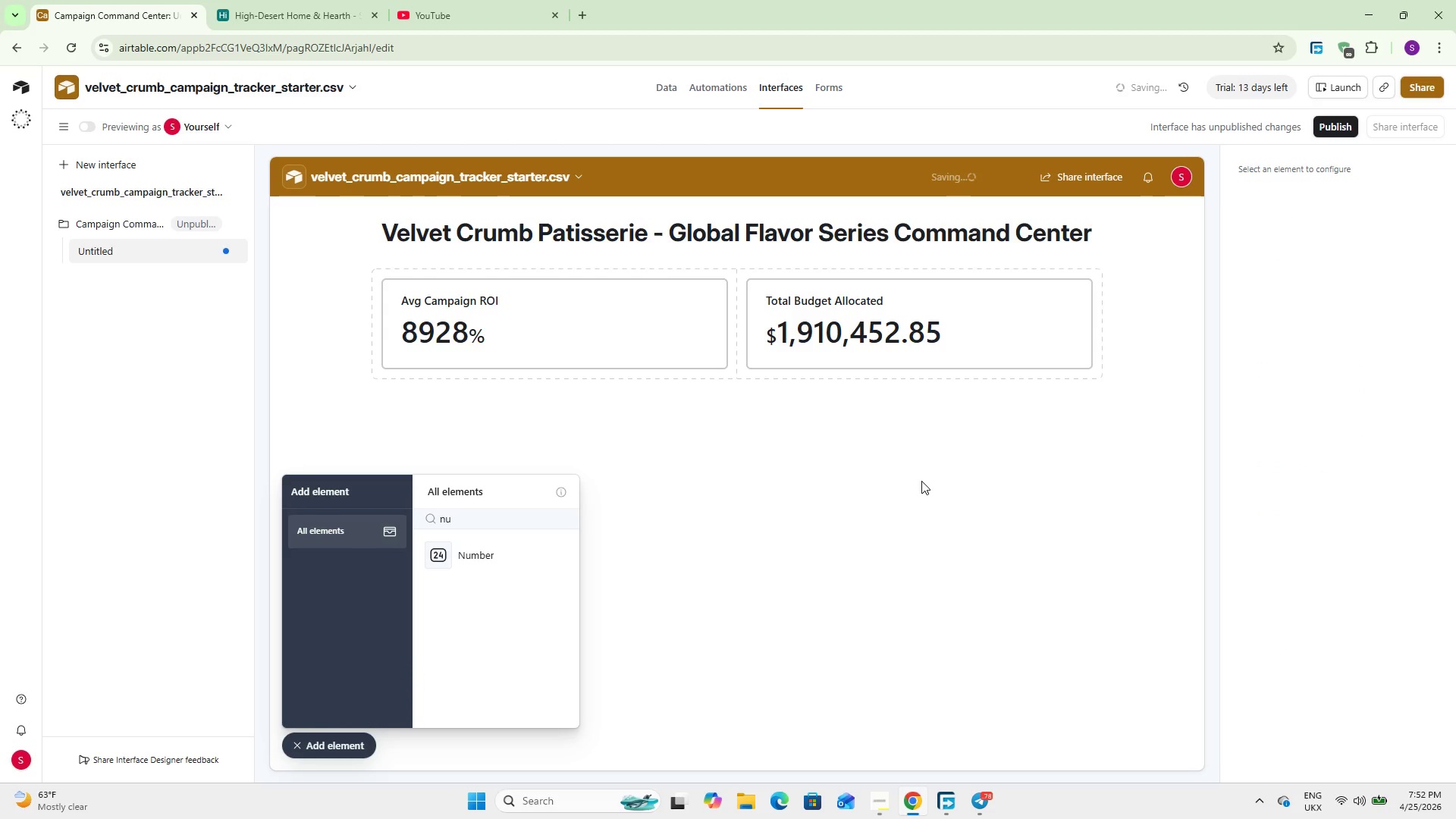 
left_click([475, 555])
 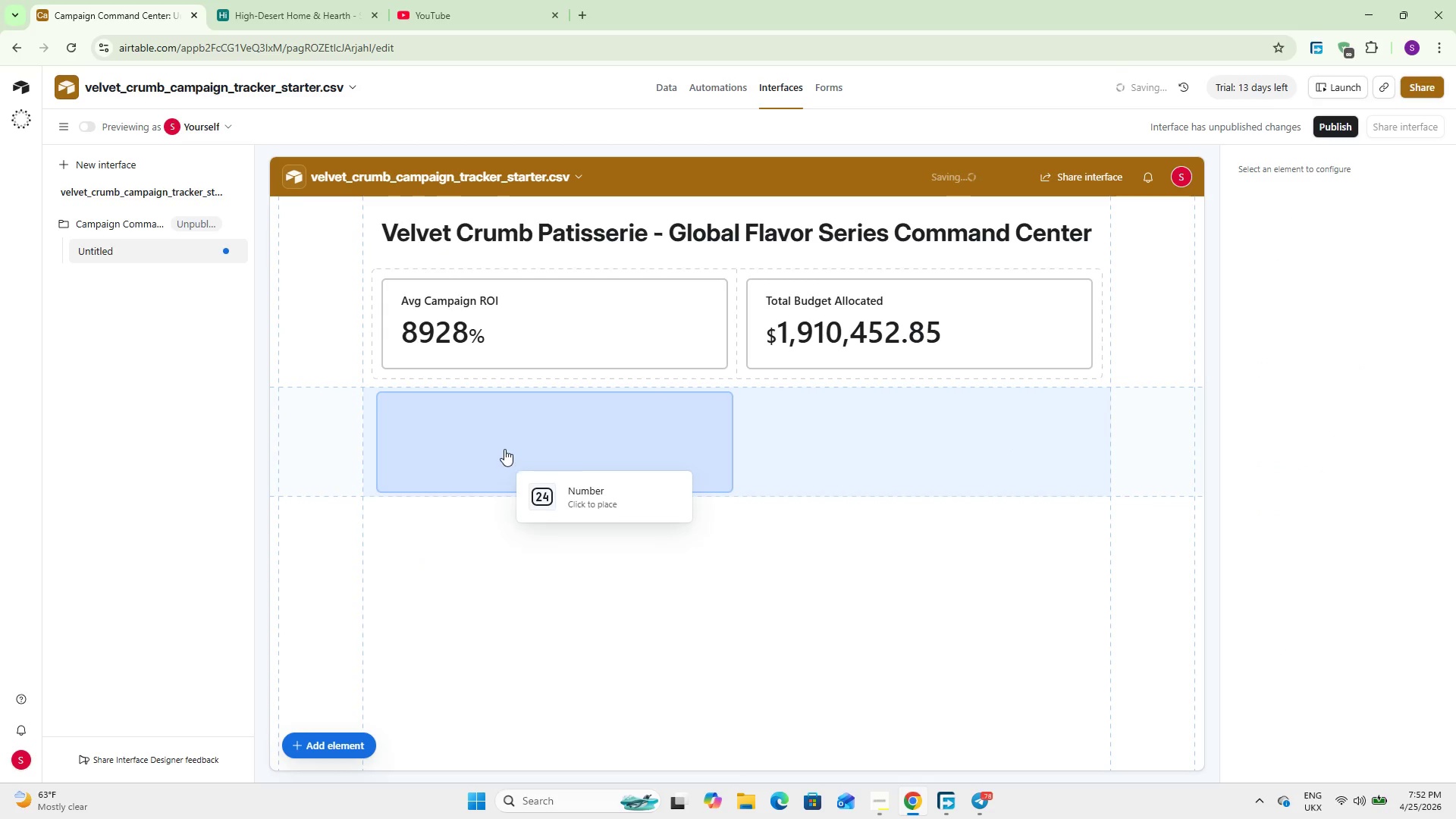 
left_click([500, 427])
 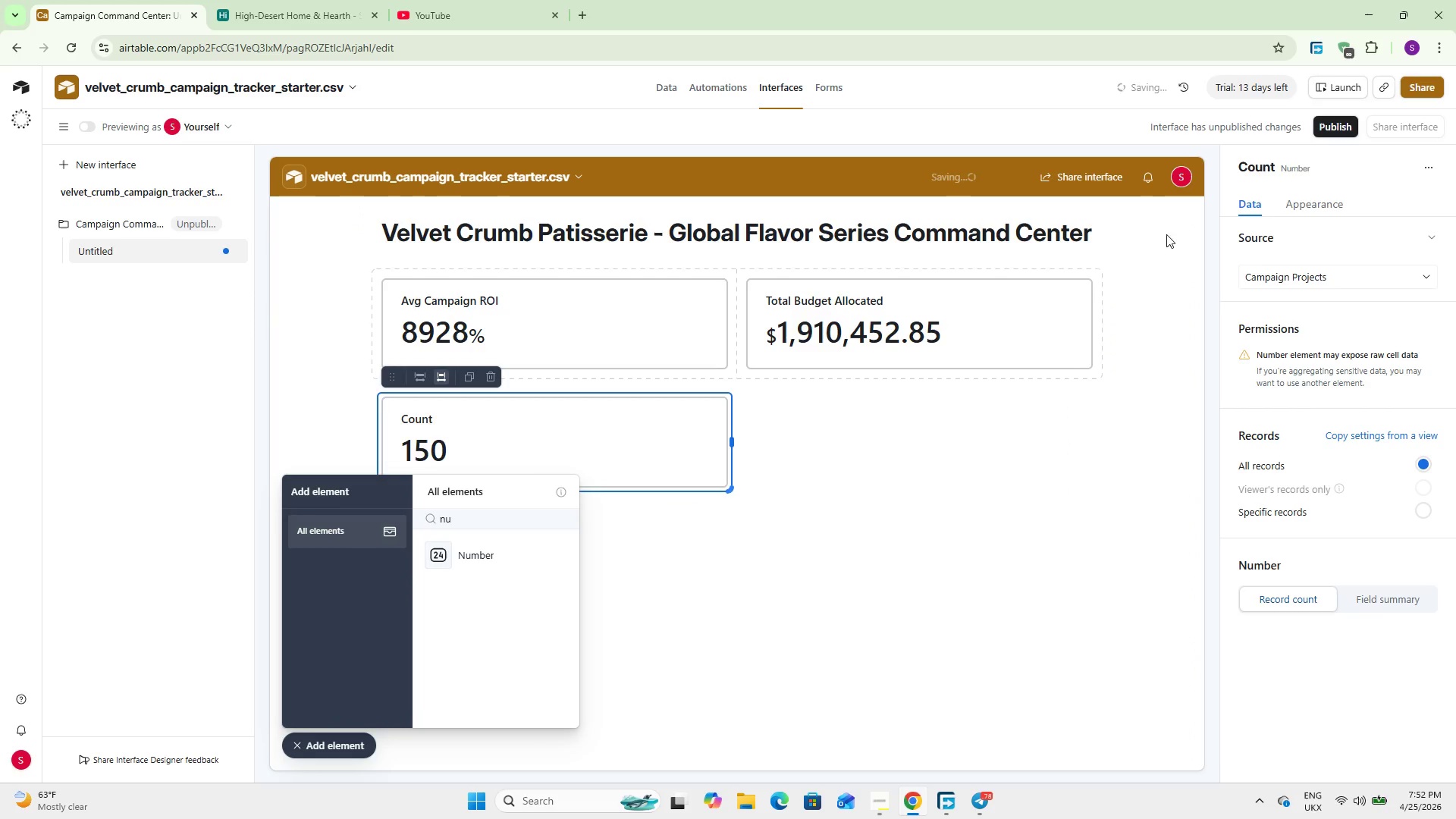 
double_click([1273, 171])
 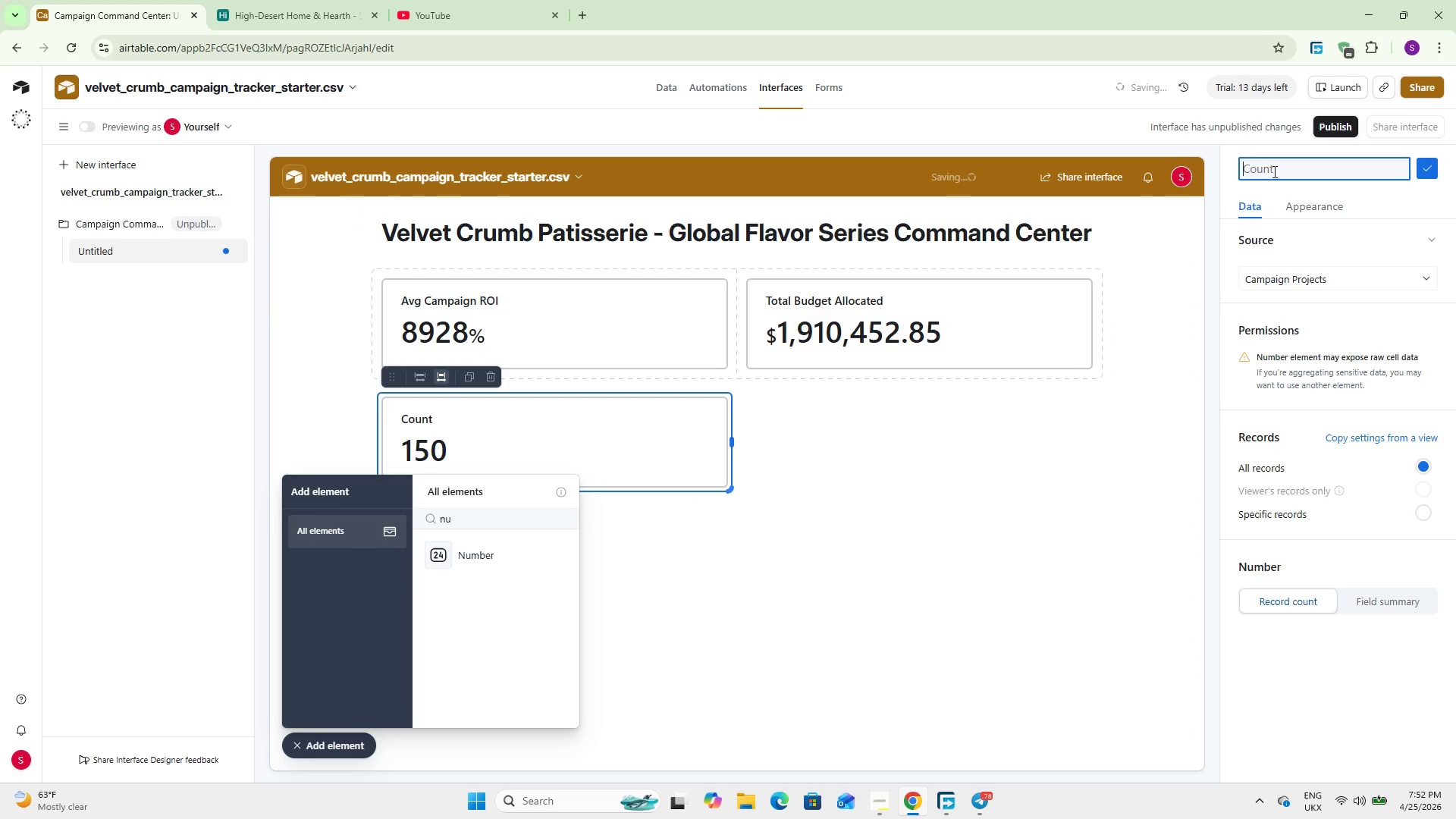 
type(Total Actauk Spend)
 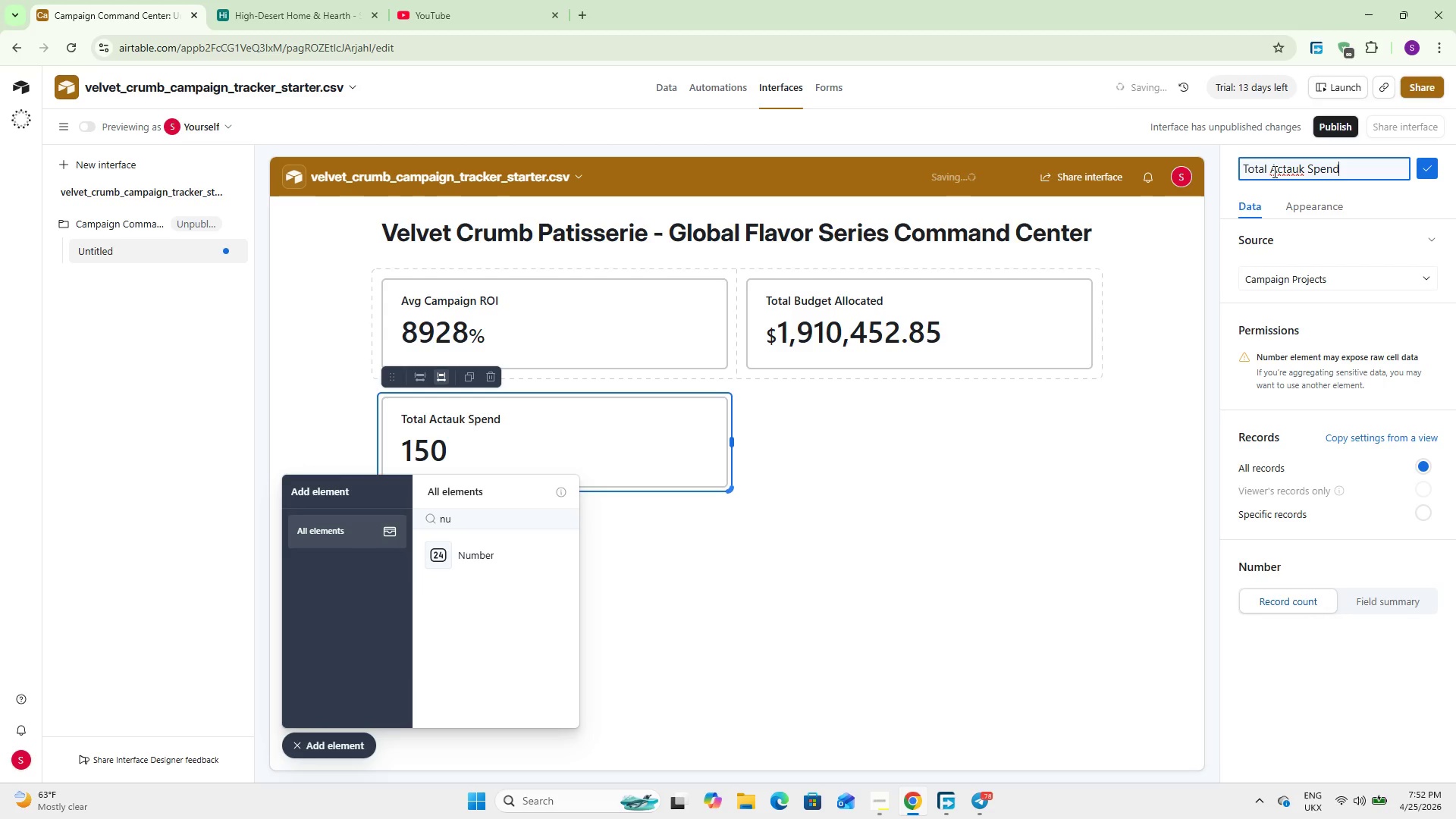 
key(ArrowRight)
 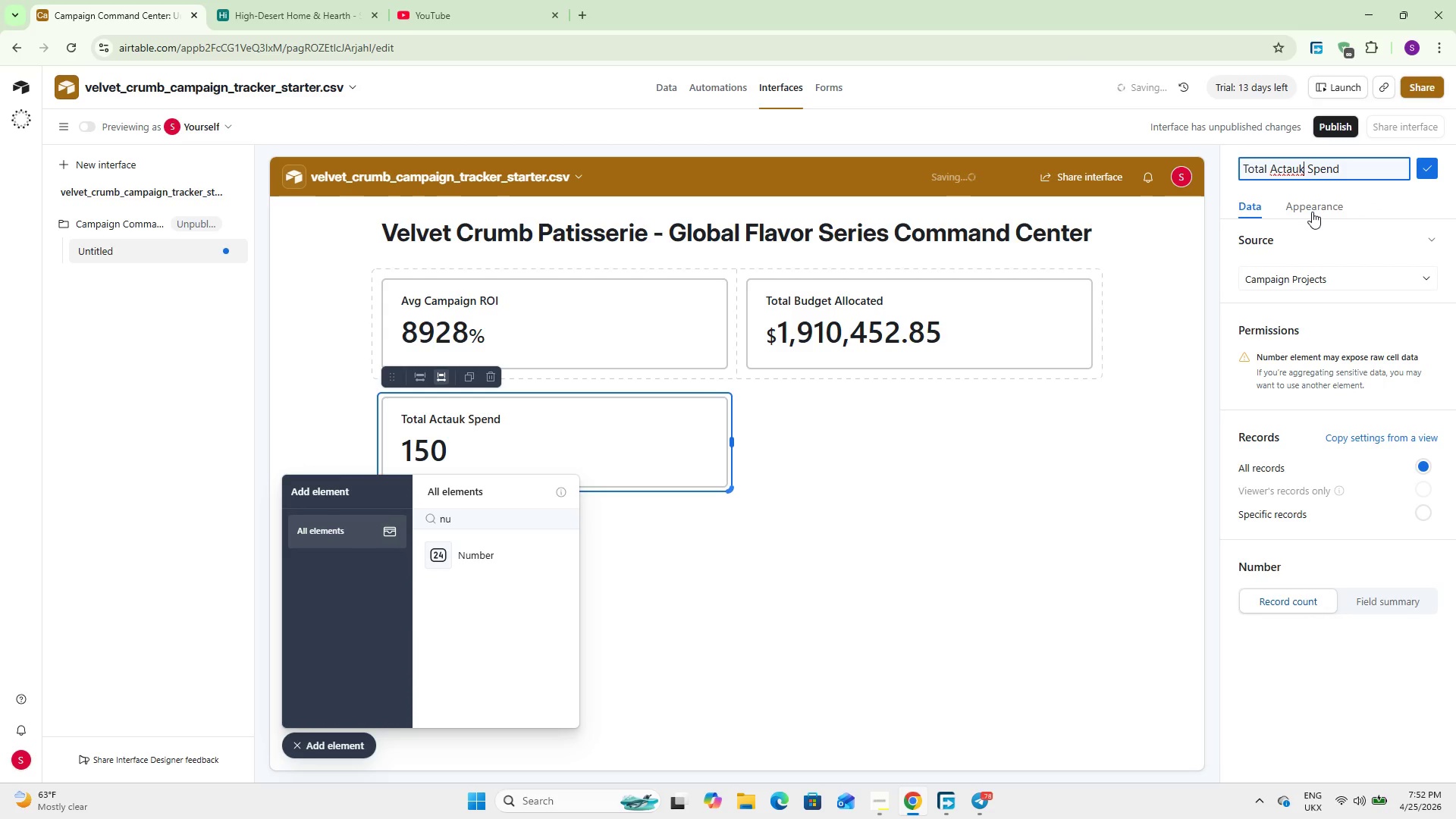 
key(Backspace)
key(Backspace)
key(Backspace)
type(ual)
 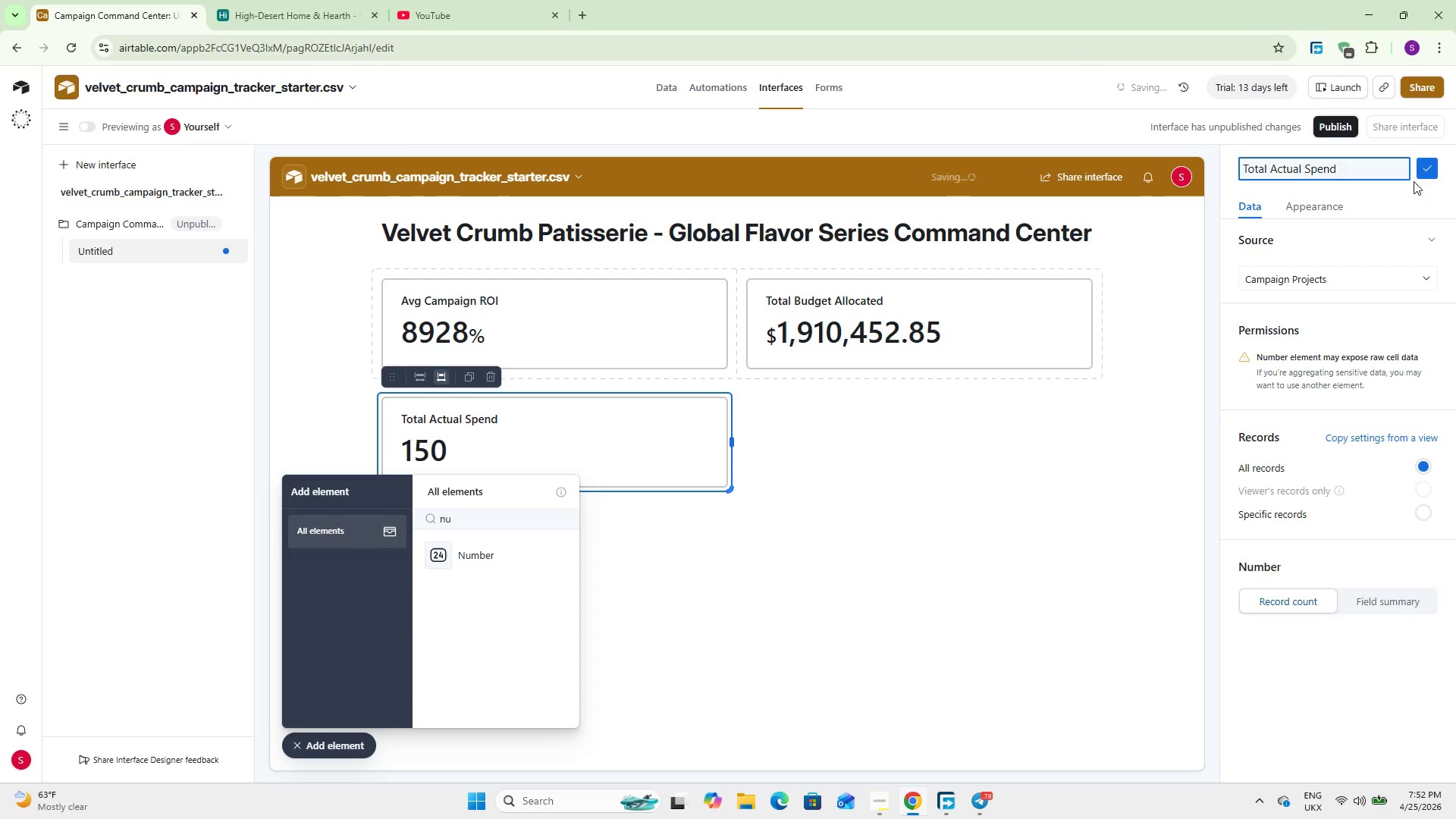 
left_click([1420, 167])
 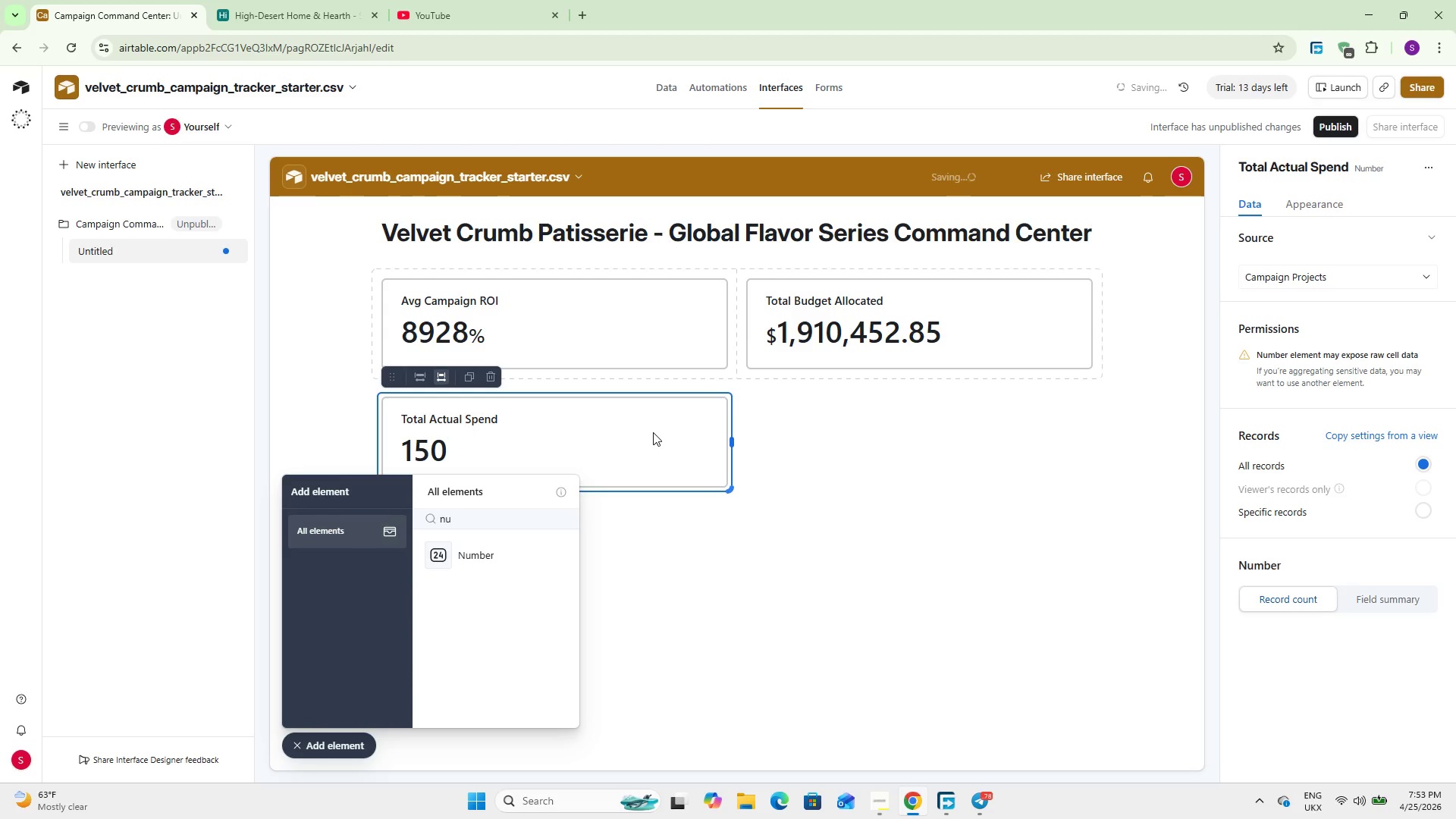 
wait(57.59)
 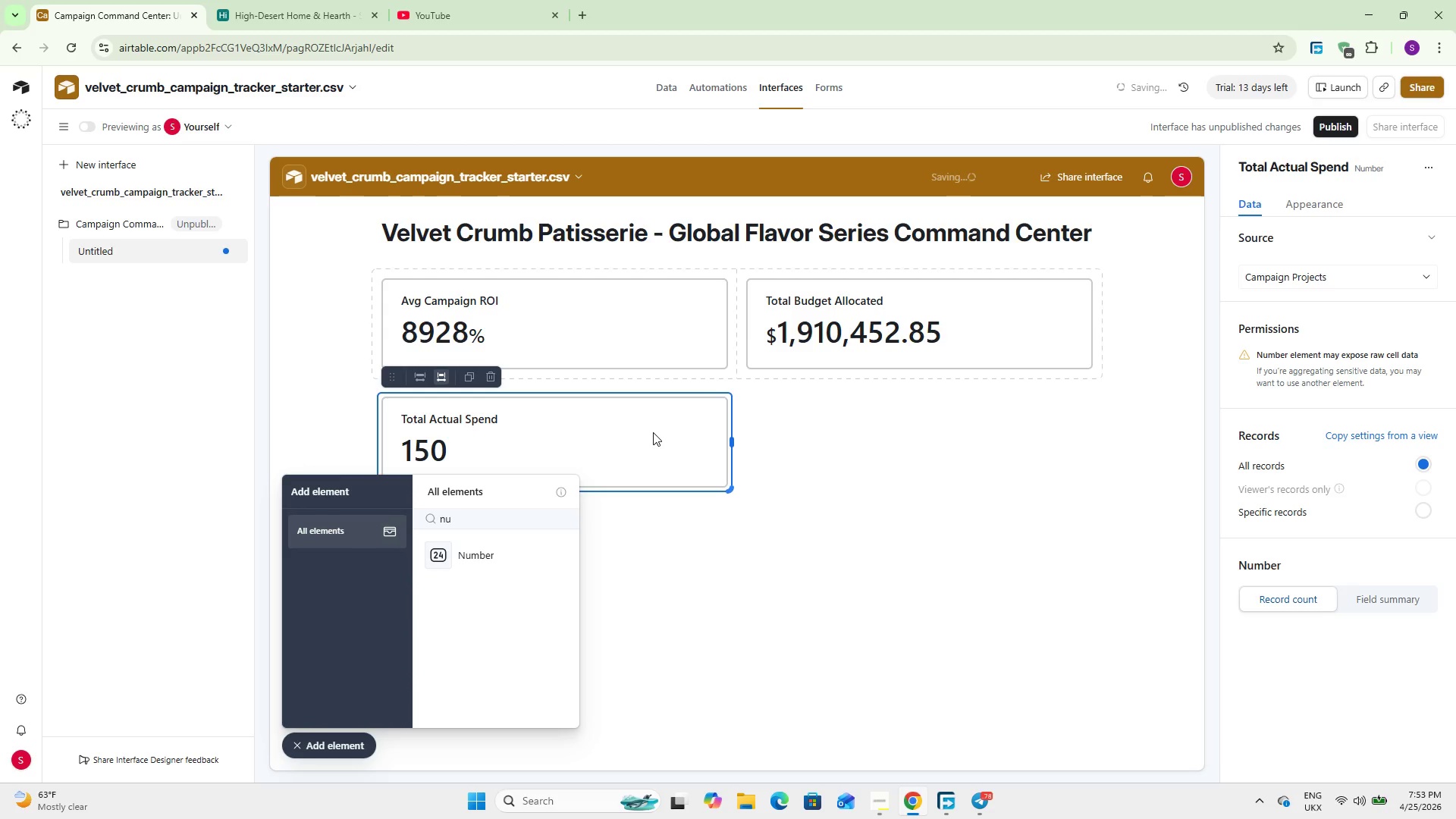 
left_click([1406, 603])
 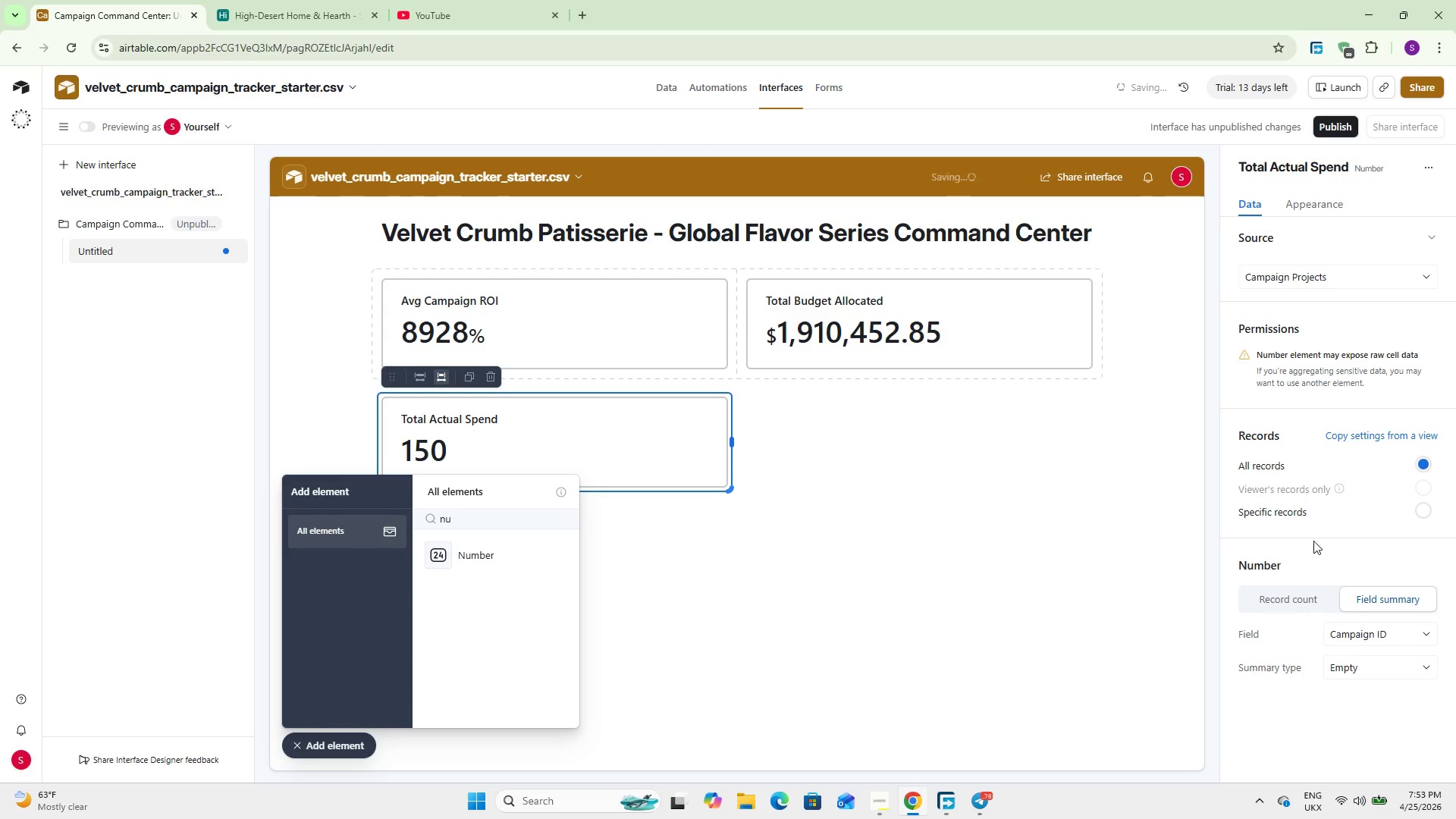 
left_click([1370, 630])
 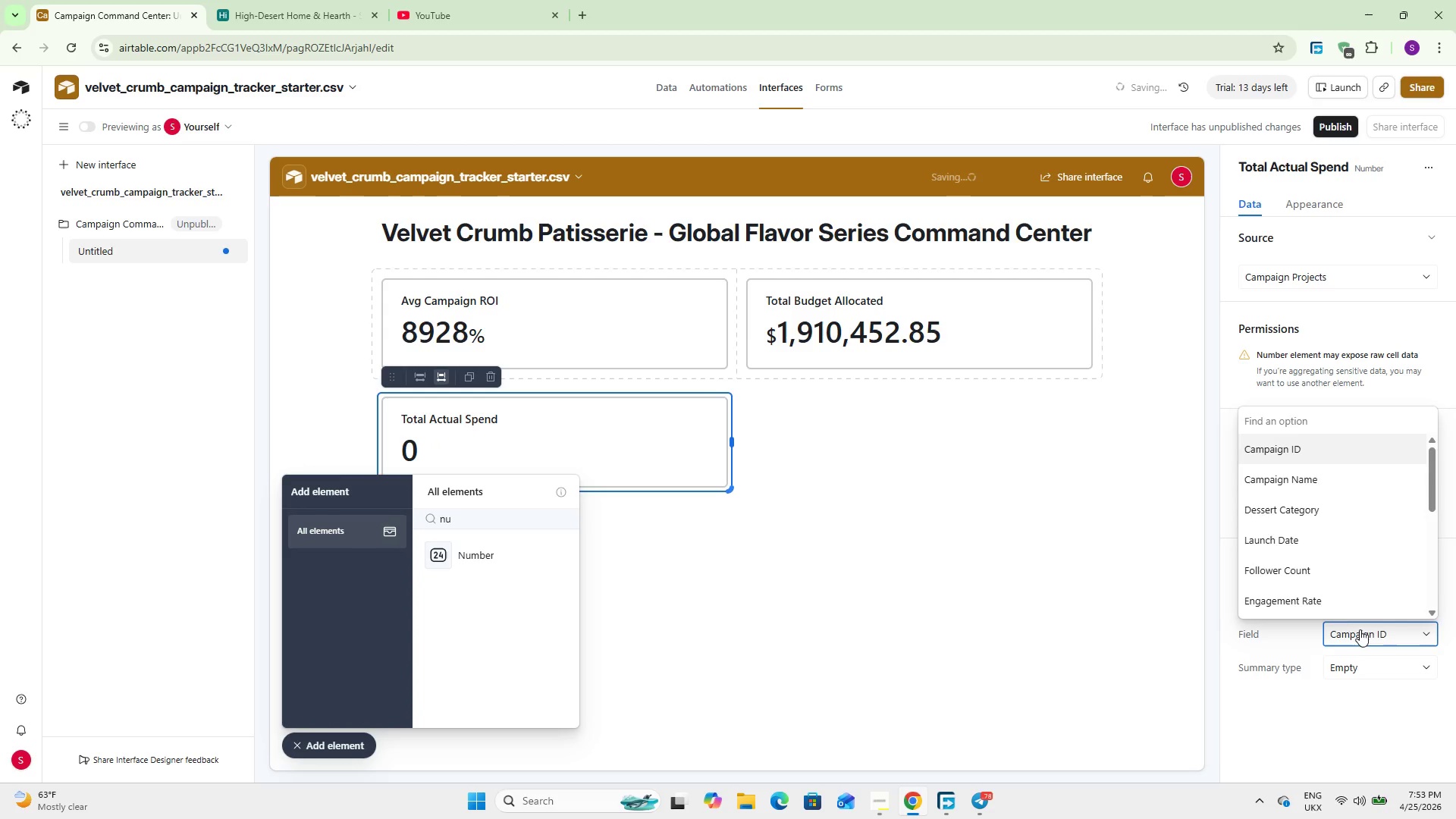 
scroll: coordinate [1313, 551], scroll_direction: down, amount: 8.0
 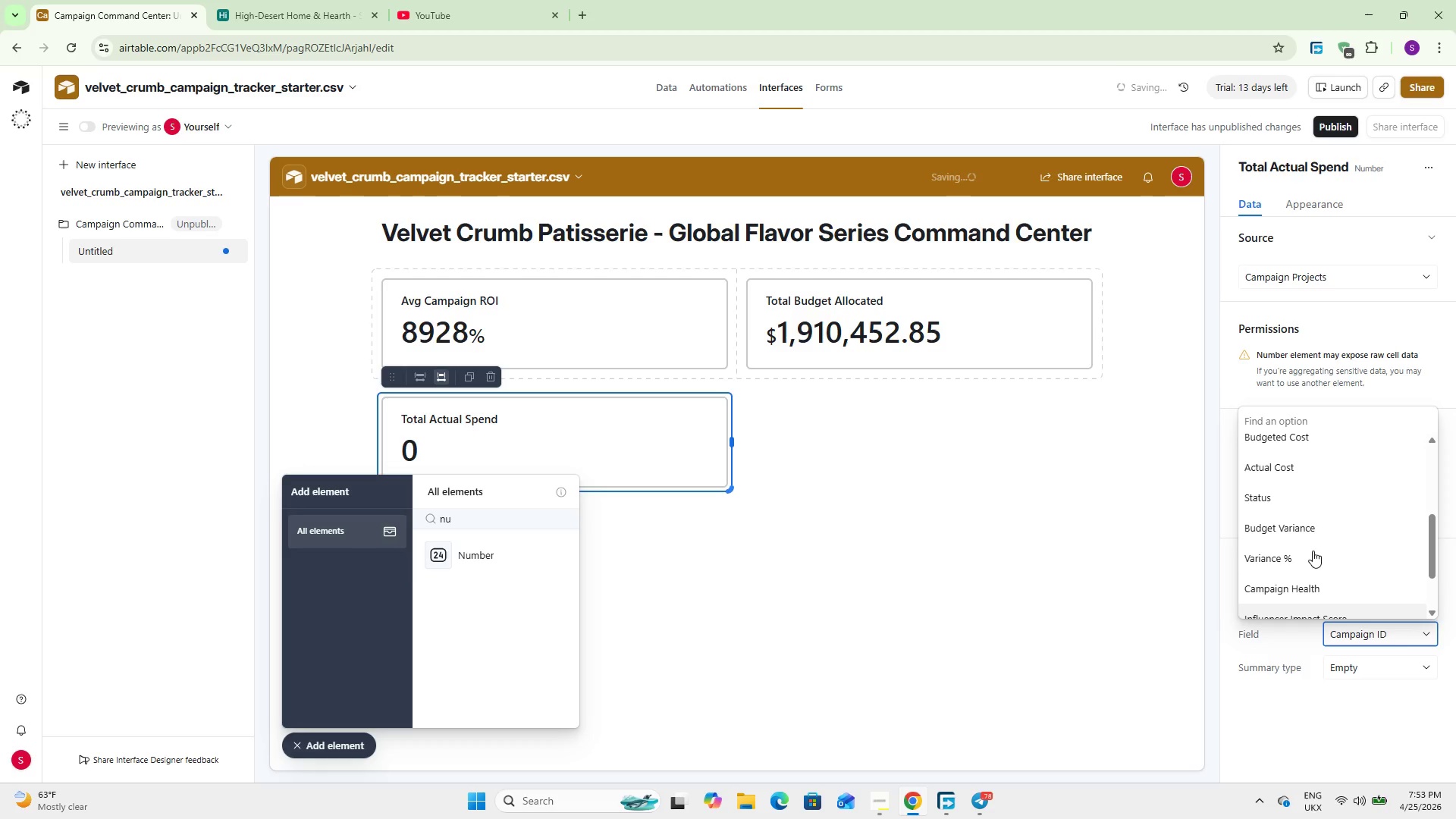 
left_click([1279, 465])
 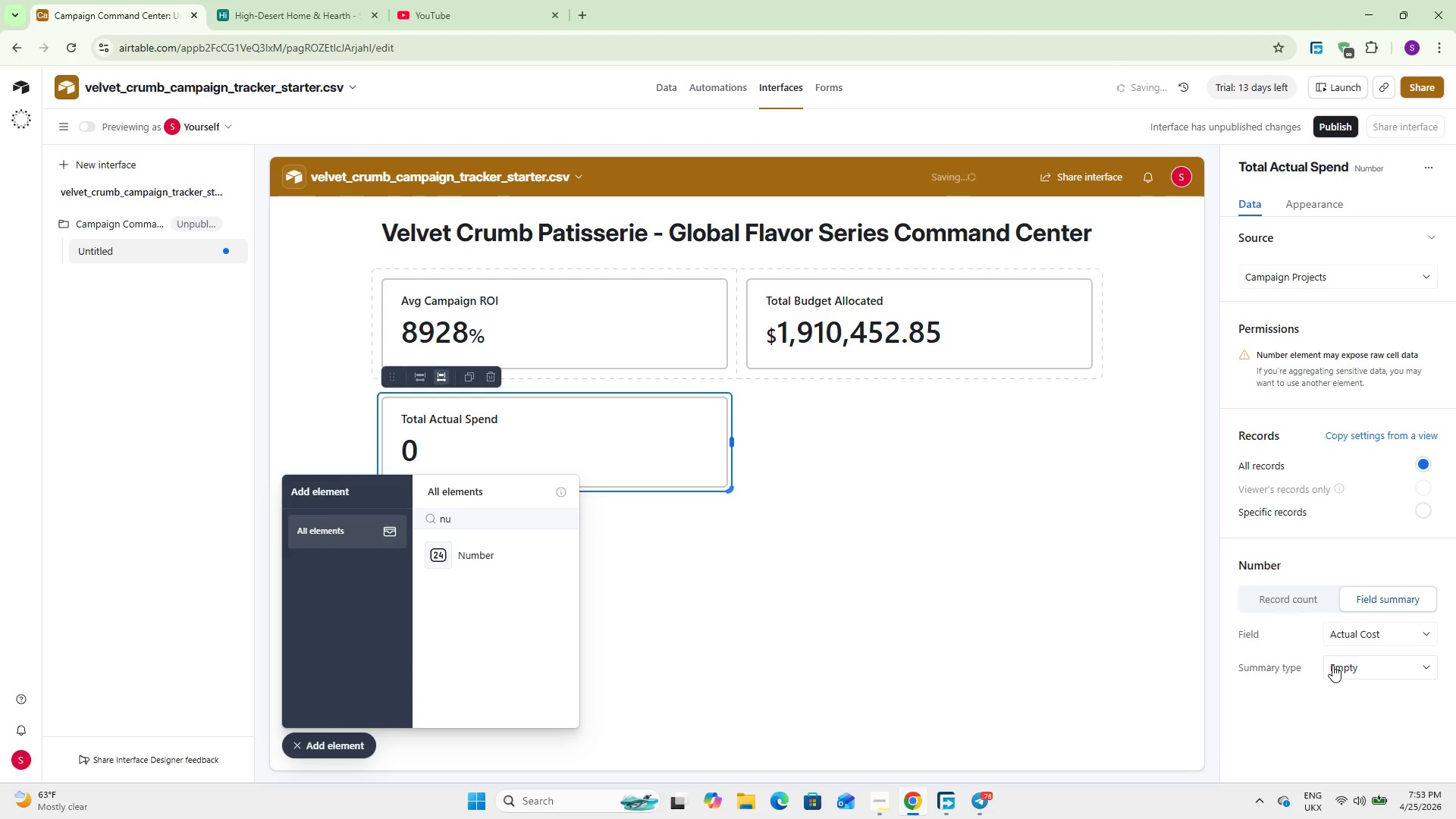 
left_click([1332, 670])
 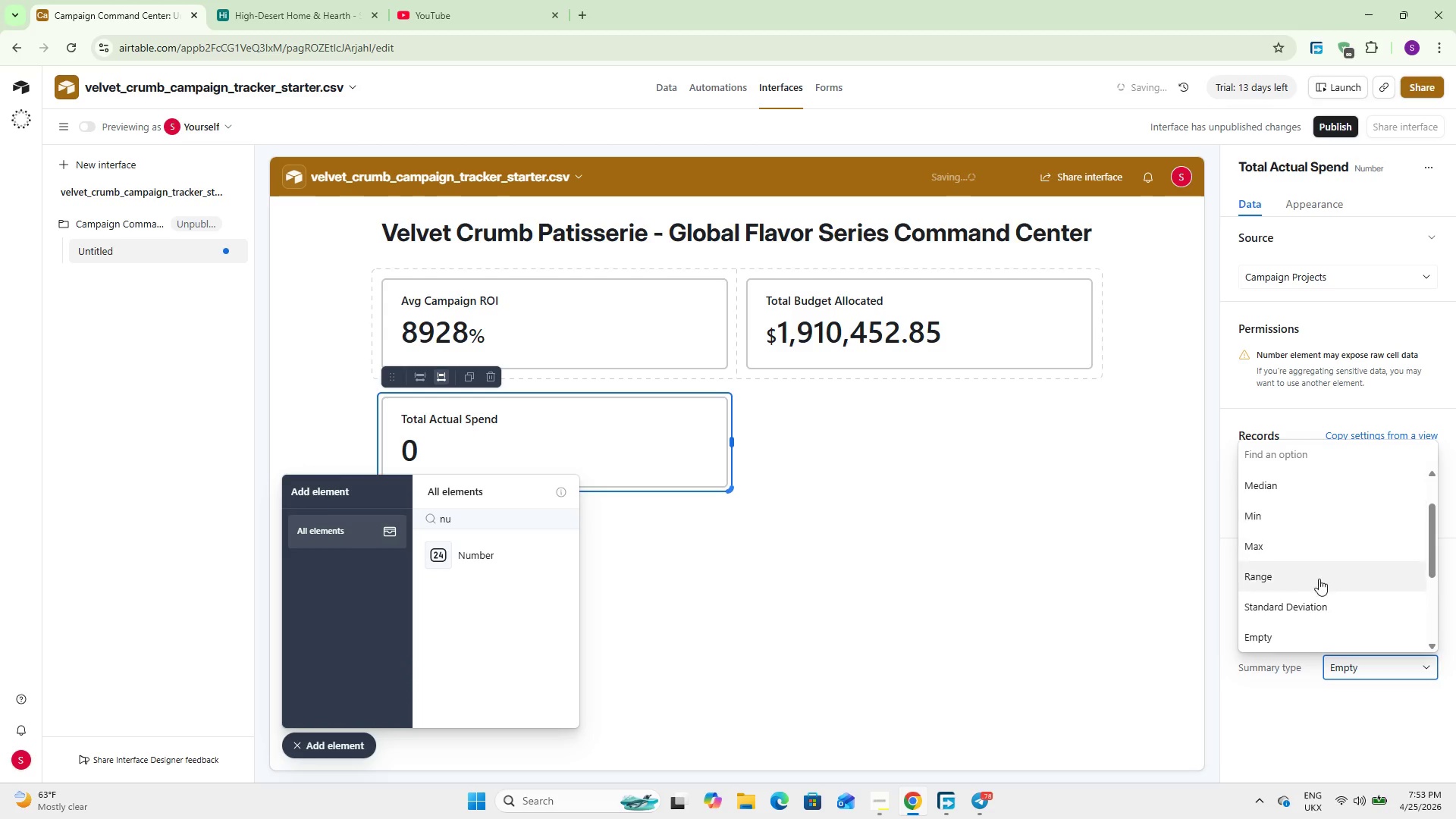 
scroll: coordinate [1322, 583], scroll_direction: up, amount: 5.0
 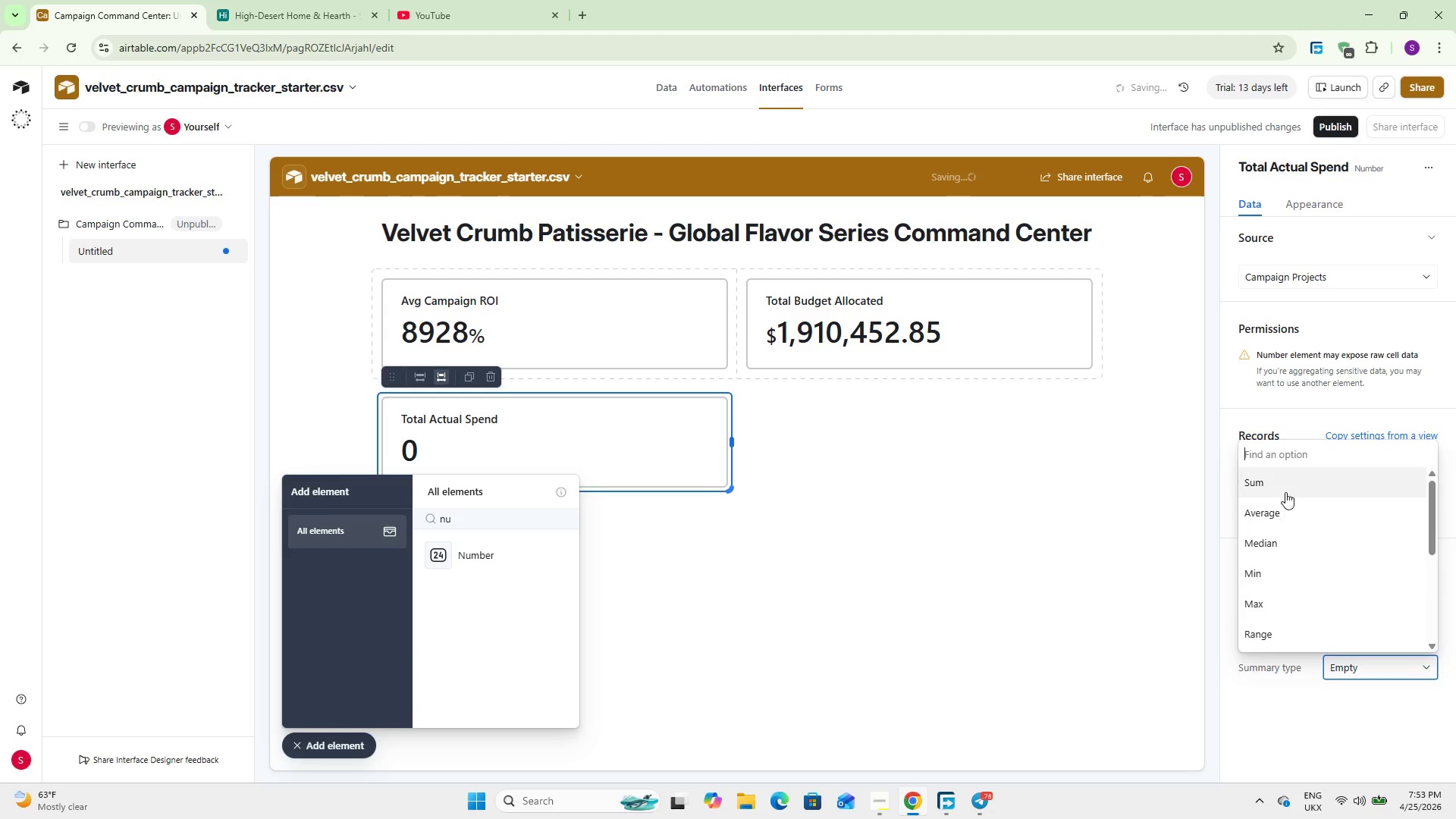 
left_click([1285, 489])
 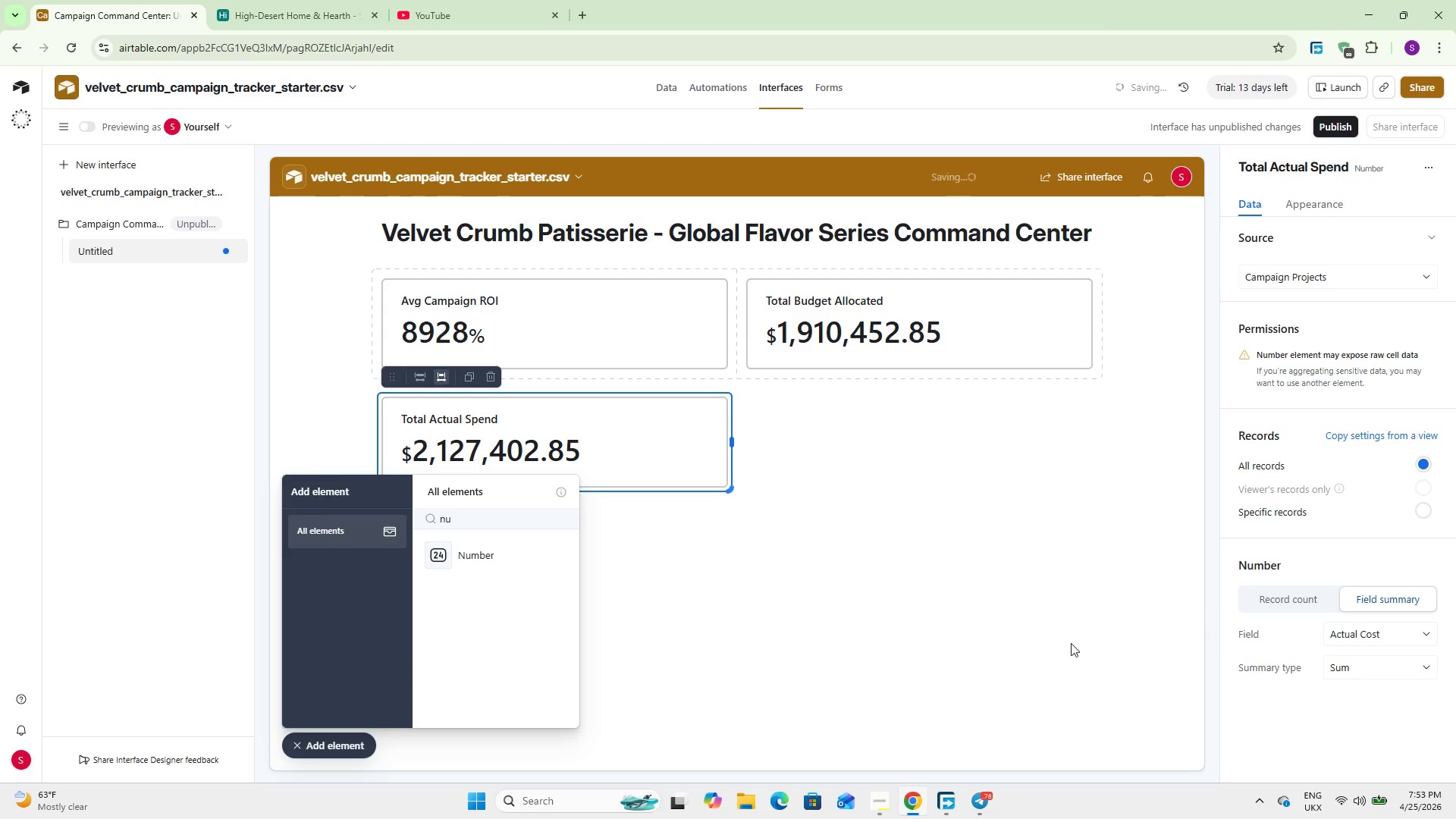 
left_click([908, 629])
 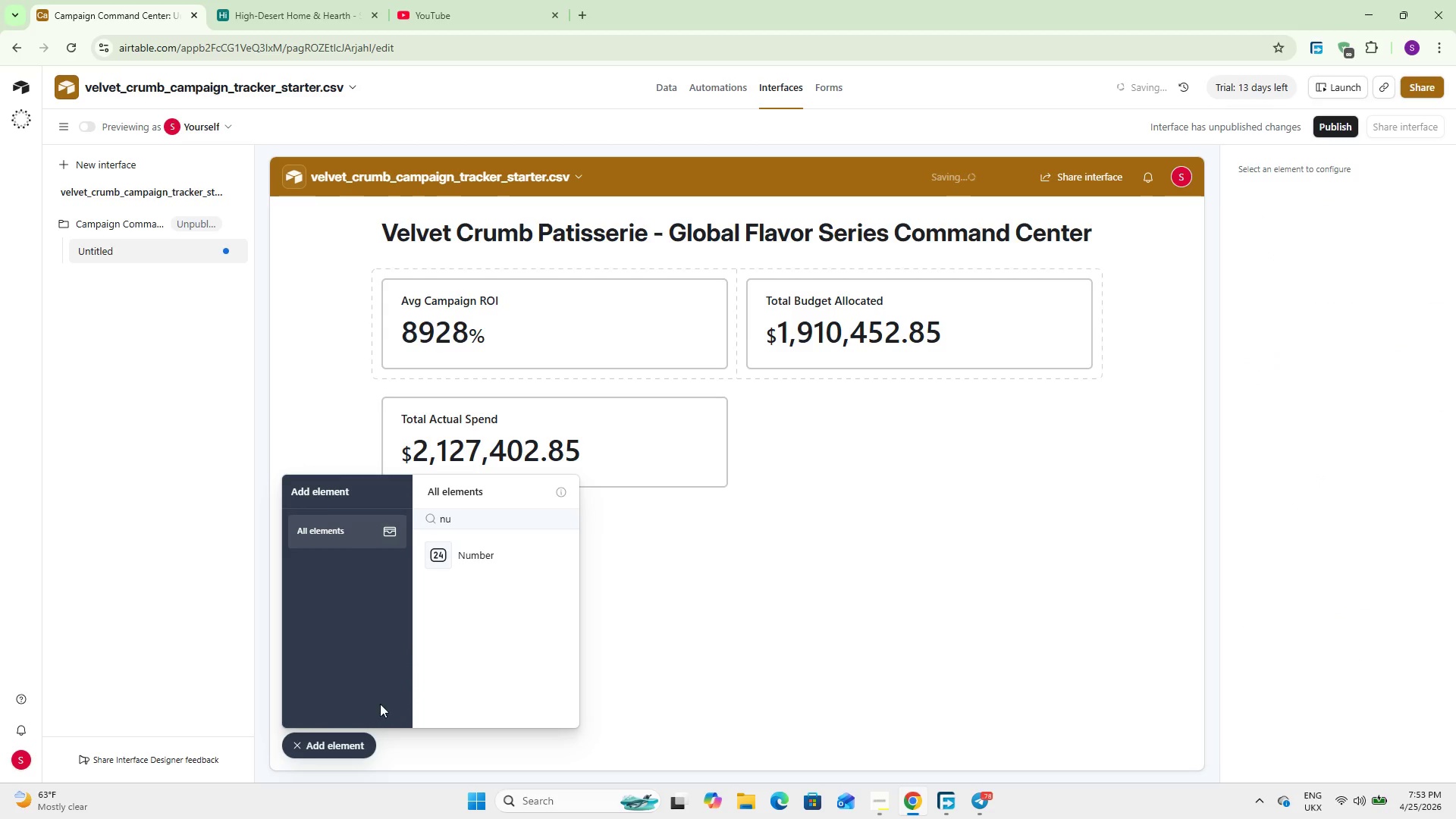 
left_click([339, 738])
 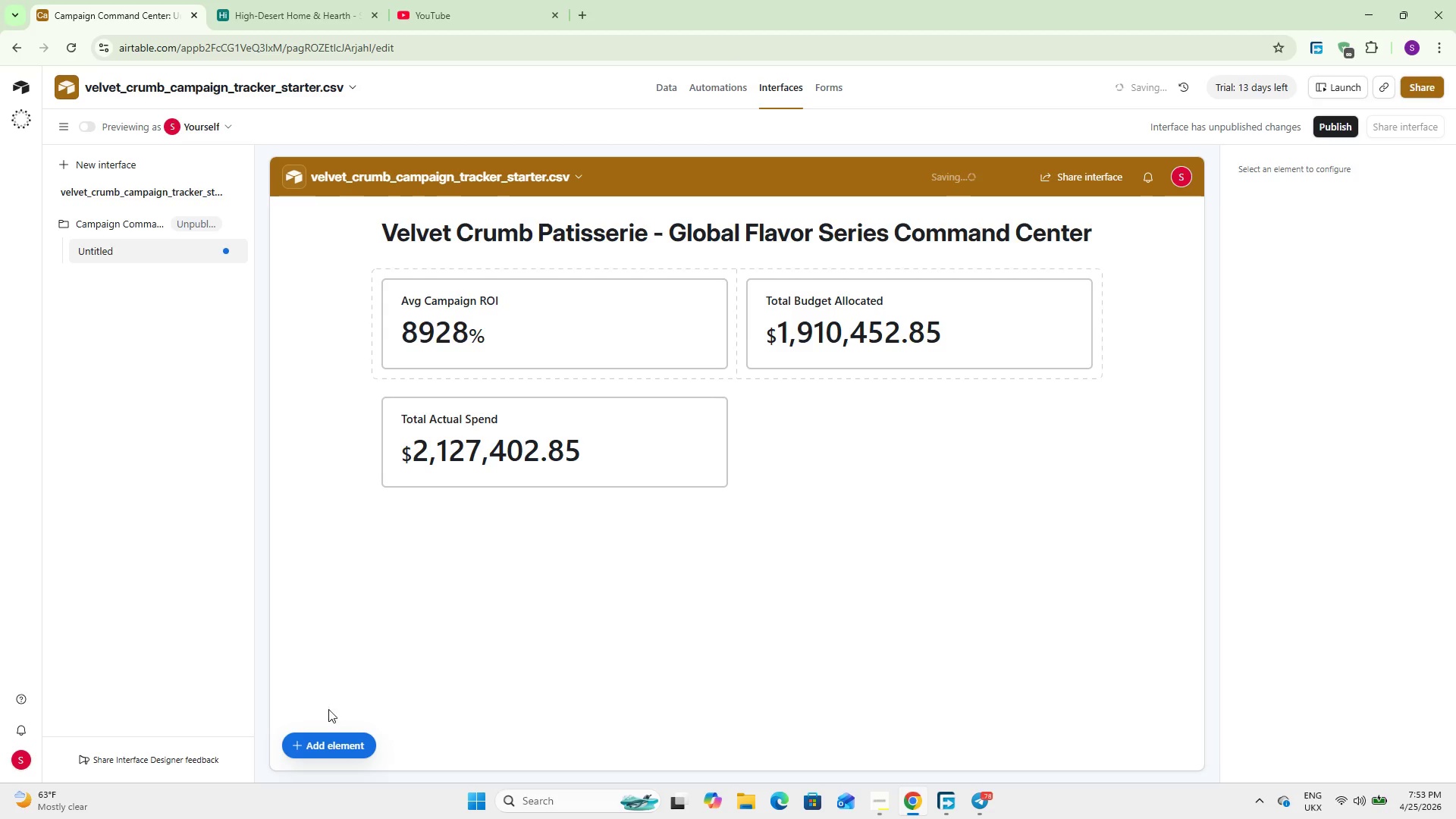 
left_click([336, 739])
 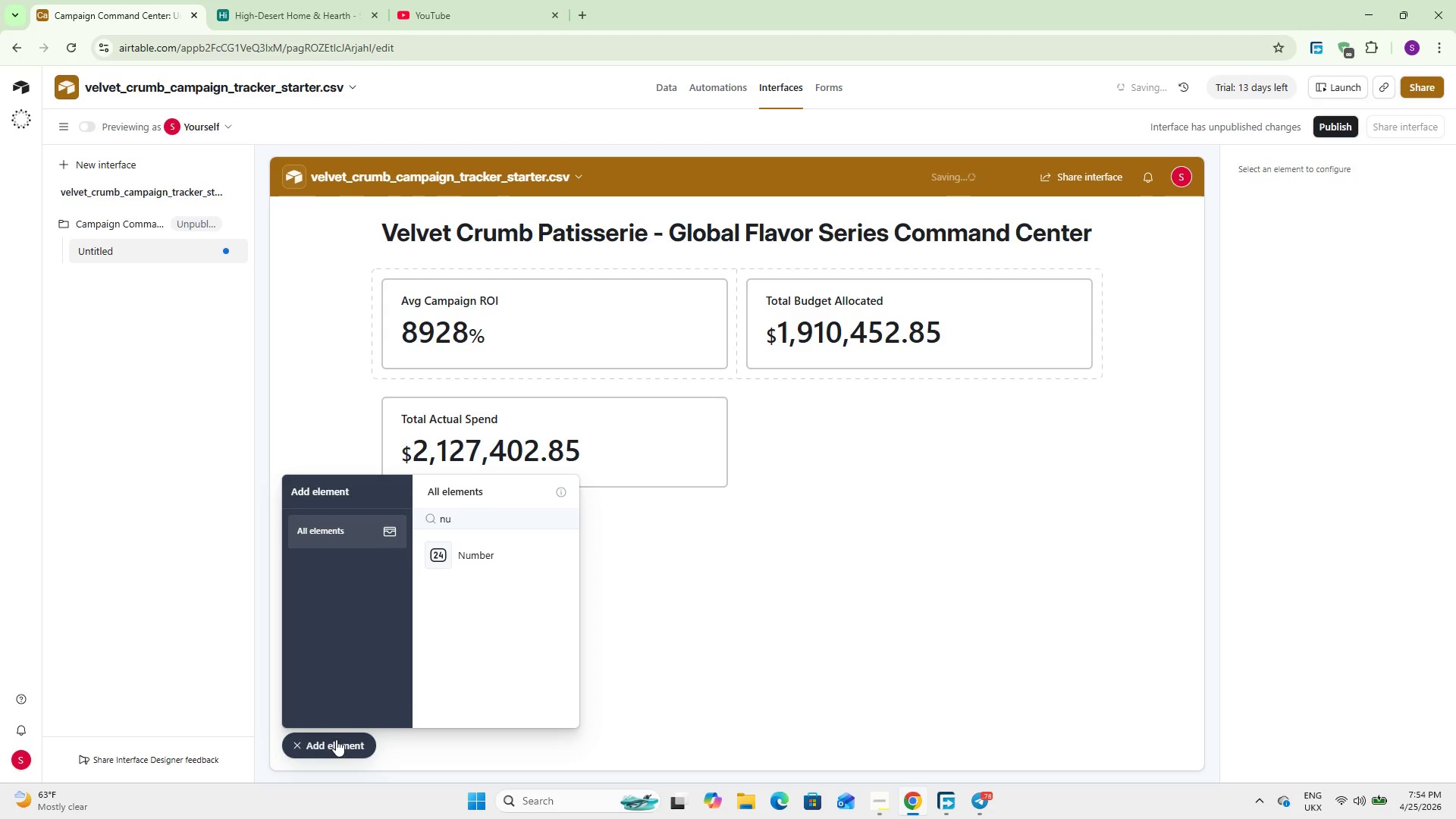 
wait(7.19)
 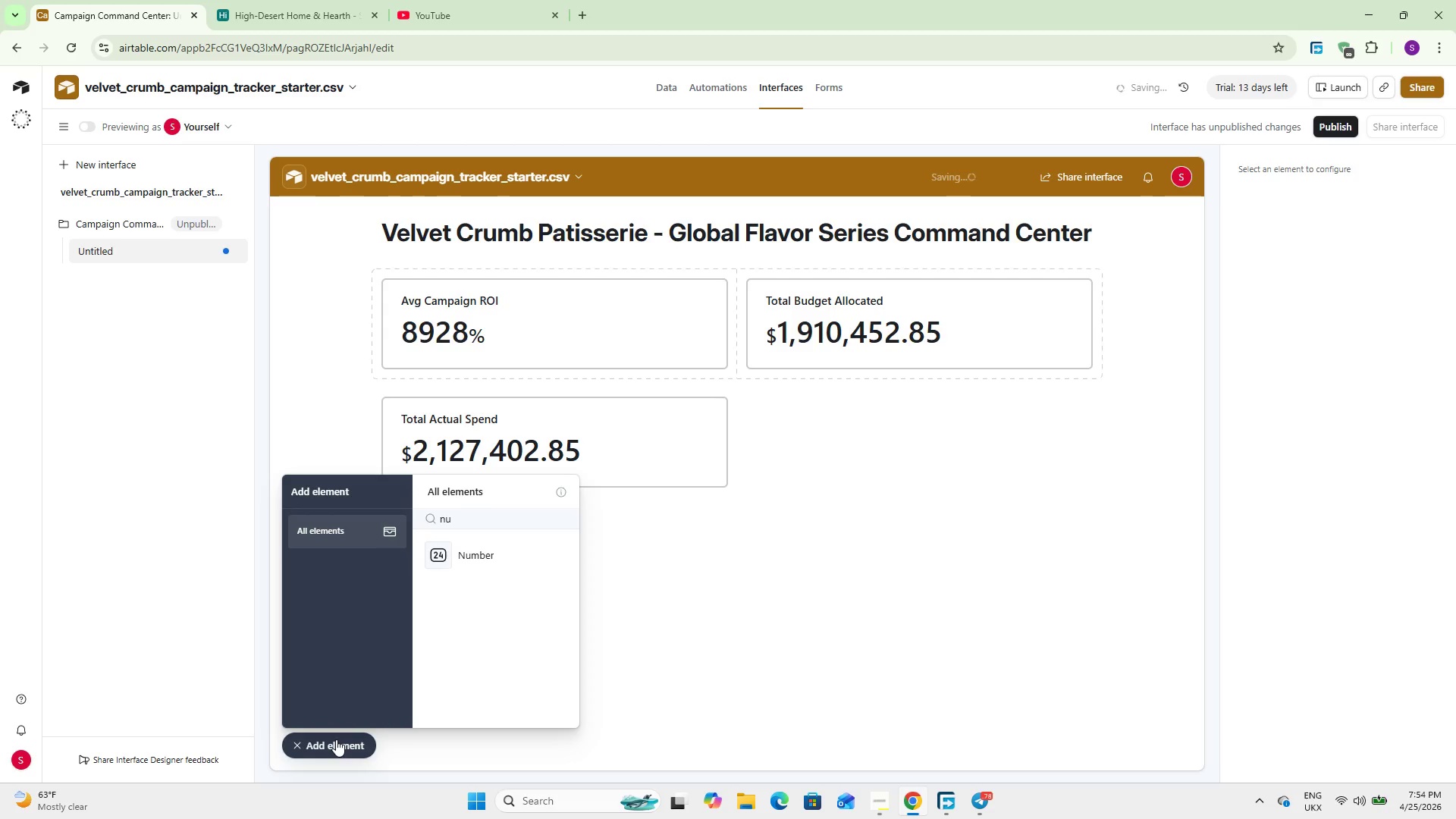 
left_click([822, 461])
 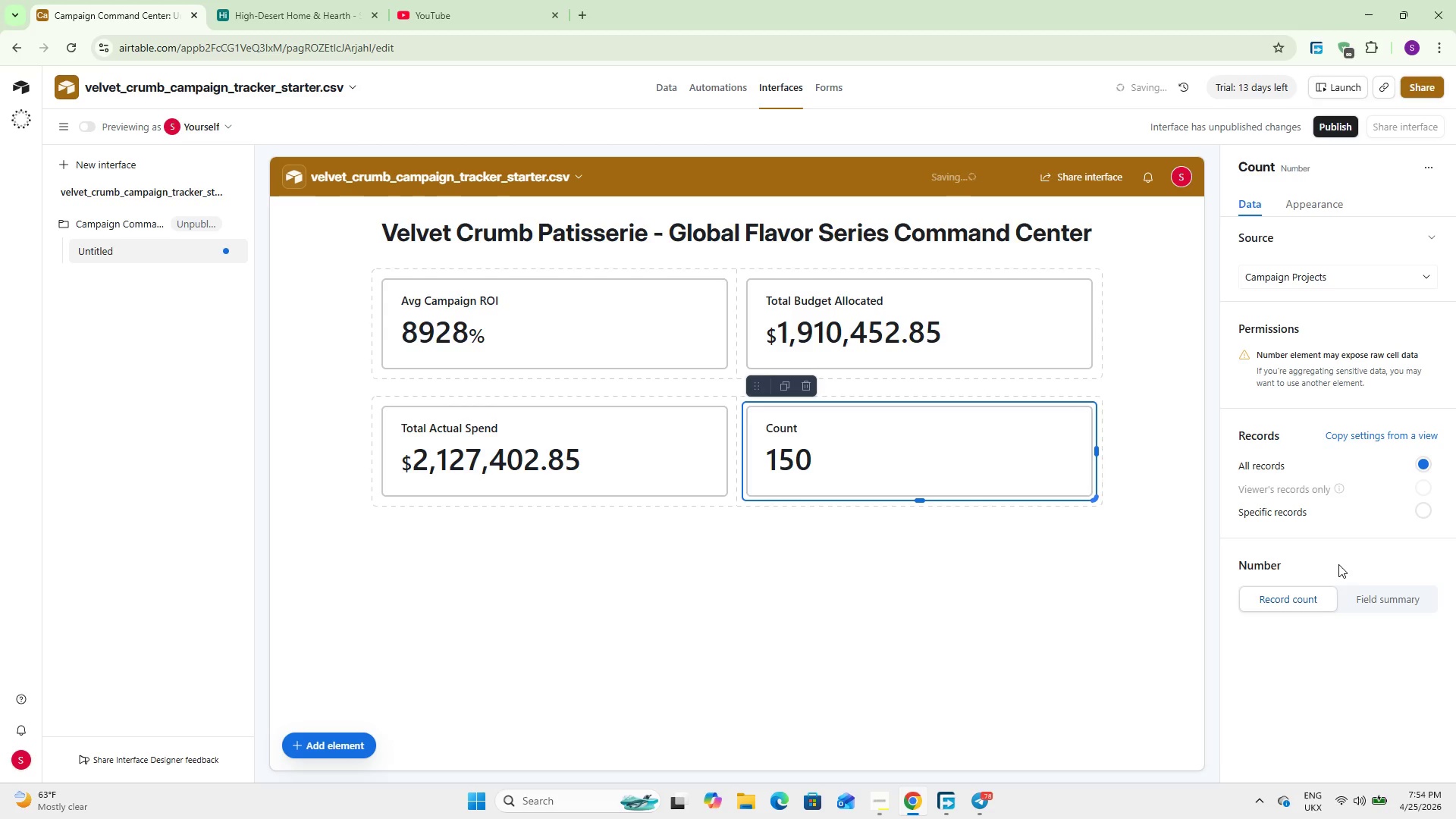 
wait(32.23)
 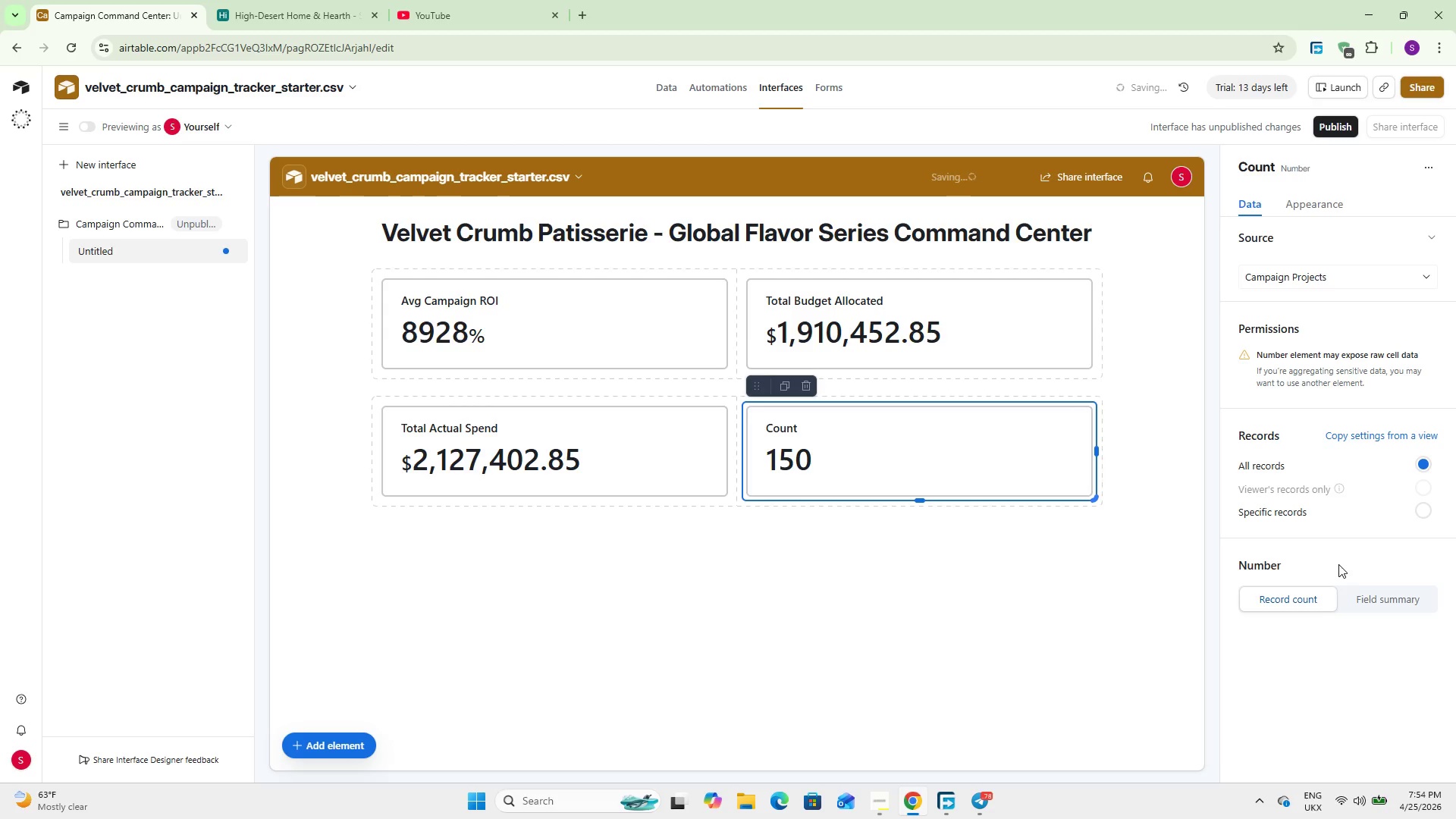 
left_click([1385, 607])
 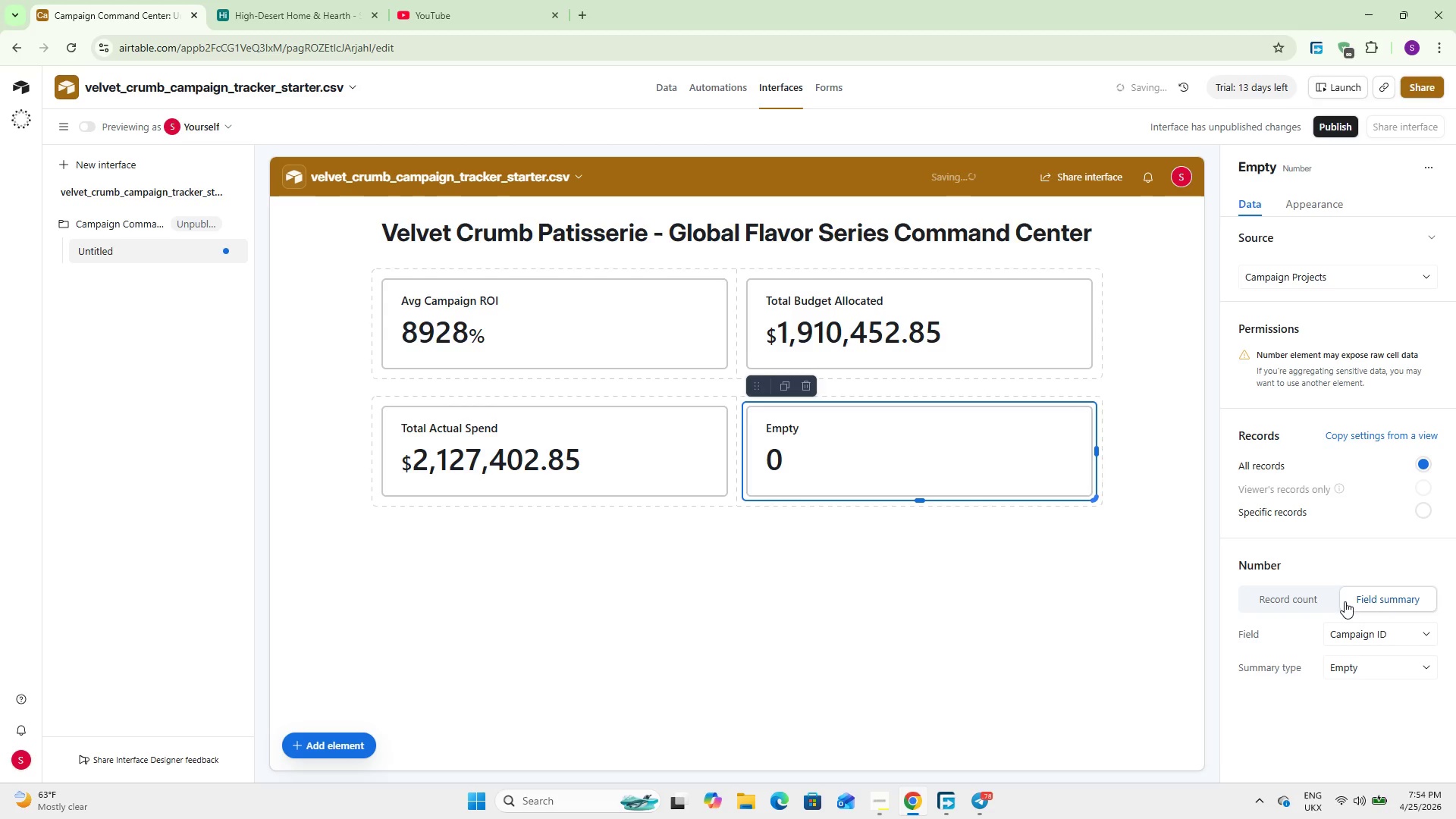 
wait(8.95)
 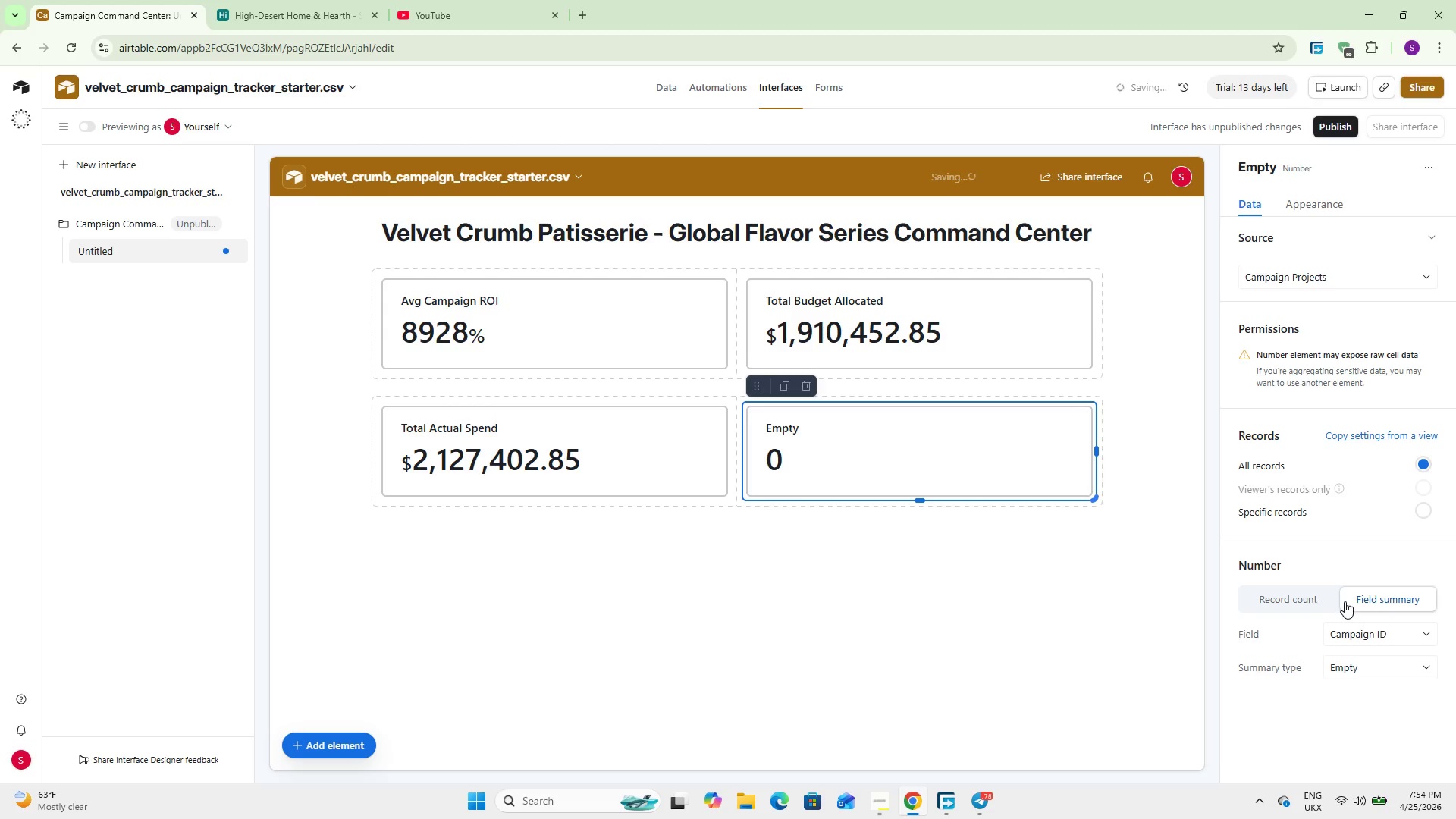 
left_click([1350, 628])
 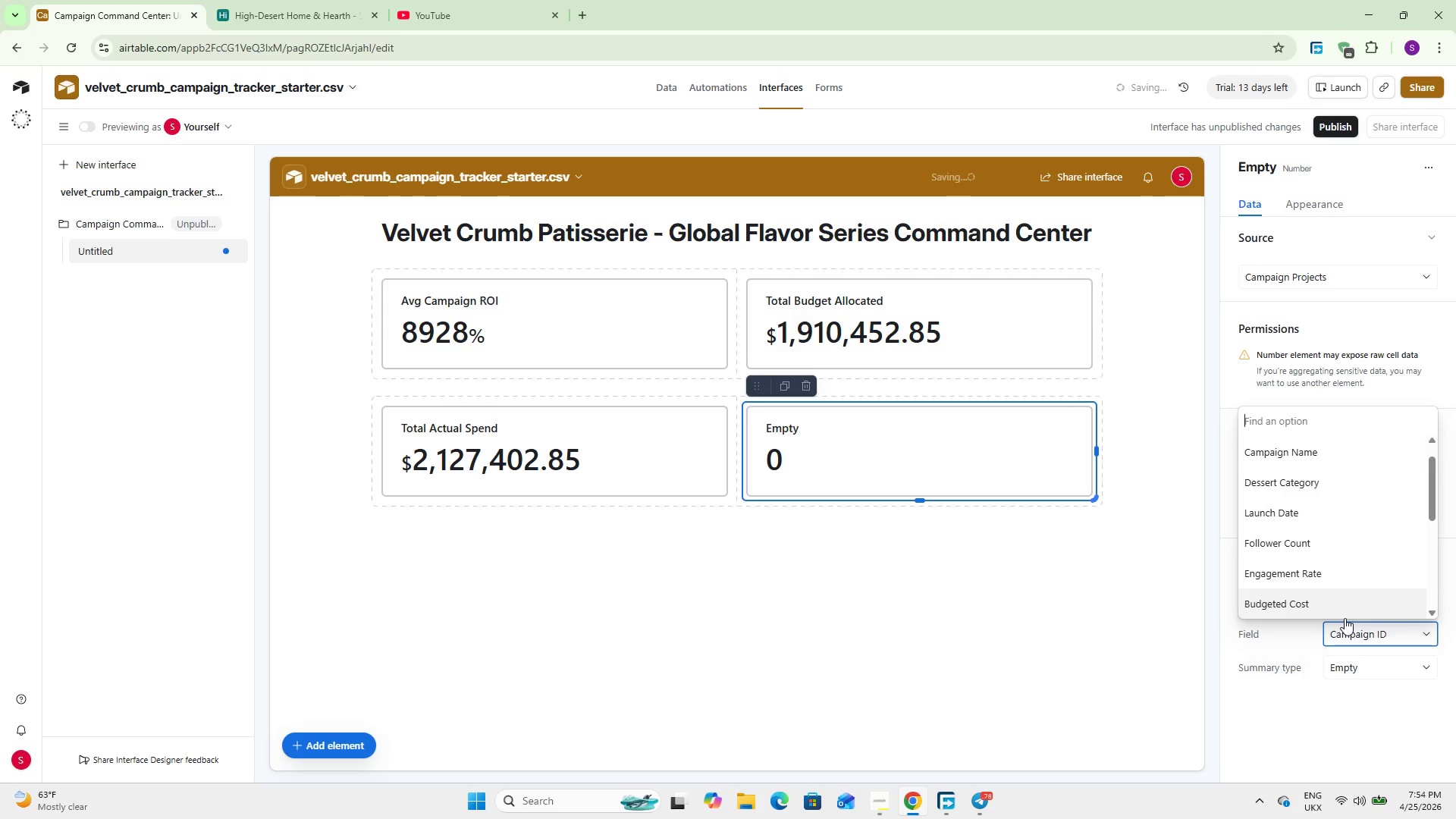 
type(bu)
 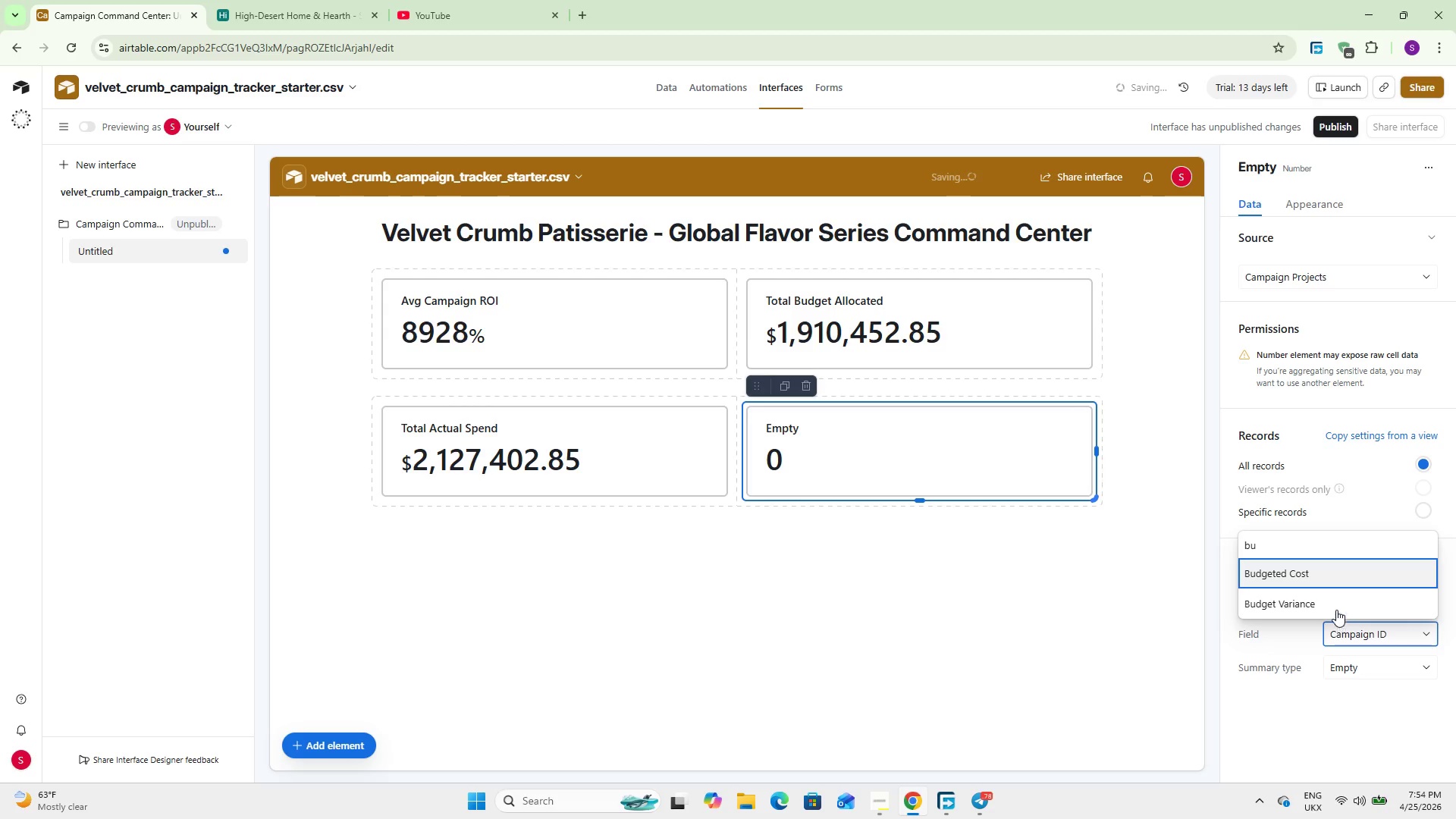 
left_click([1322, 598])
 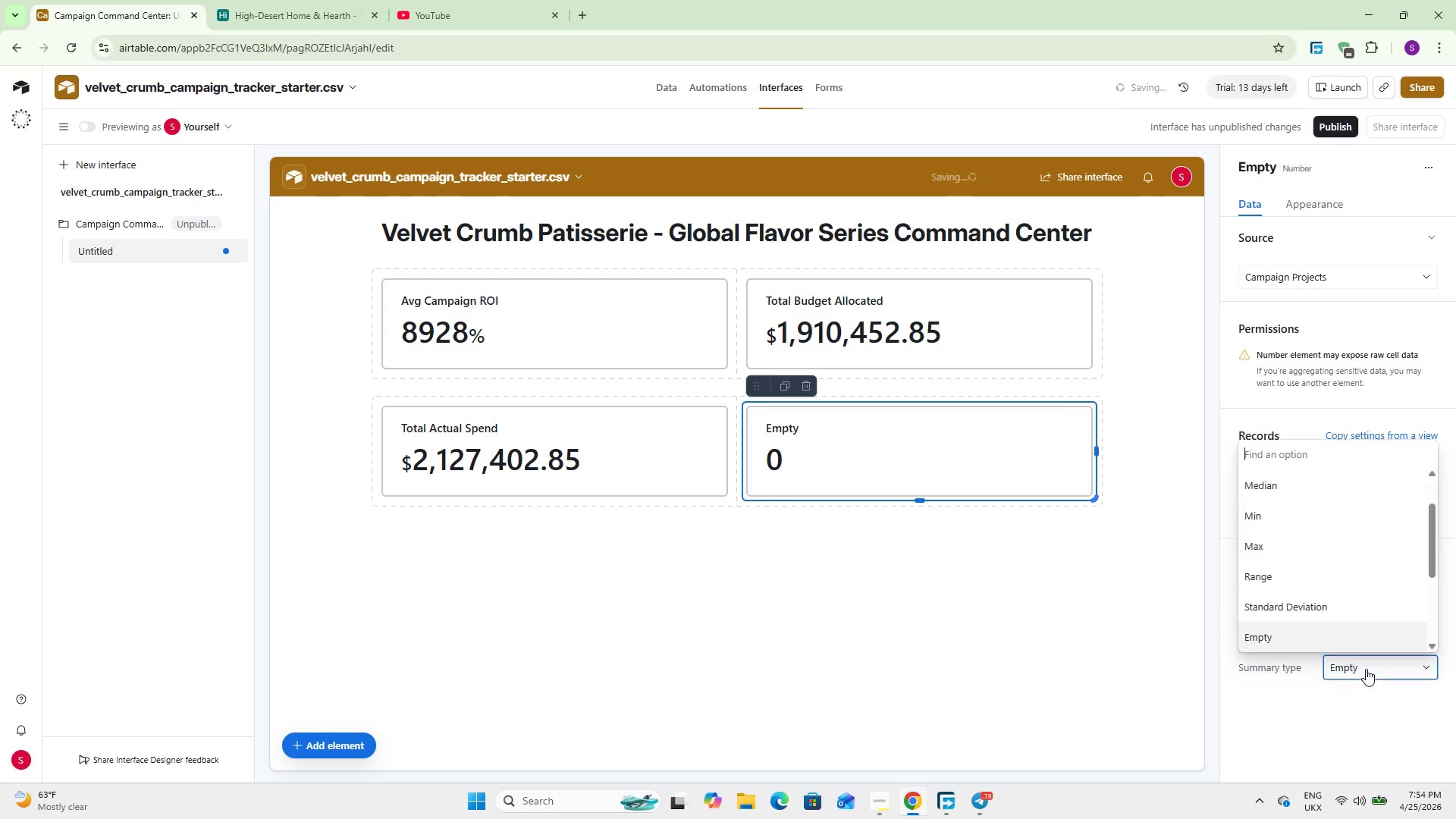 
key(S)
 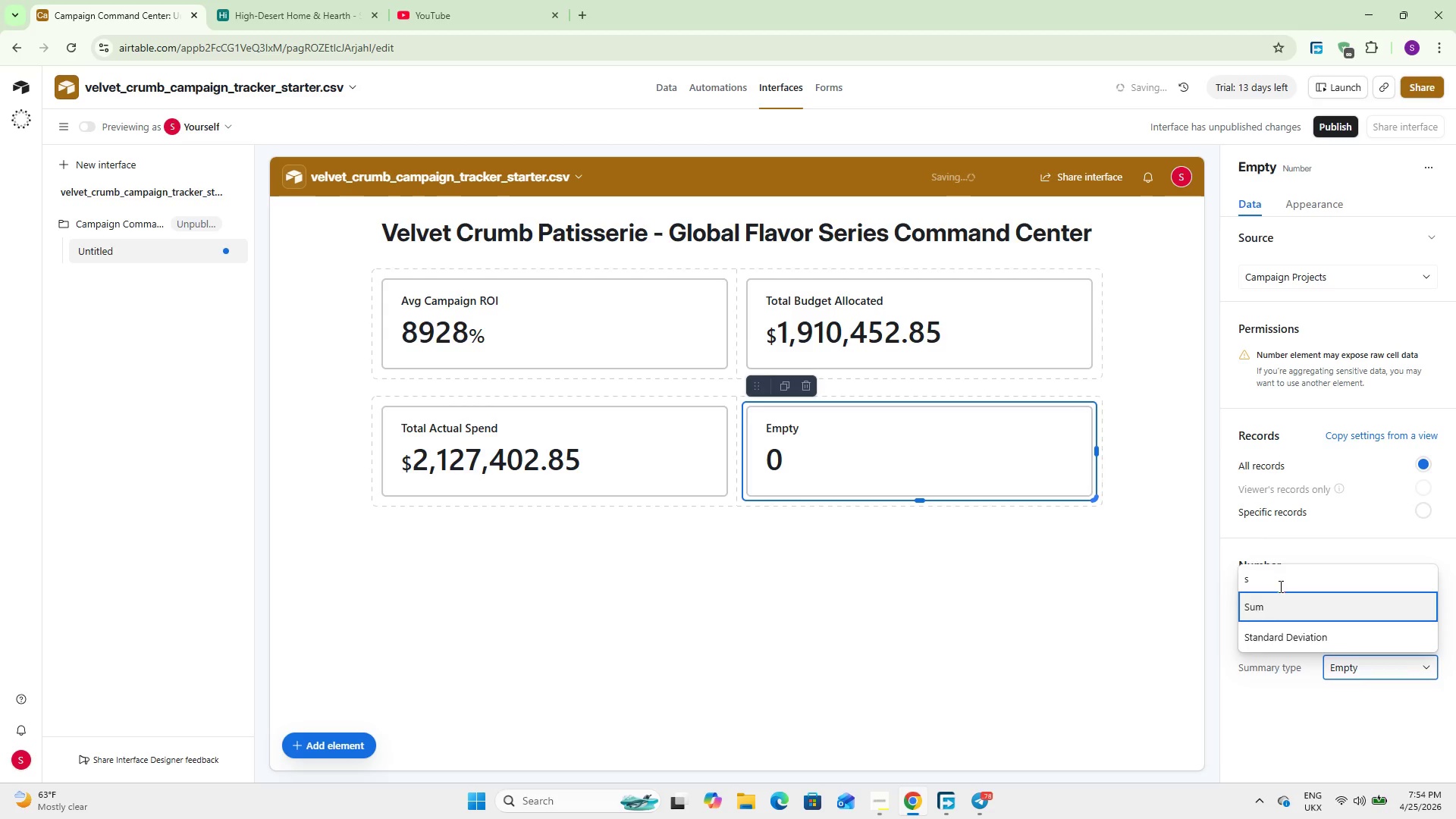 
left_click([1272, 601])
 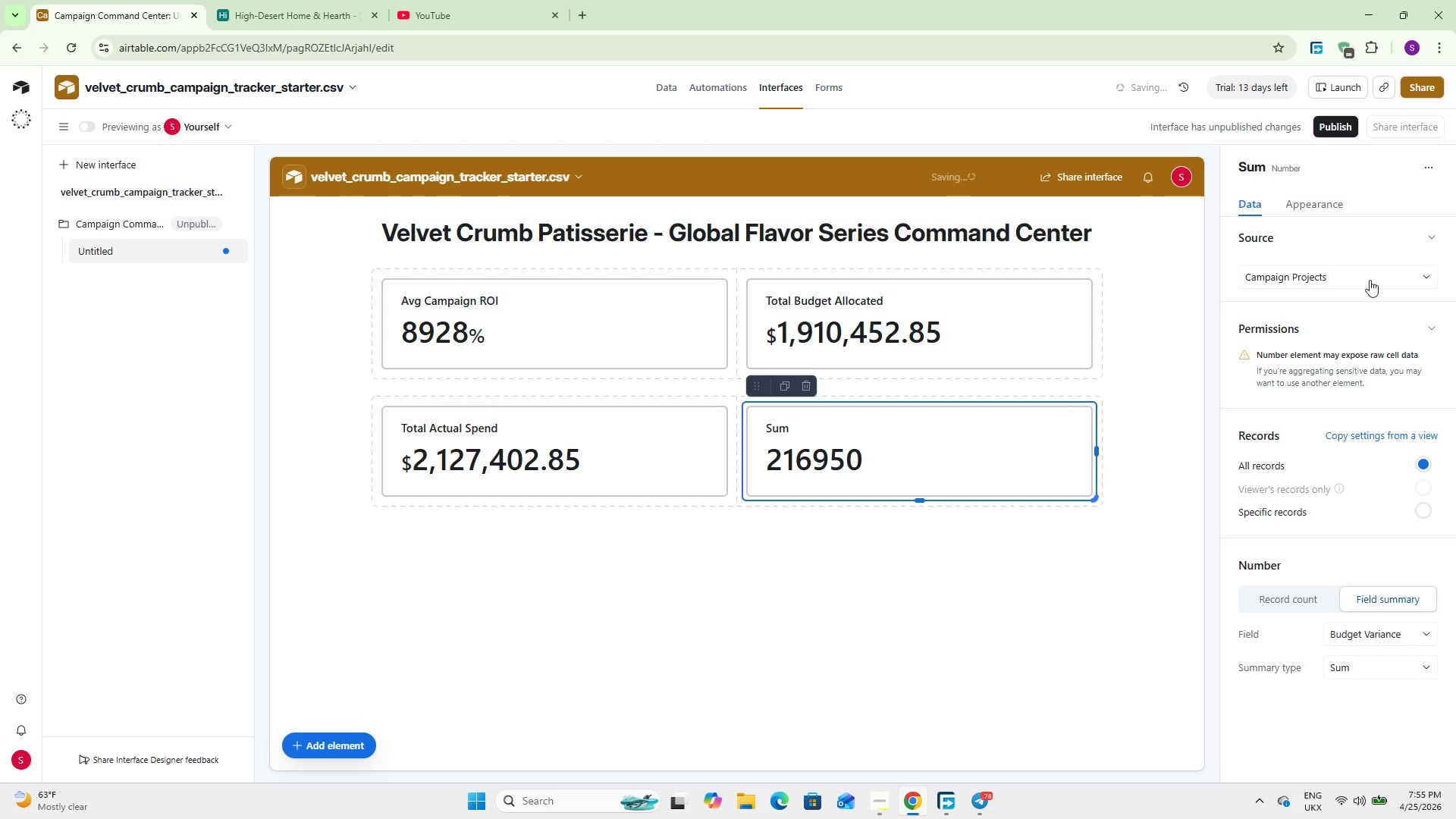 
double_click([1310, 169])
 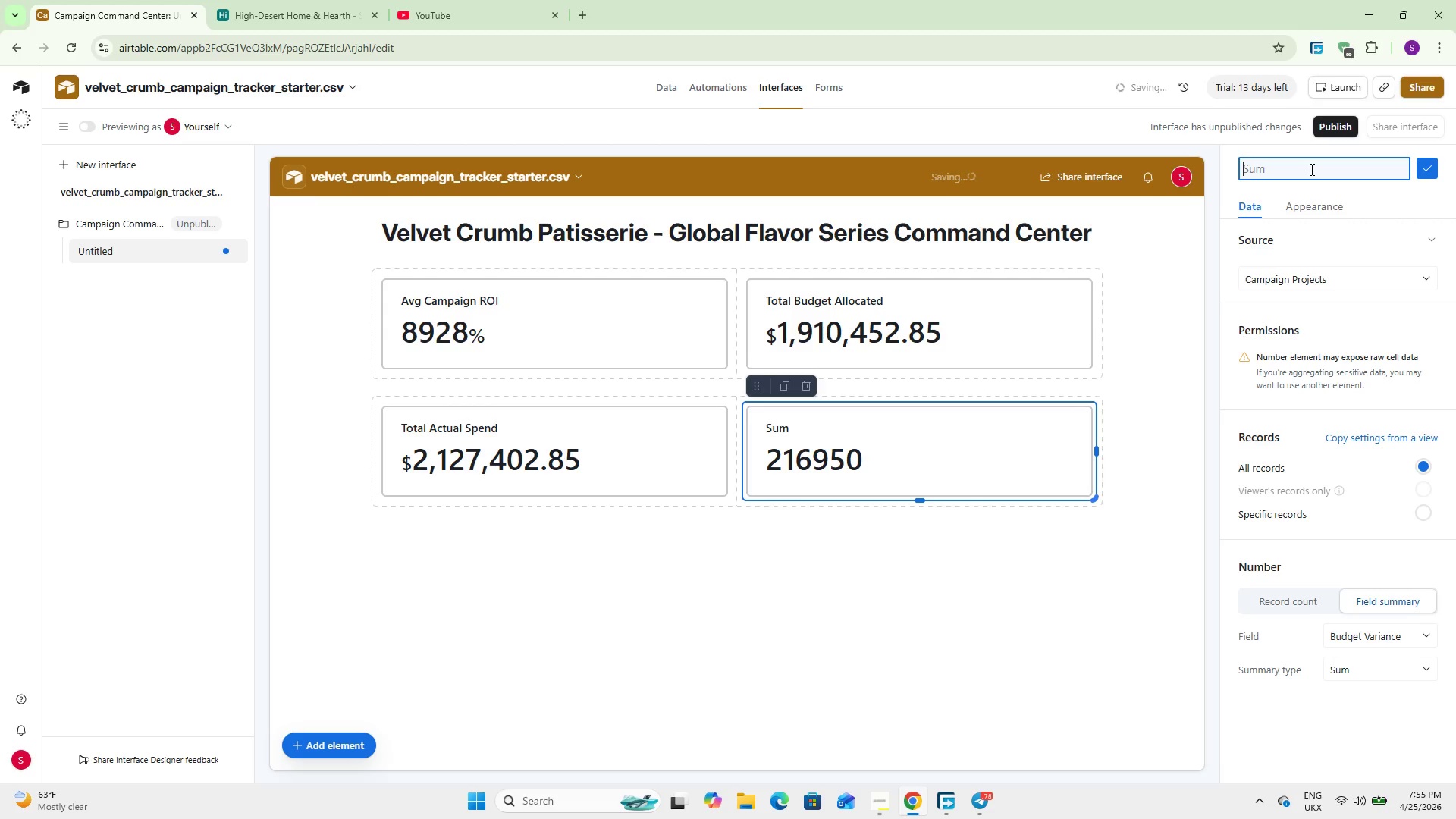 
type(Total Overspend)
 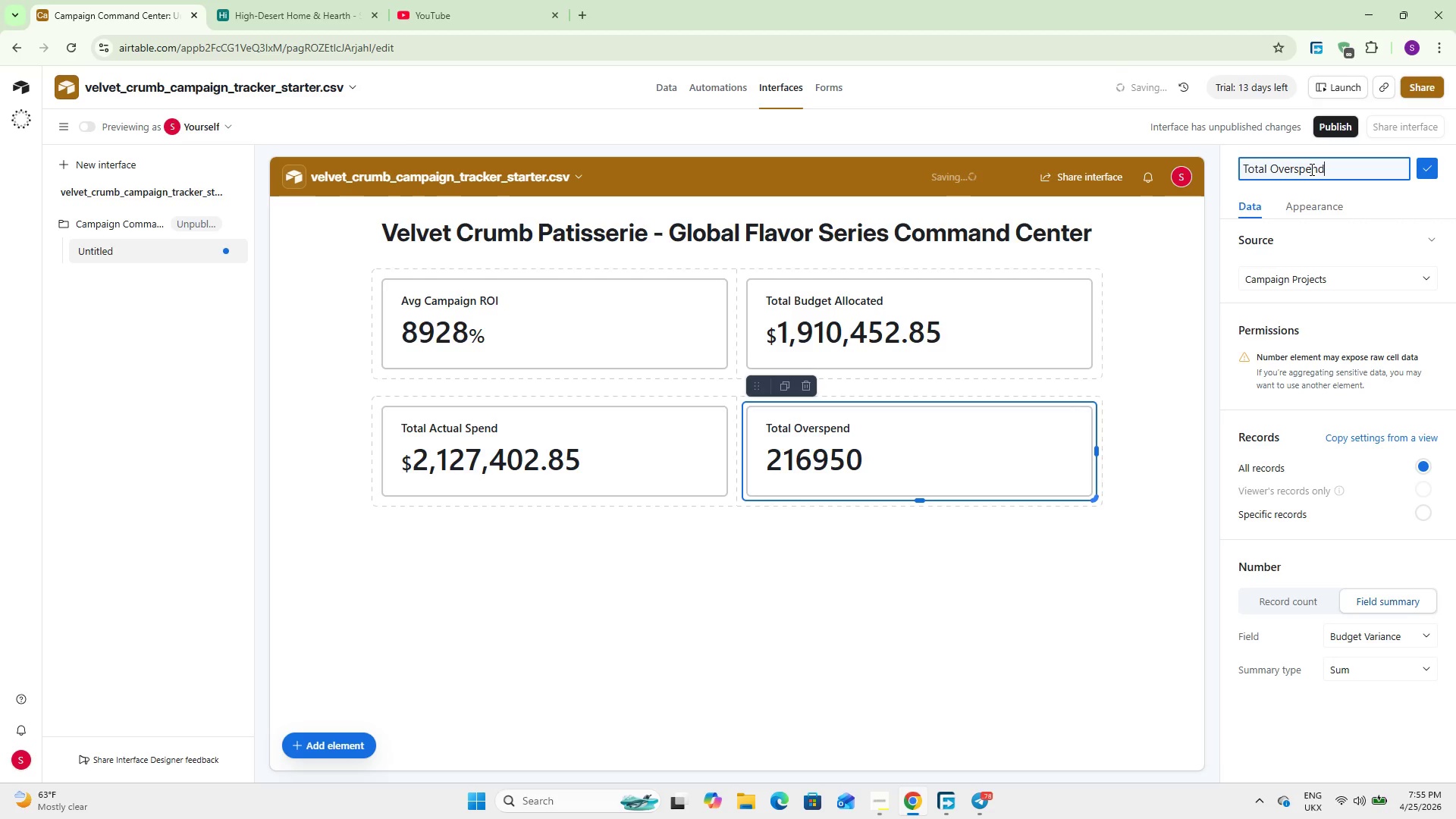 
wait(48.0)
 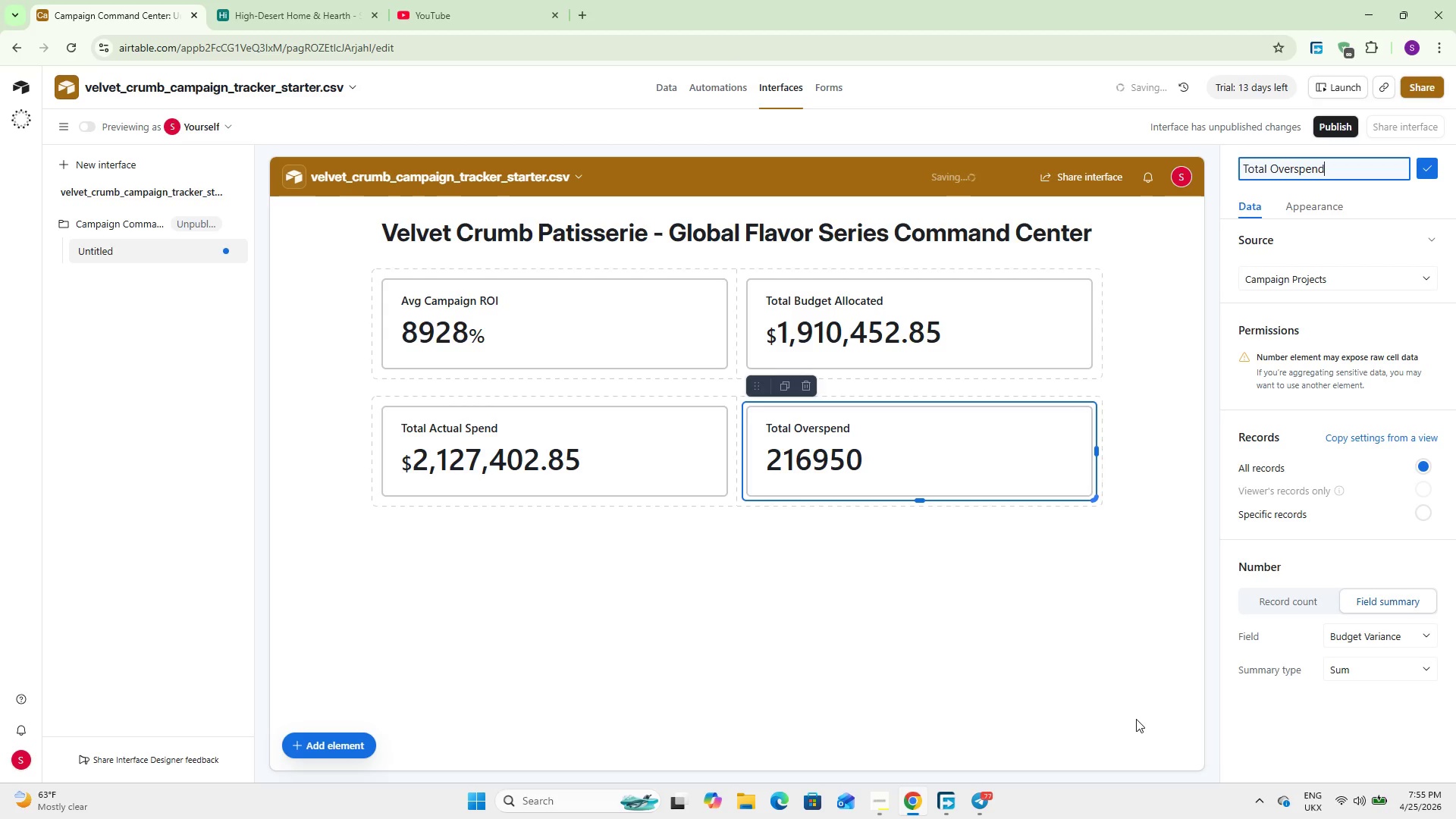 
left_click([895, 539])
 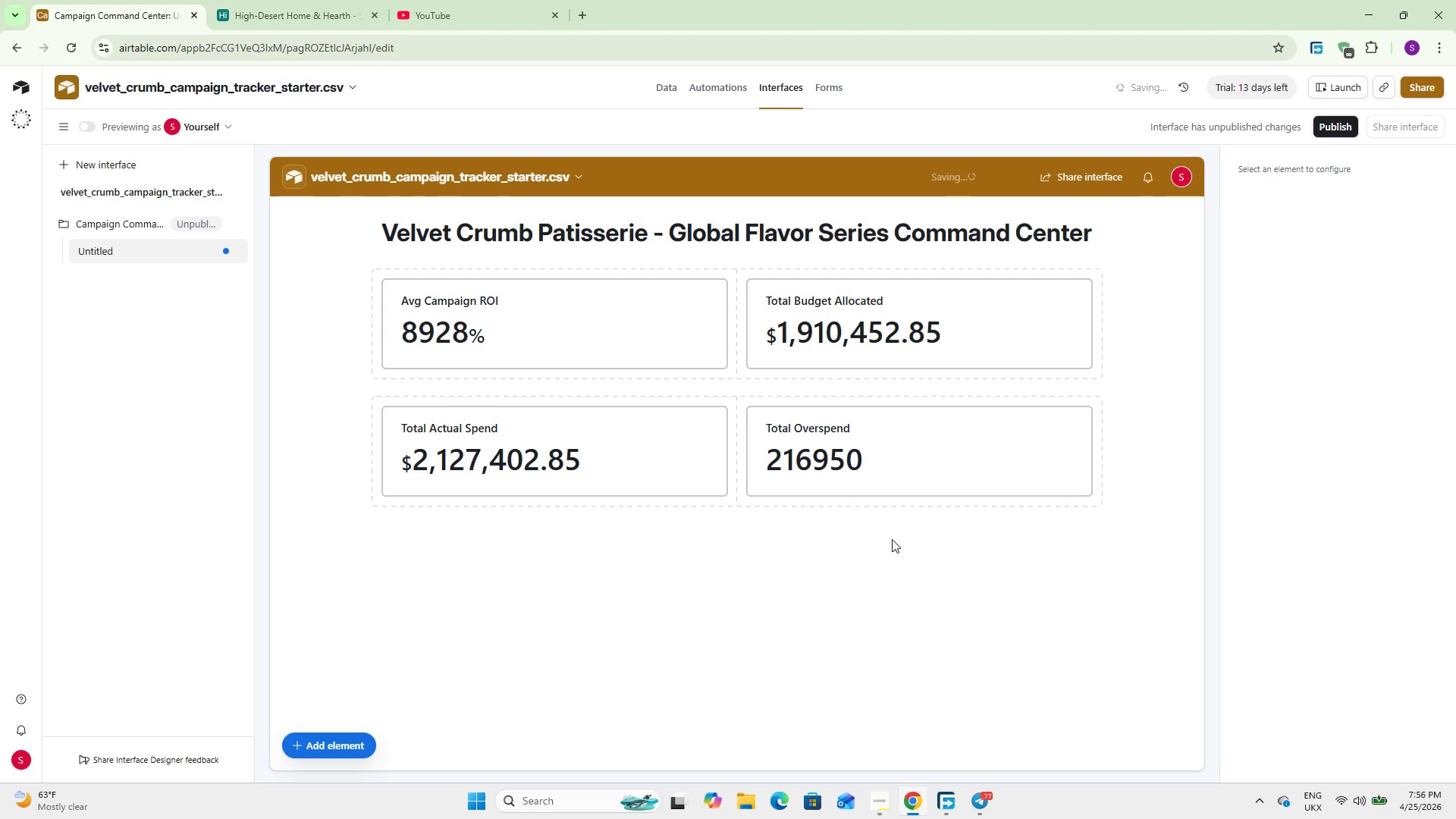 
left_click([875, 455])
 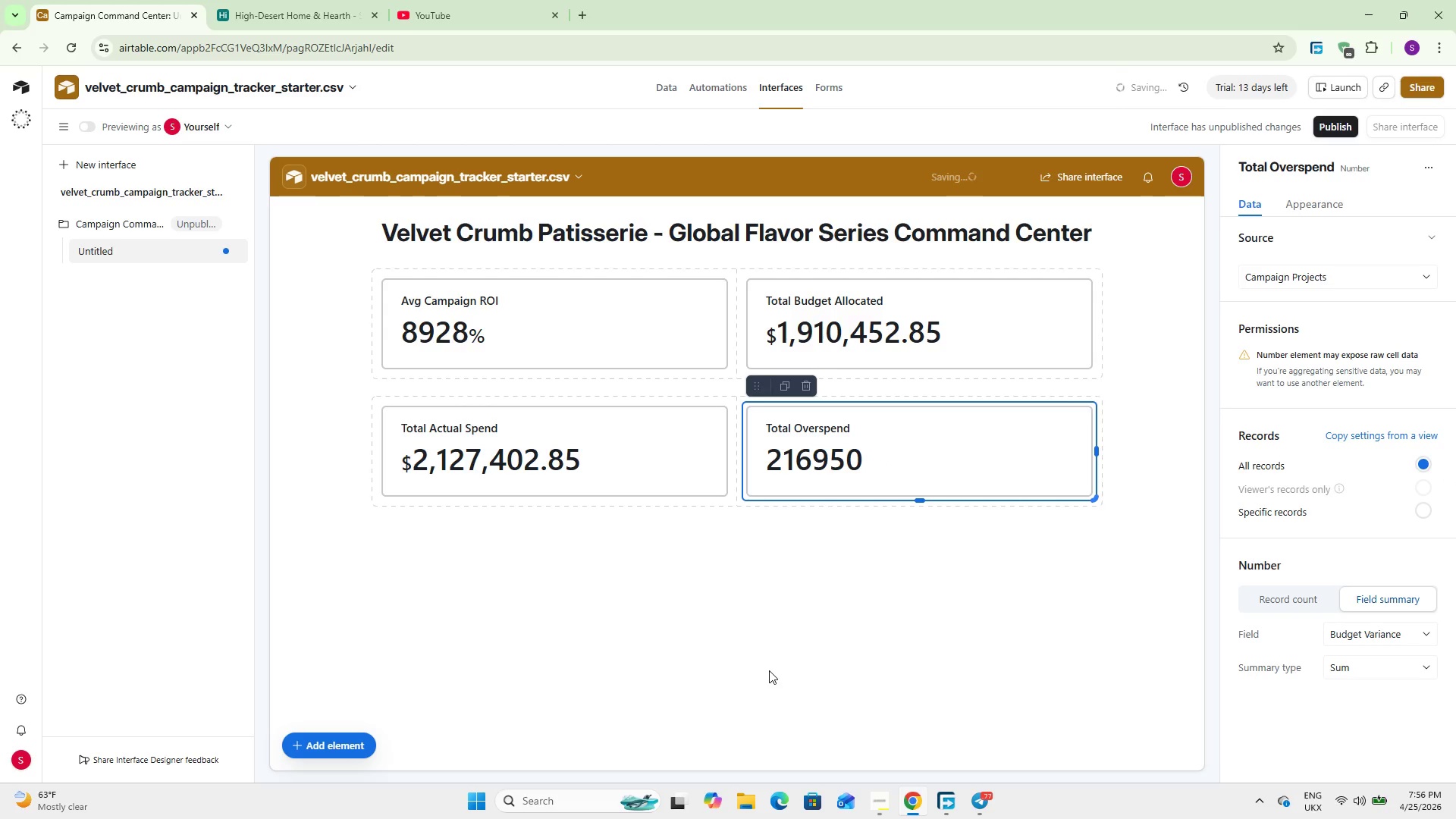 
left_click([767, 670])
 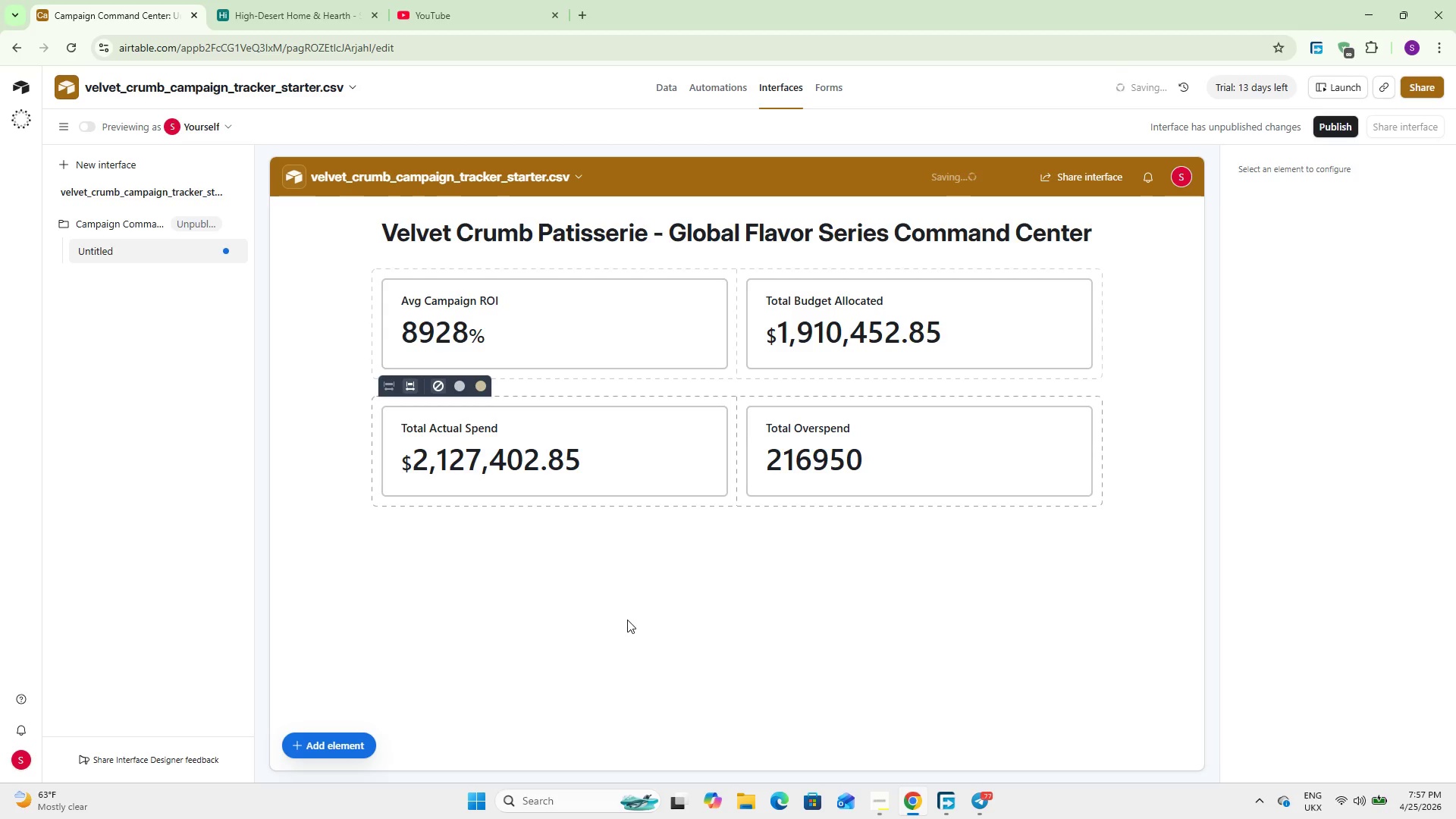 
wait(118.25)
 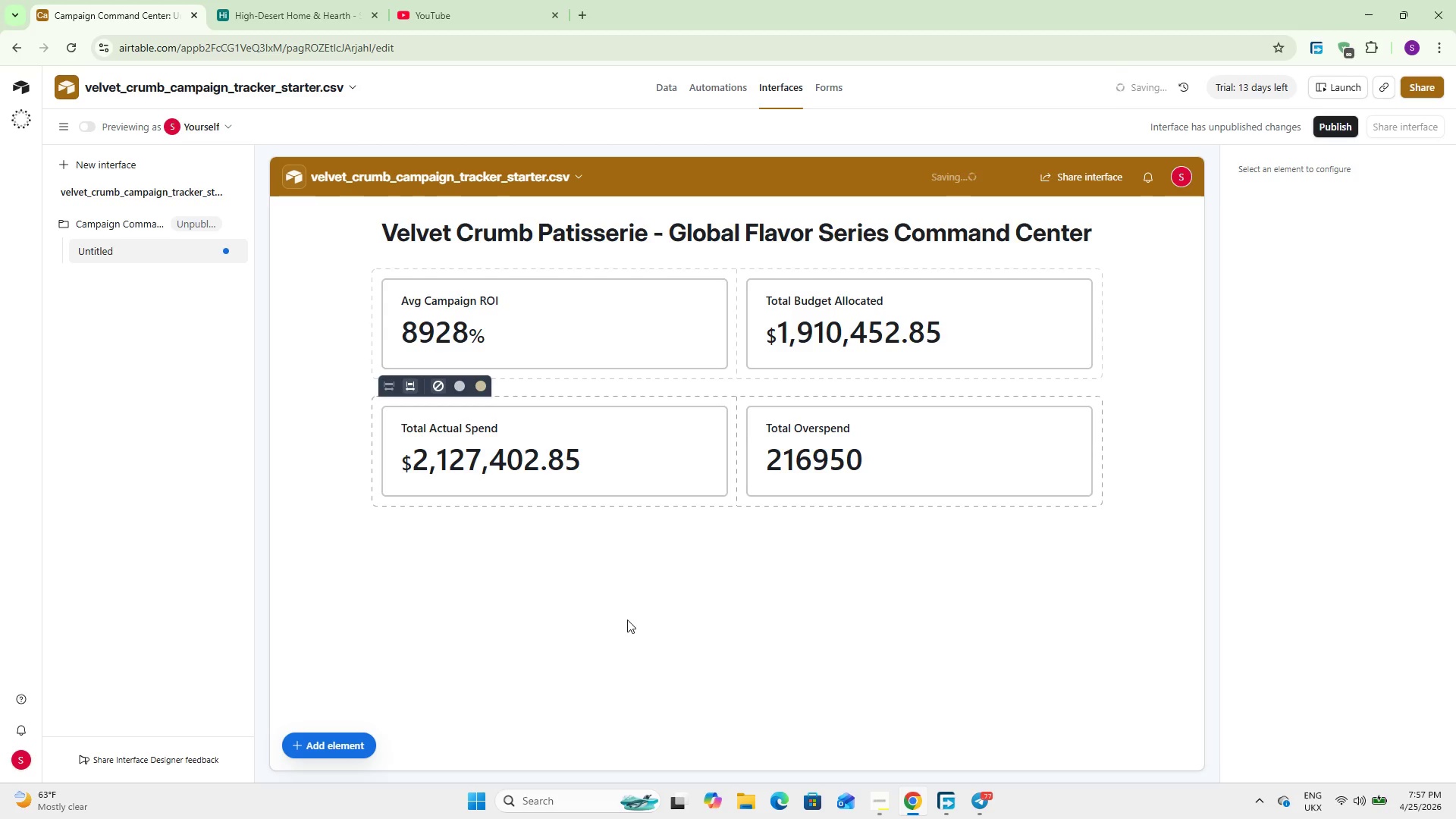 
left_click([346, 740])
 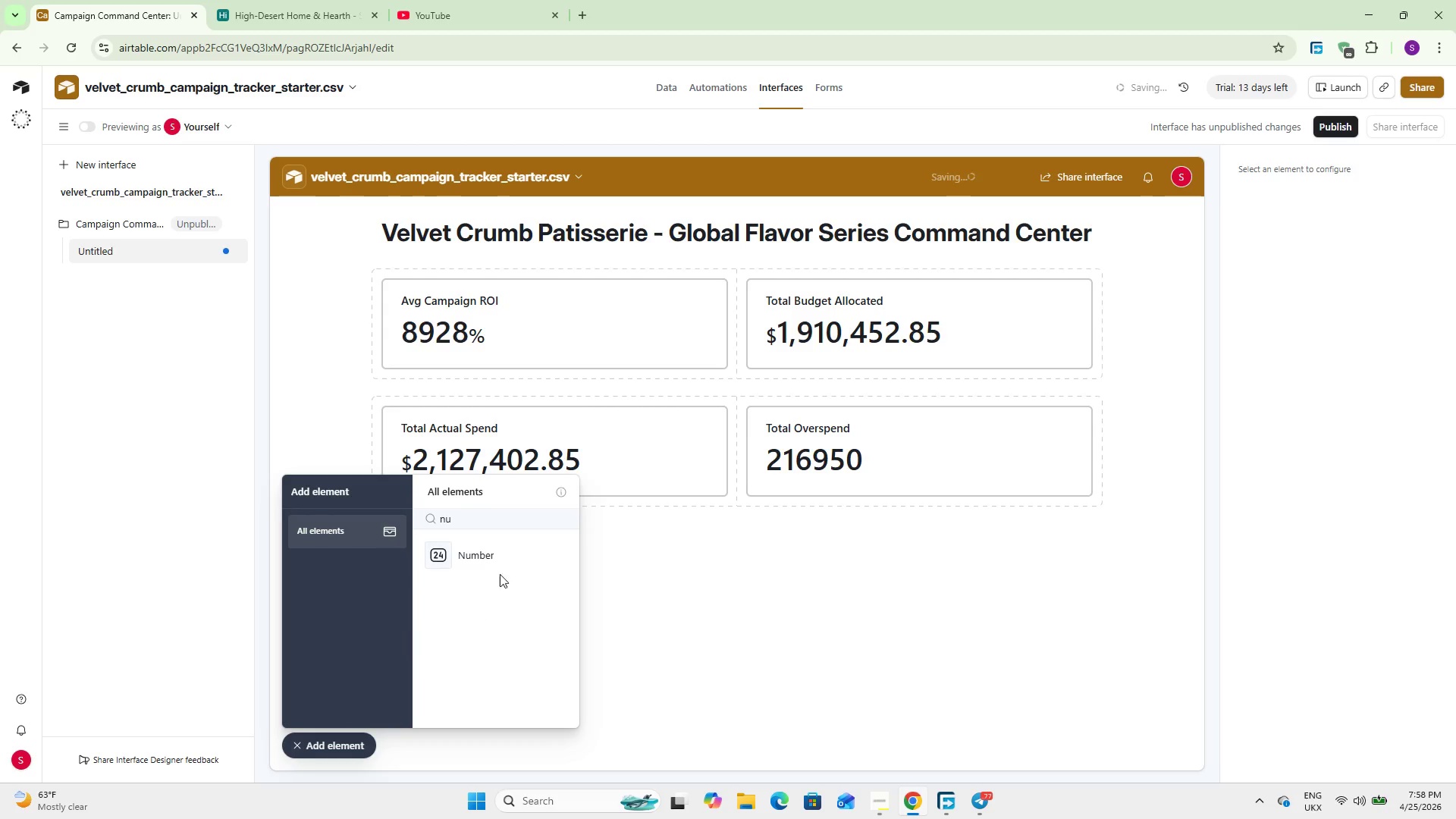 
left_click([509, 549])
 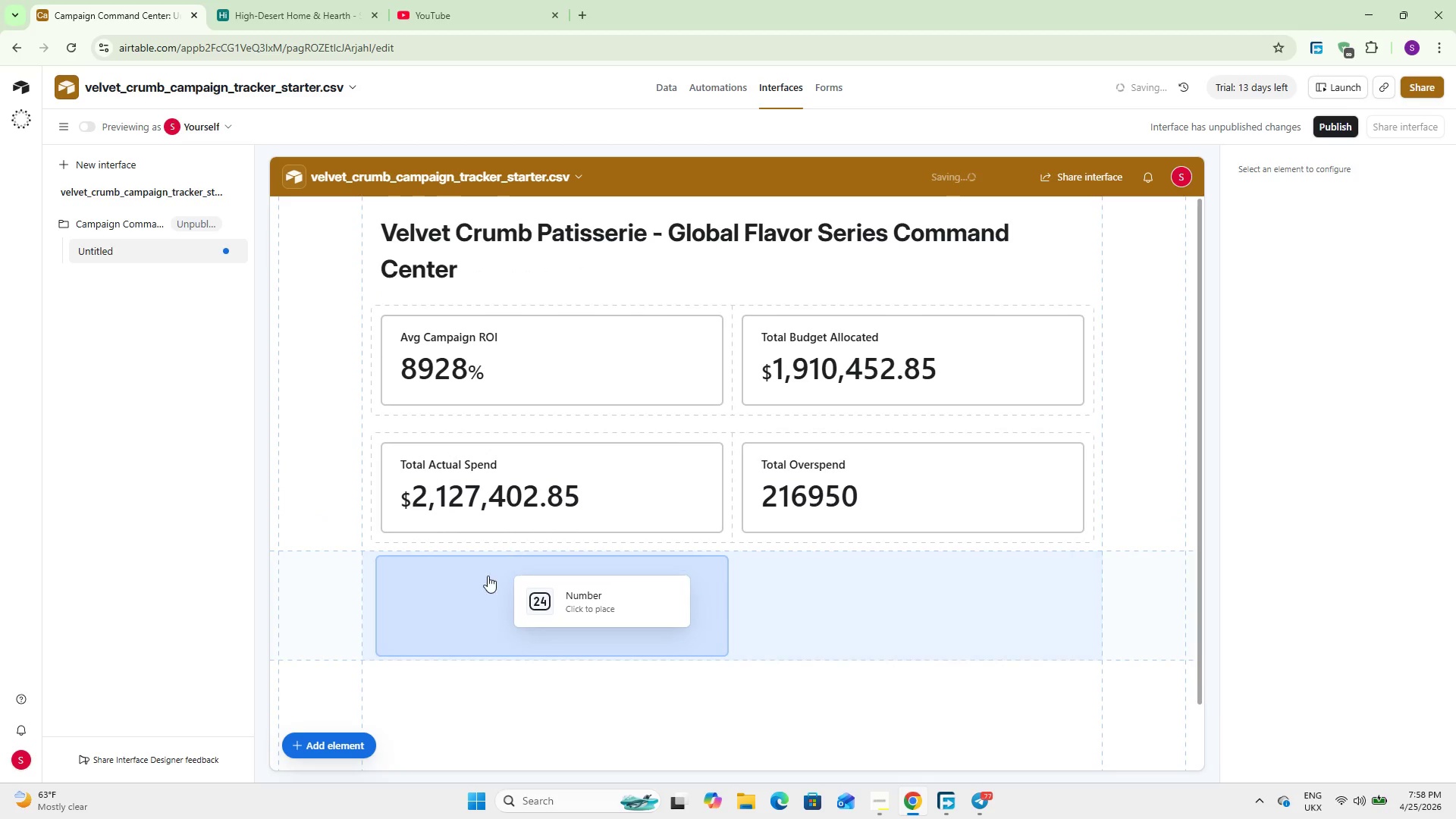 
left_click([475, 581])
 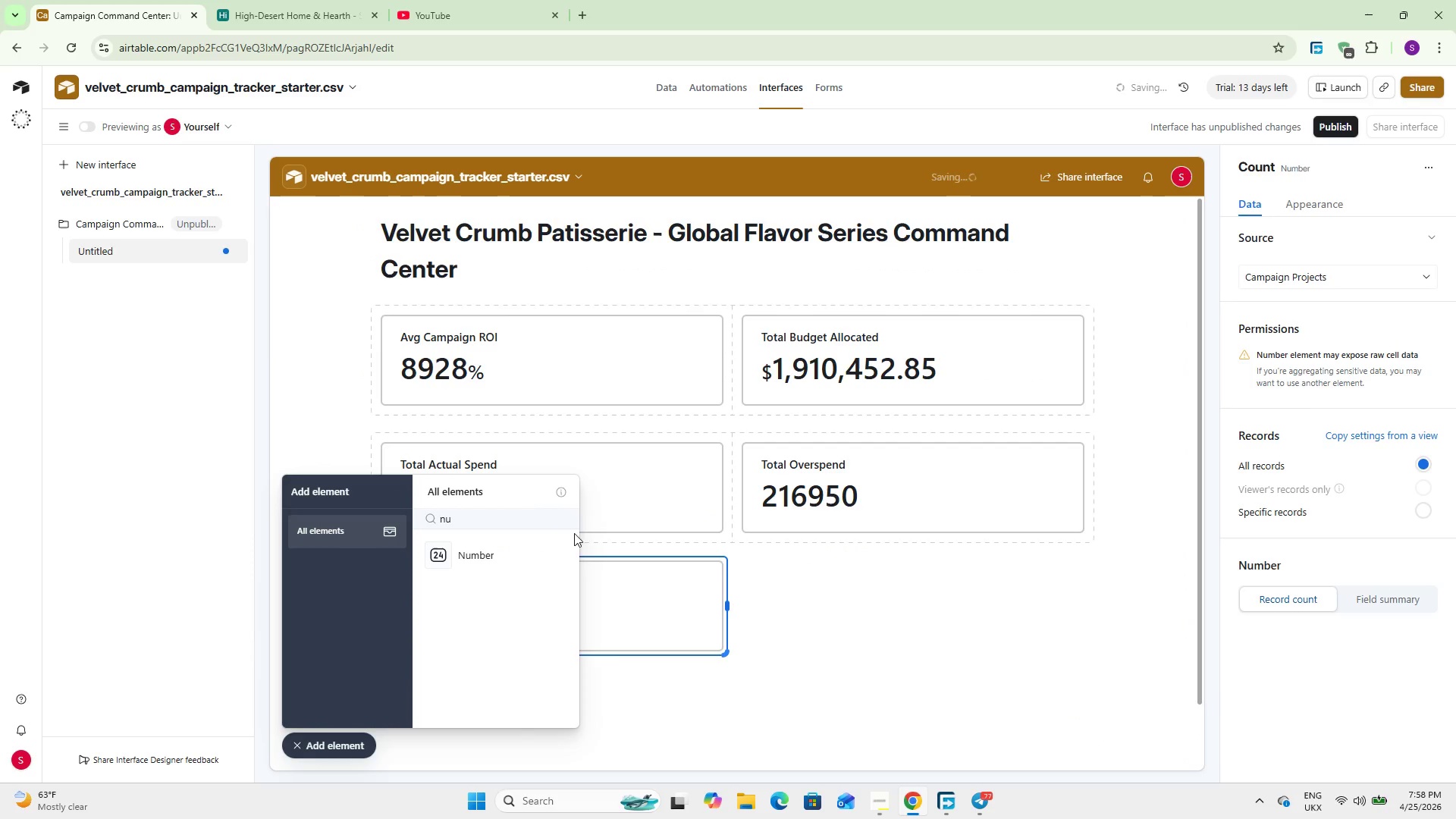 
left_click([315, 753])
 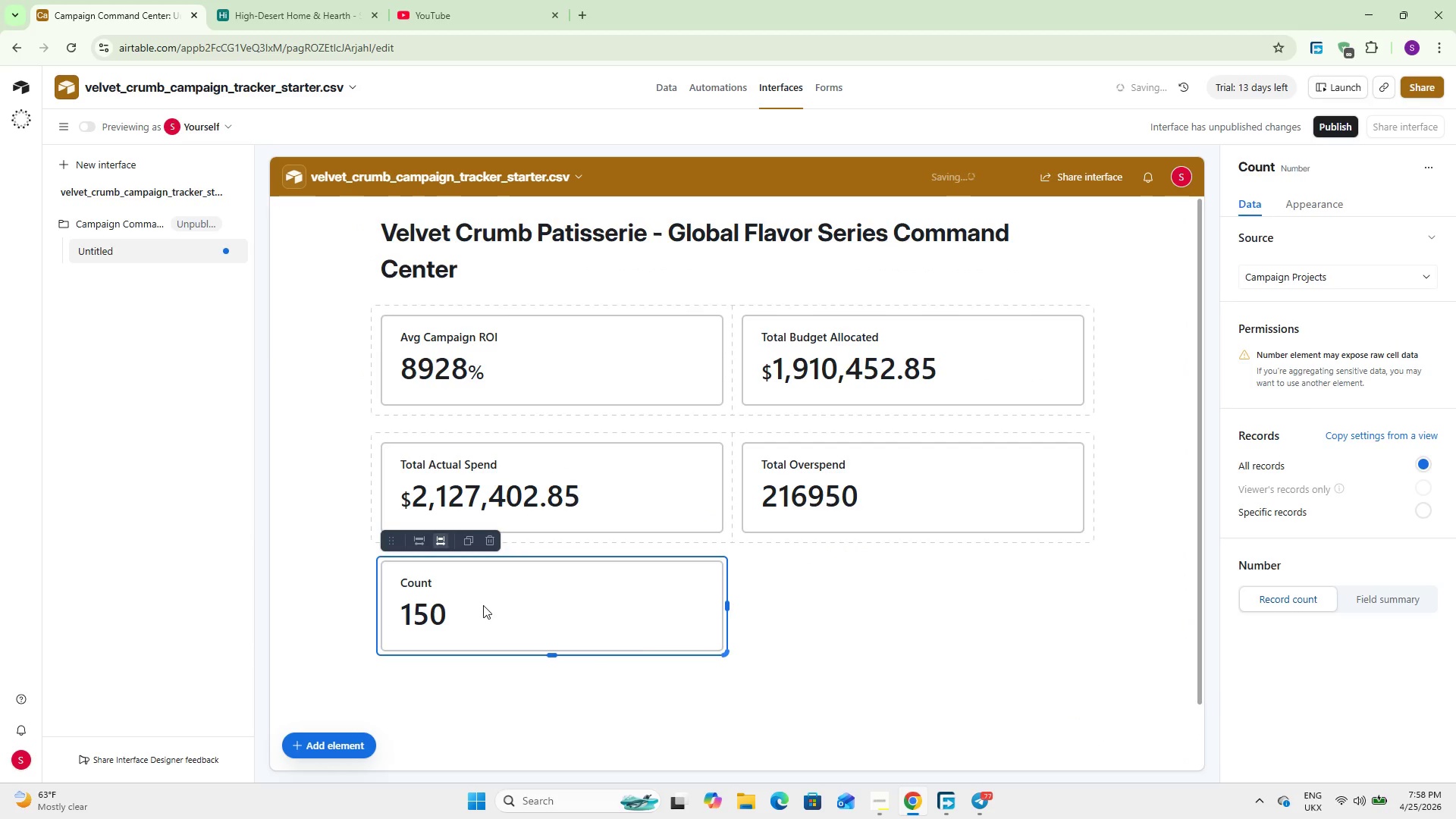 
left_click([1387, 598])
 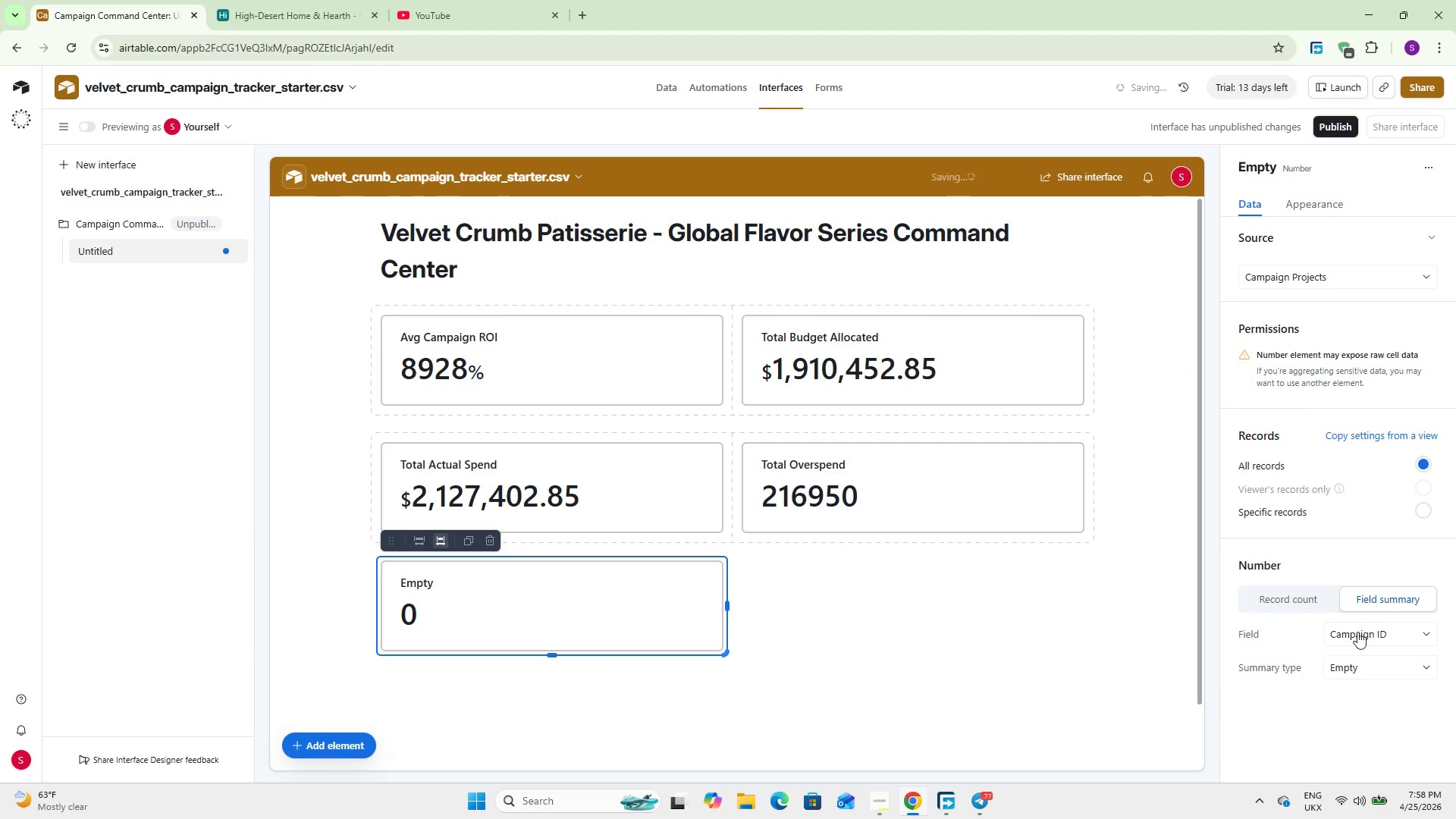 
left_click([1357, 635])
 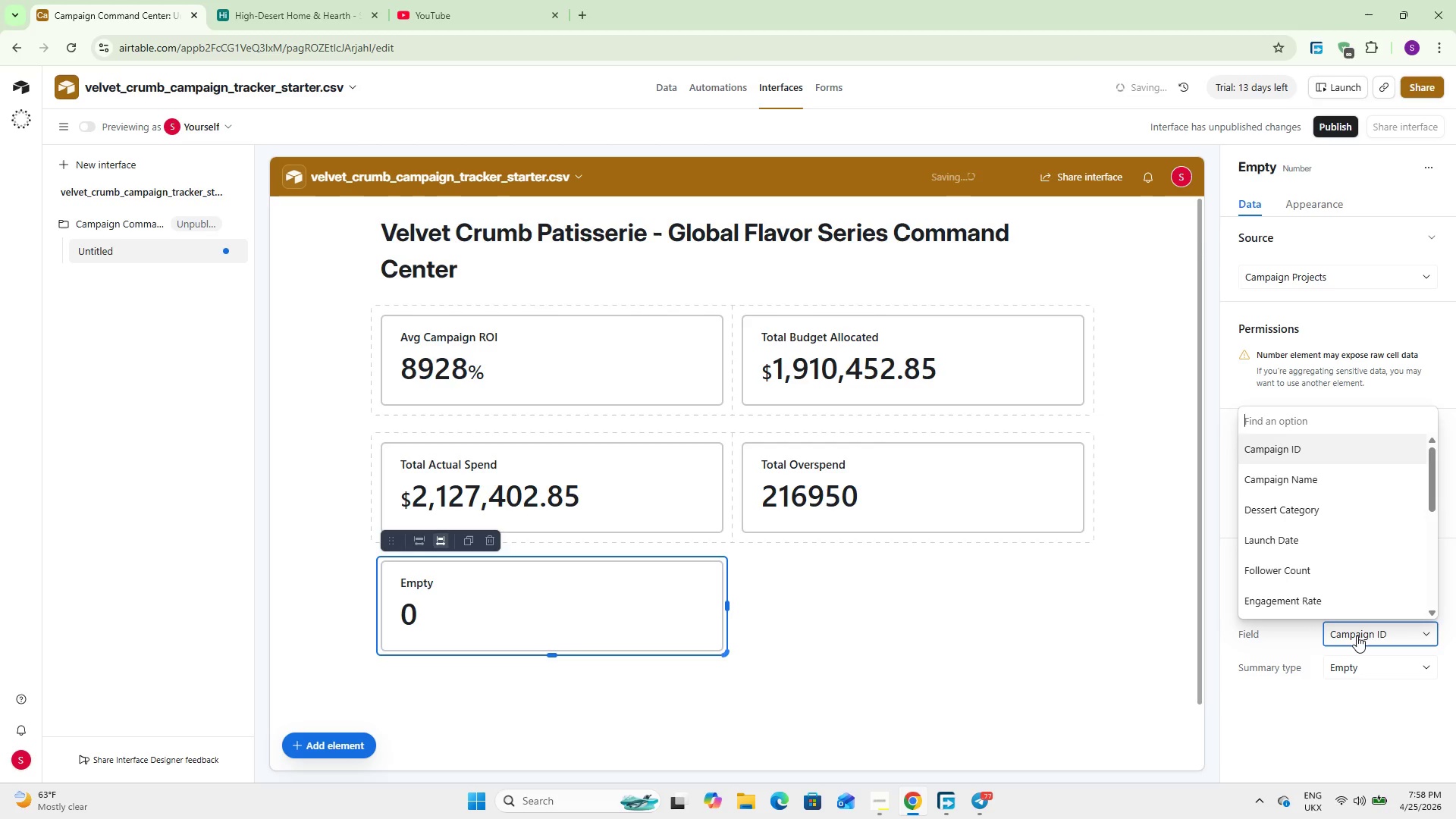 
key(S)
 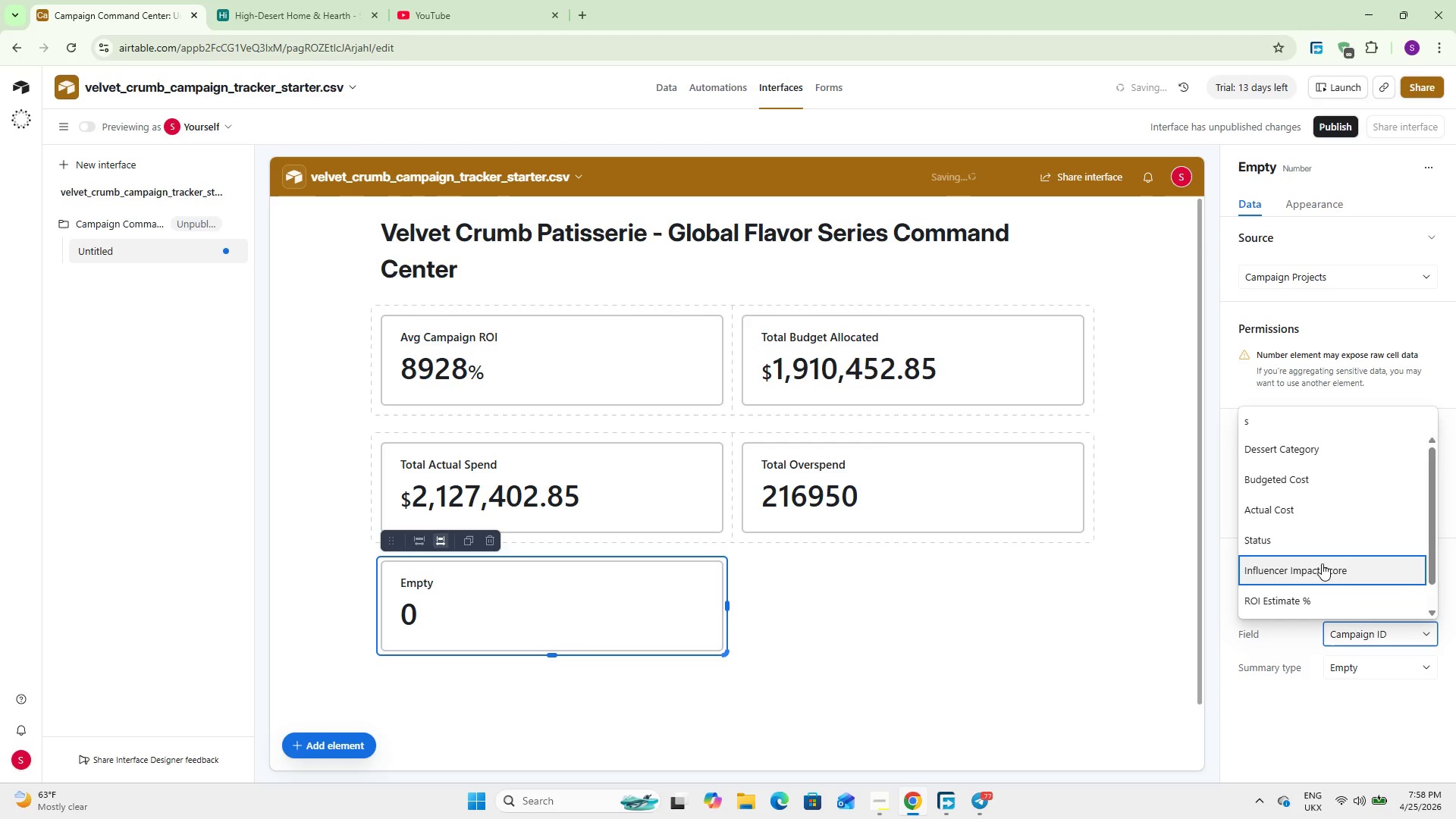 
left_click([1308, 536])
 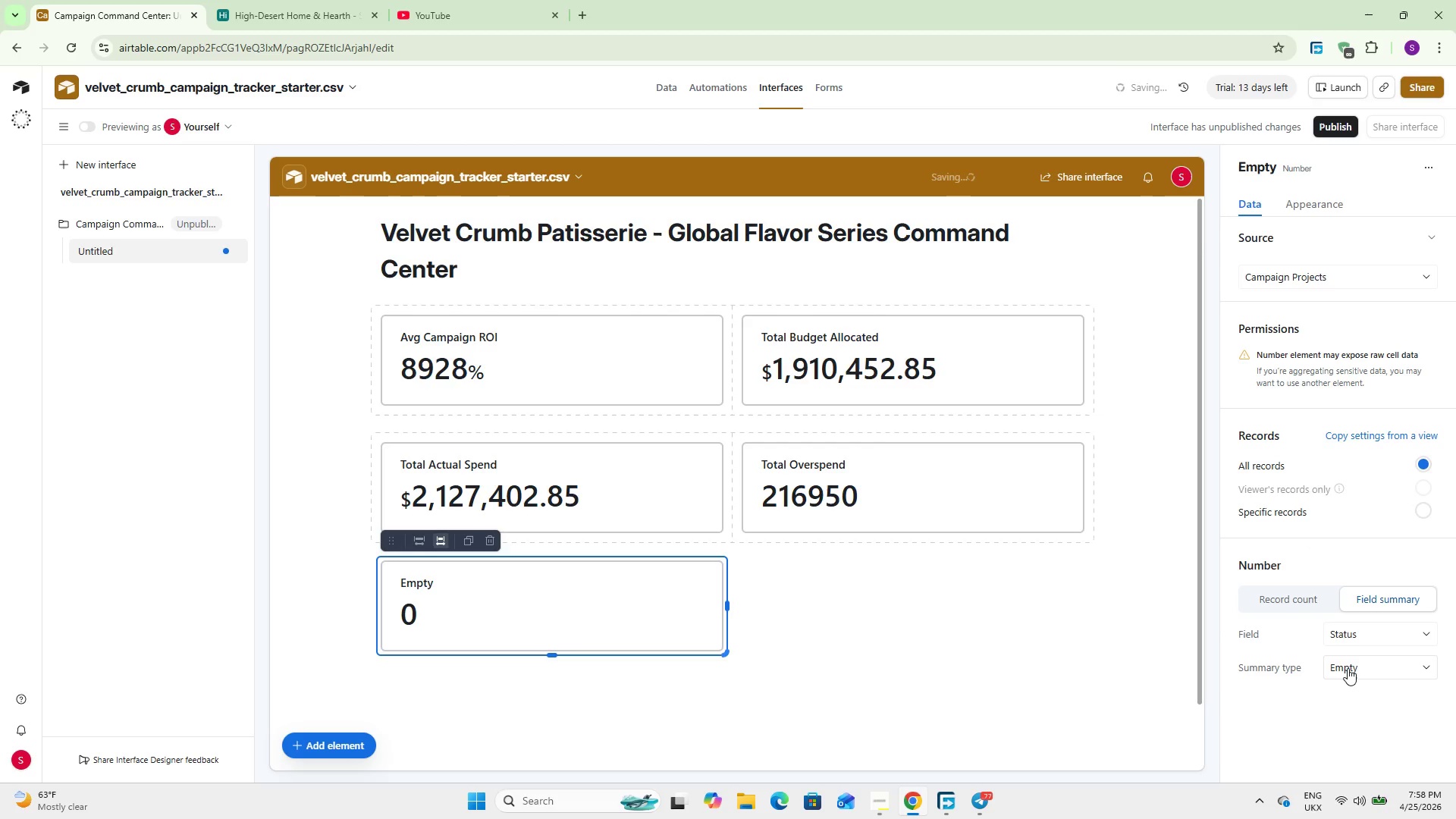 
left_click([1348, 668])
 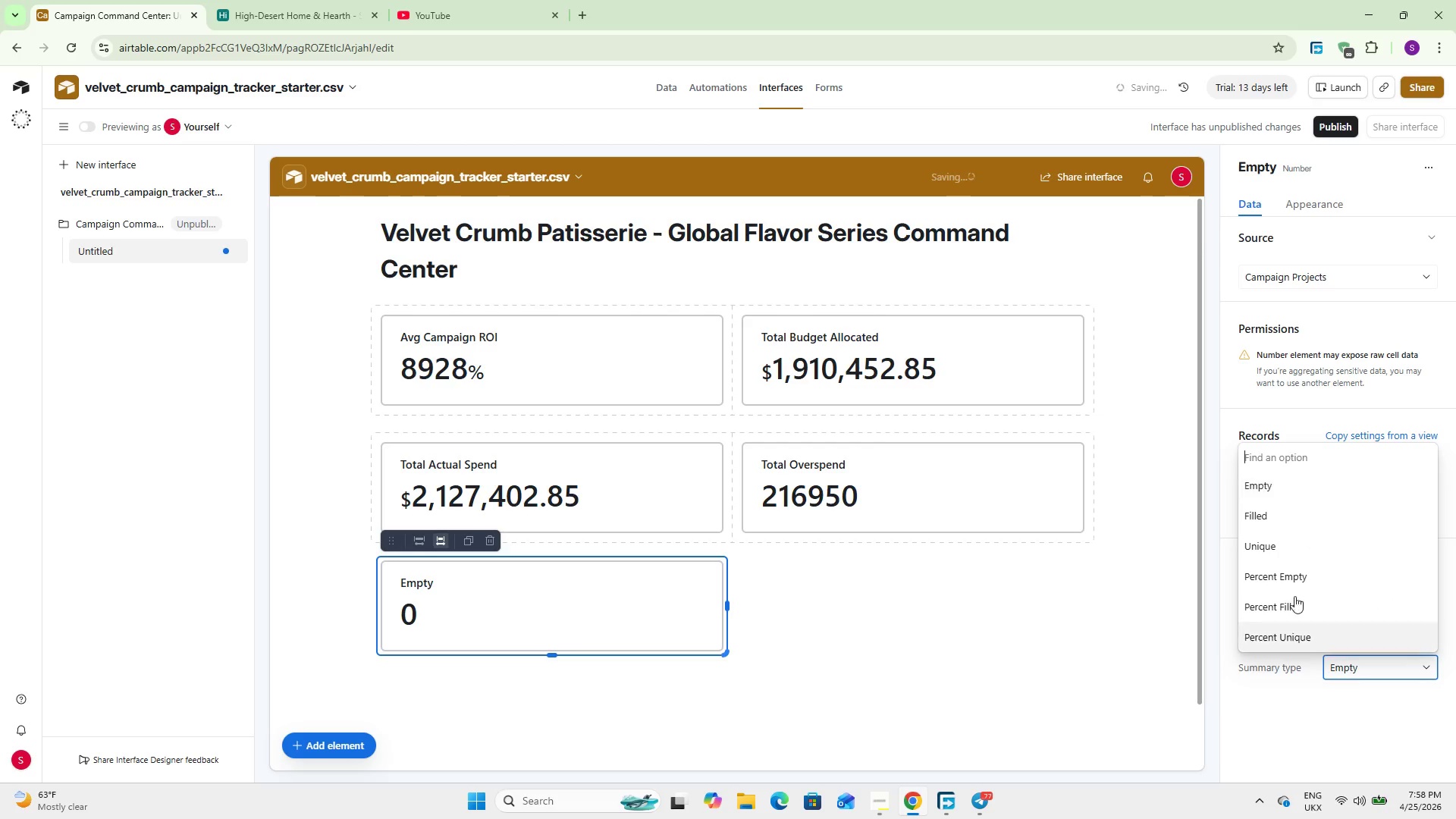 
scroll: coordinate [1285, 575], scroll_direction: up, amount: 1.0
 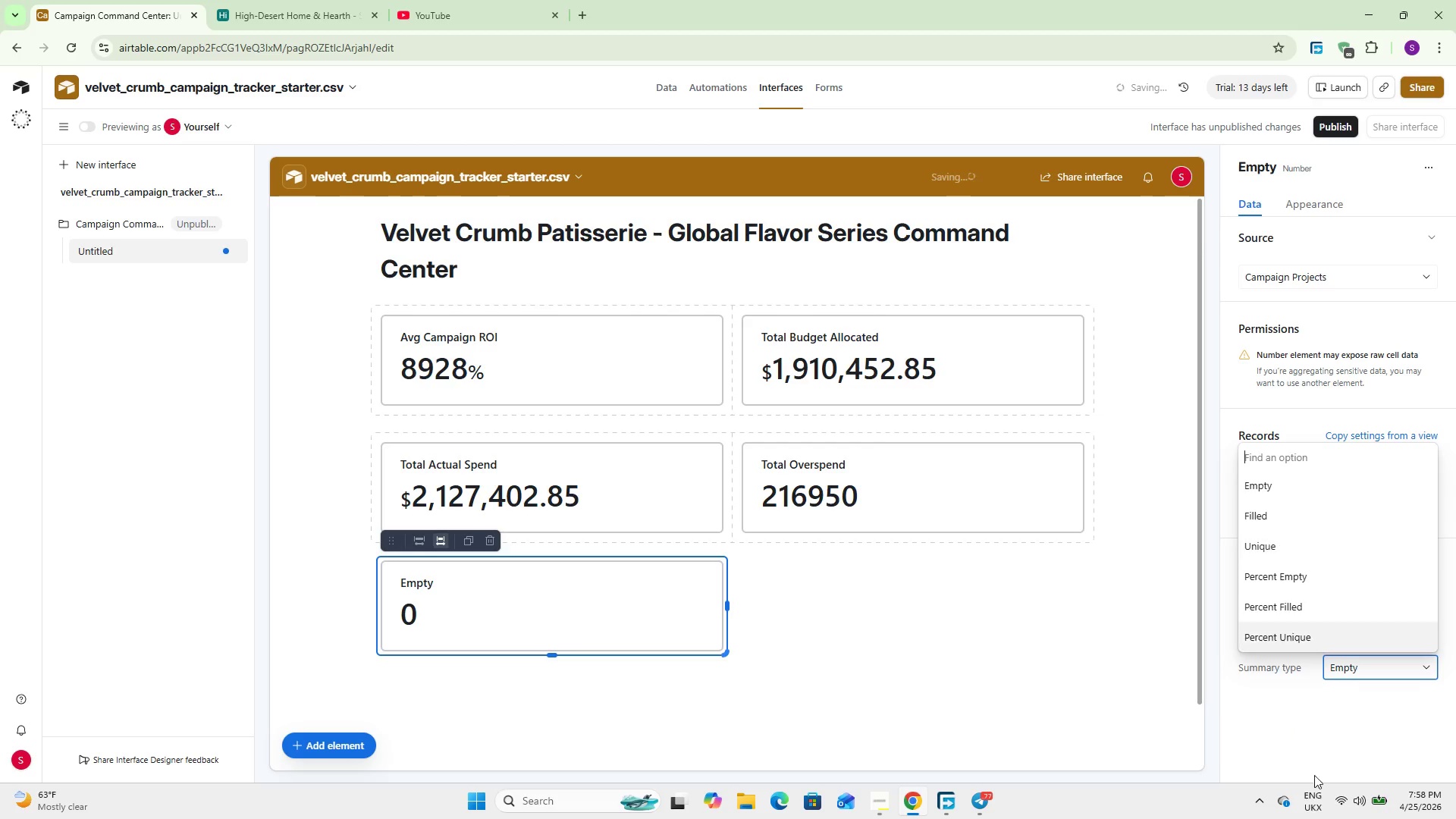 
left_click_drag(start_coordinate=[1318, 786], to_coordinate=[1318, 774])
 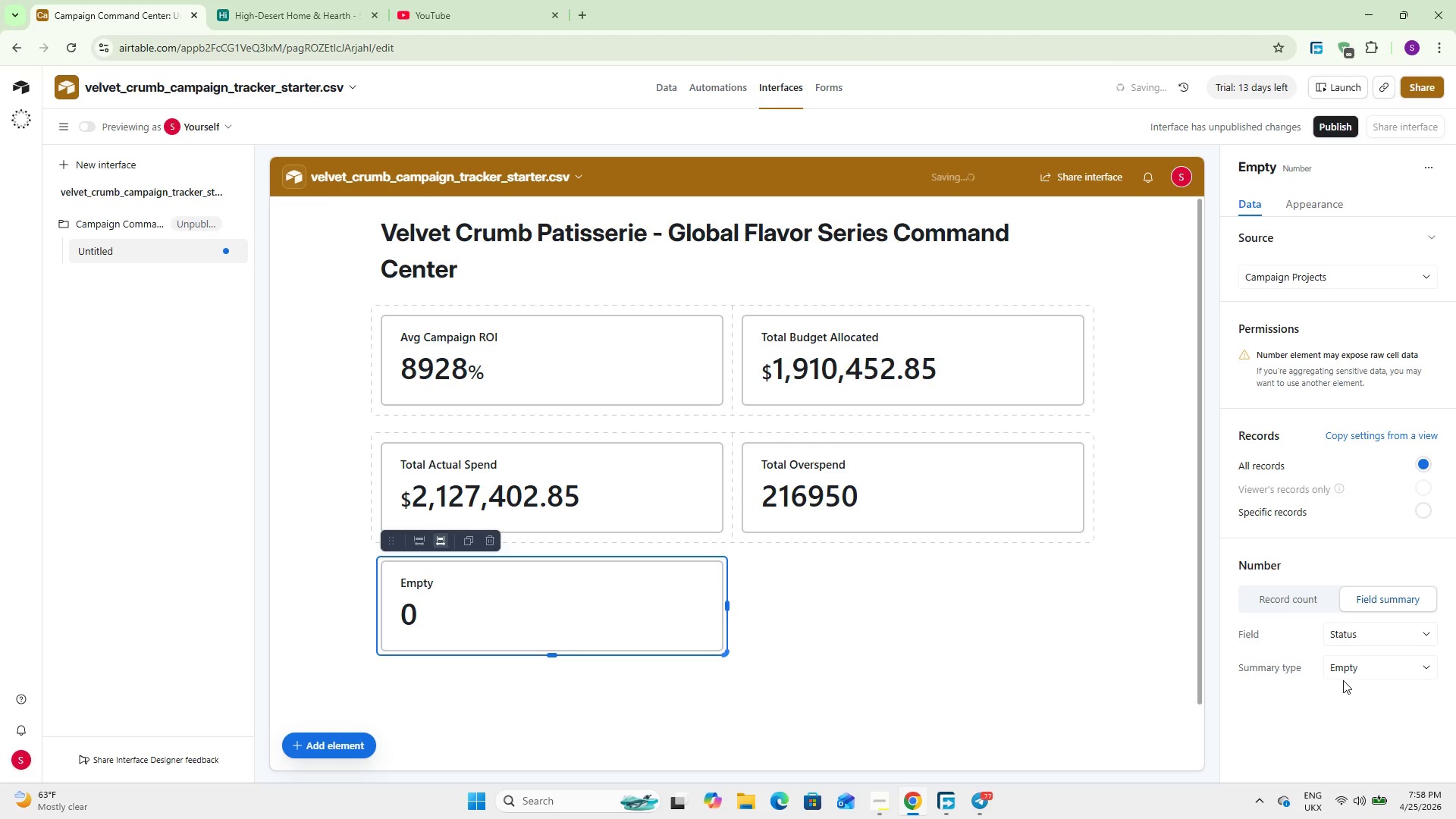 
left_click([1370, 670])
 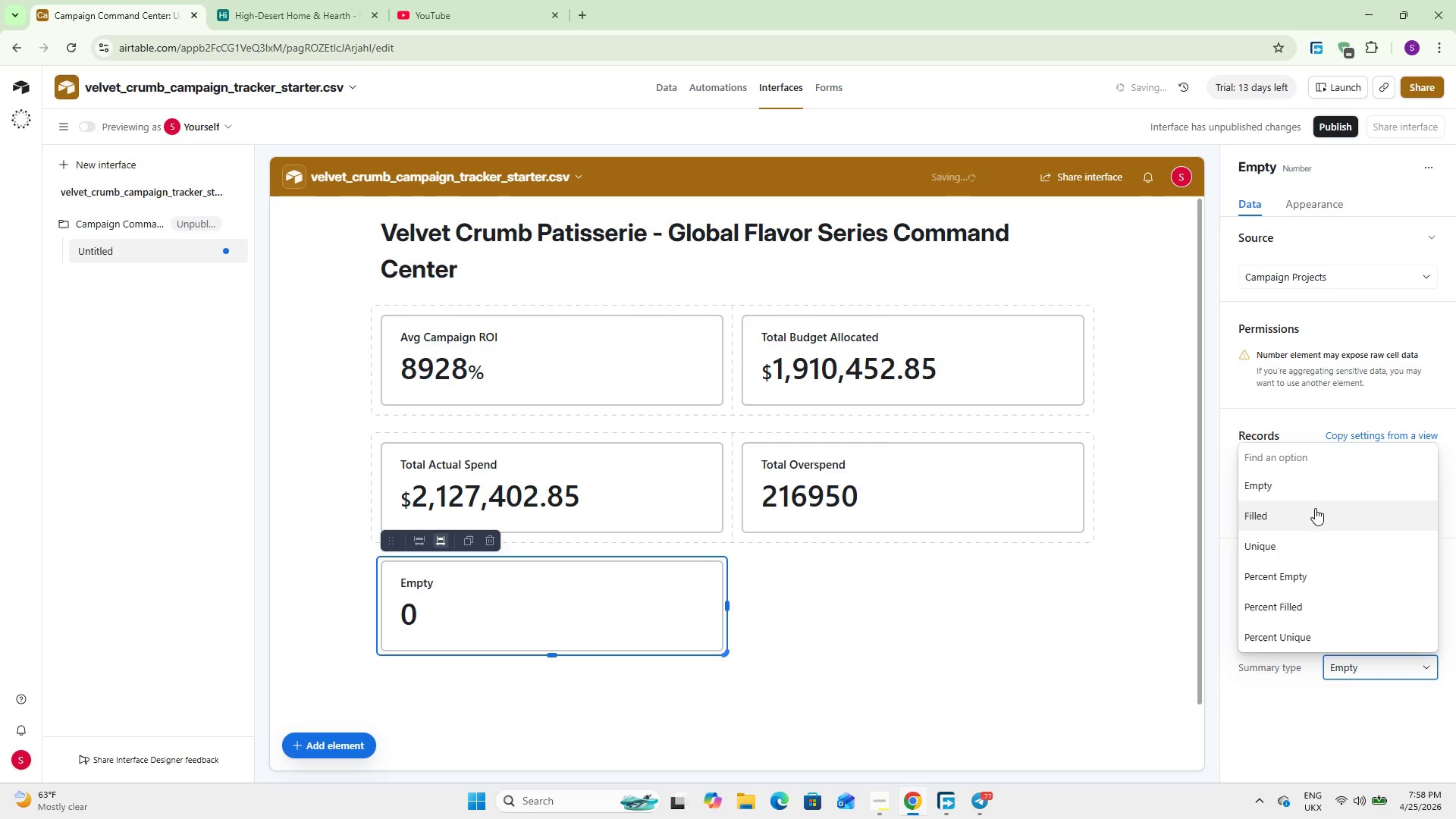 
scroll: coordinate [1307, 535], scroll_direction: down, amount: 3.0
 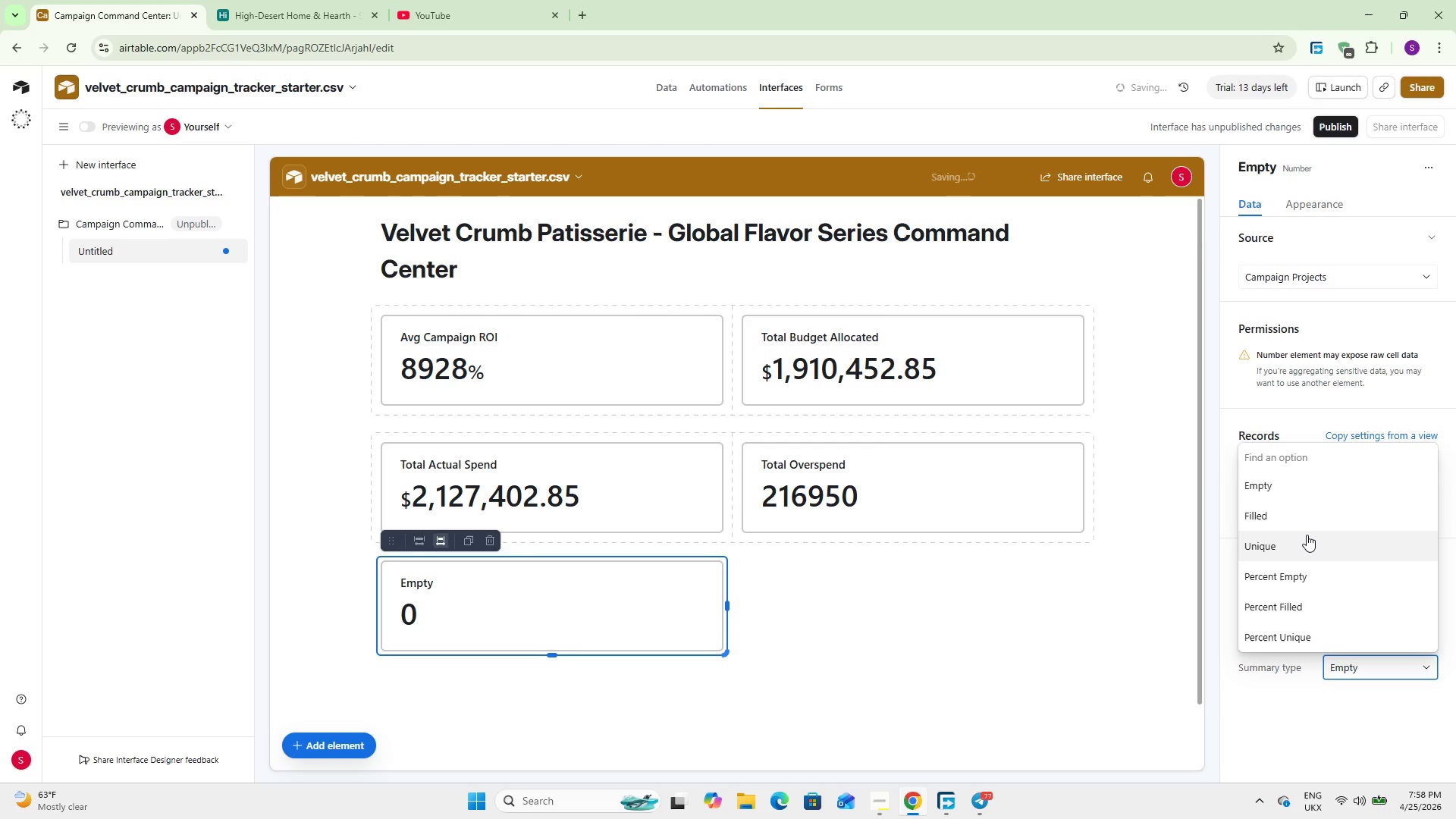 
type(co)
key(Backspace)
key(Backspace)
 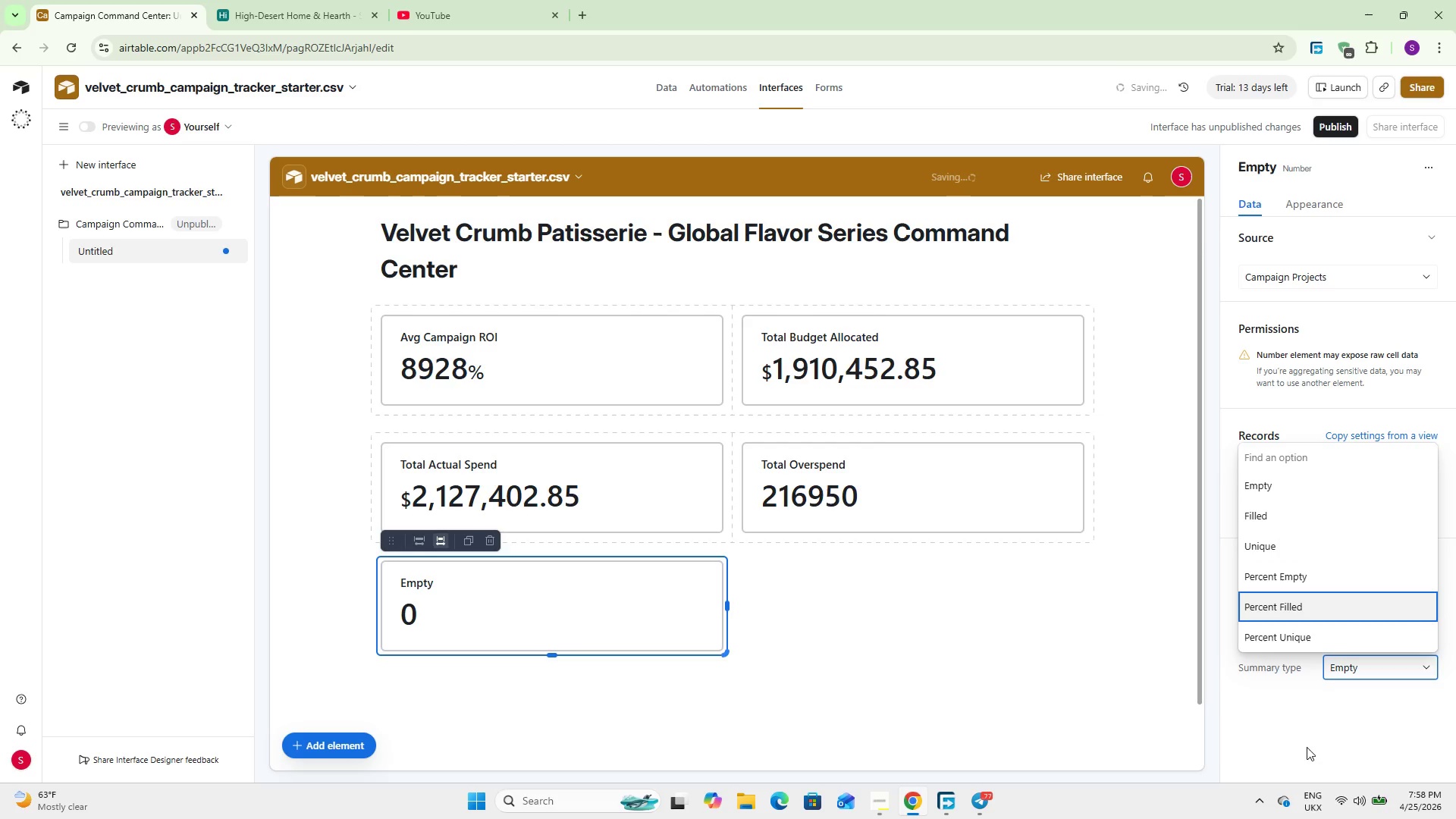 
left_click([1301, 732])
 